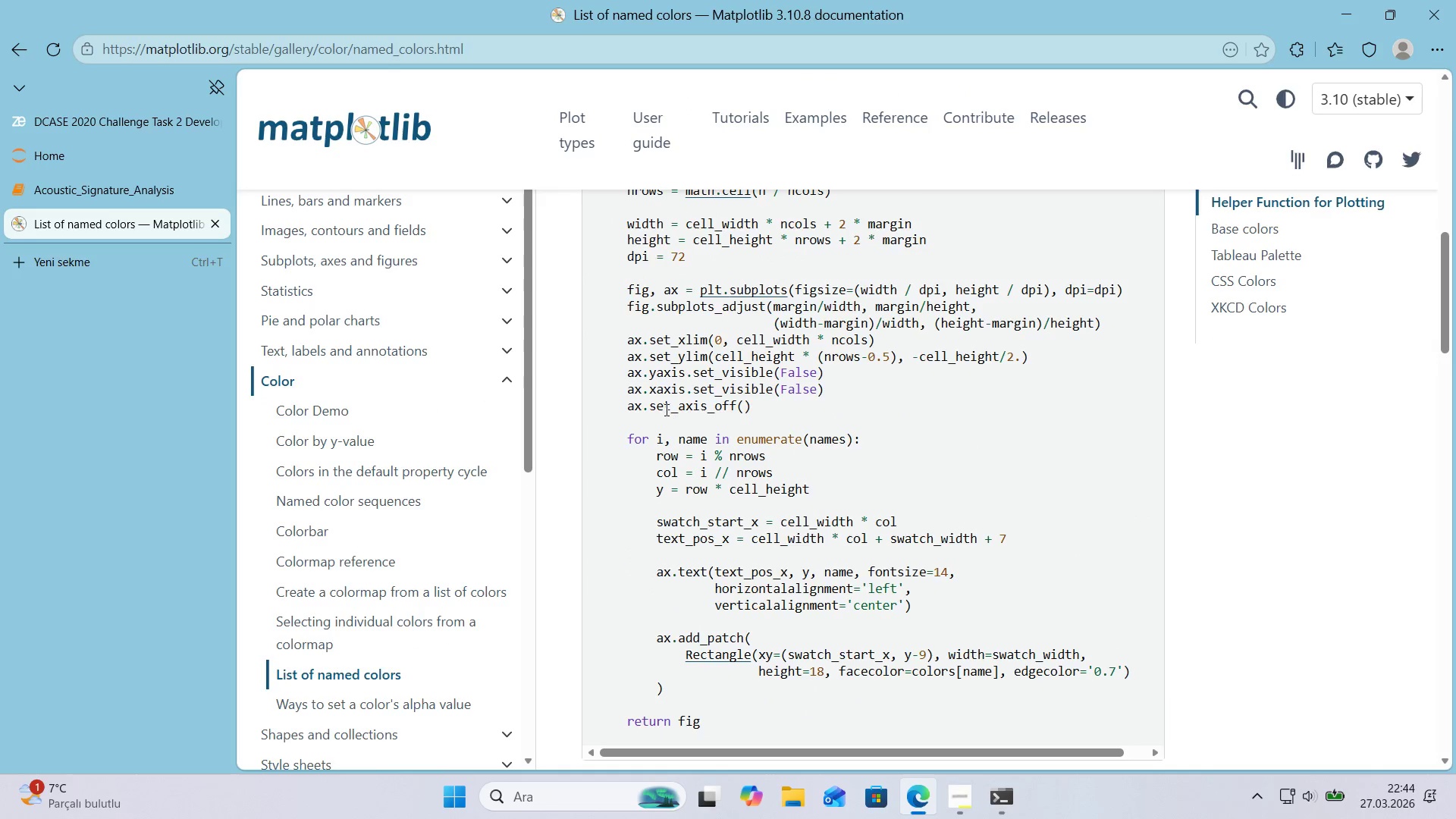 
key(Control+ControlLeft)
 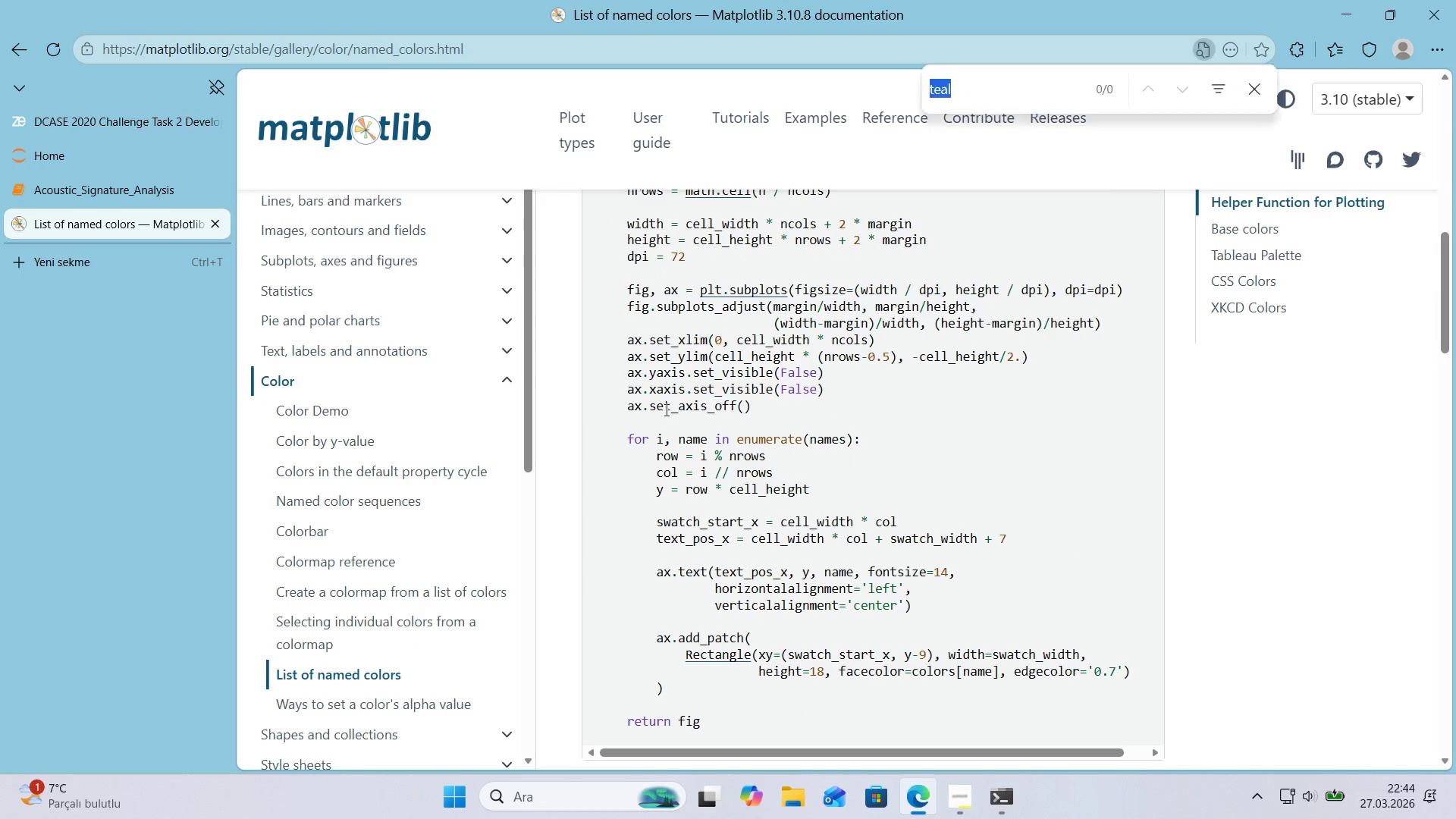 
key(Control+F)
 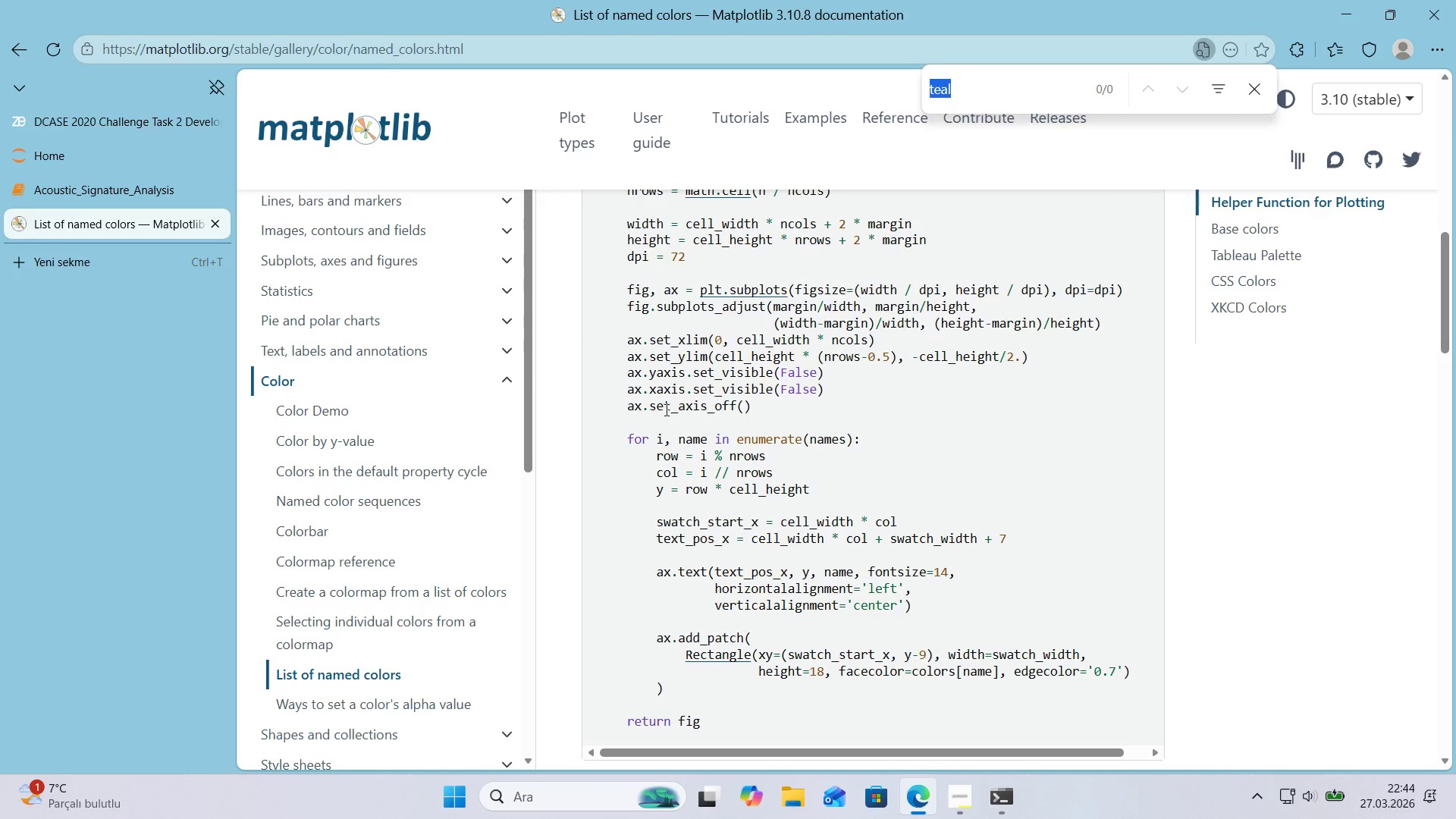 
type(tel)
key(Backspace)
type(al)
key(Escape)
 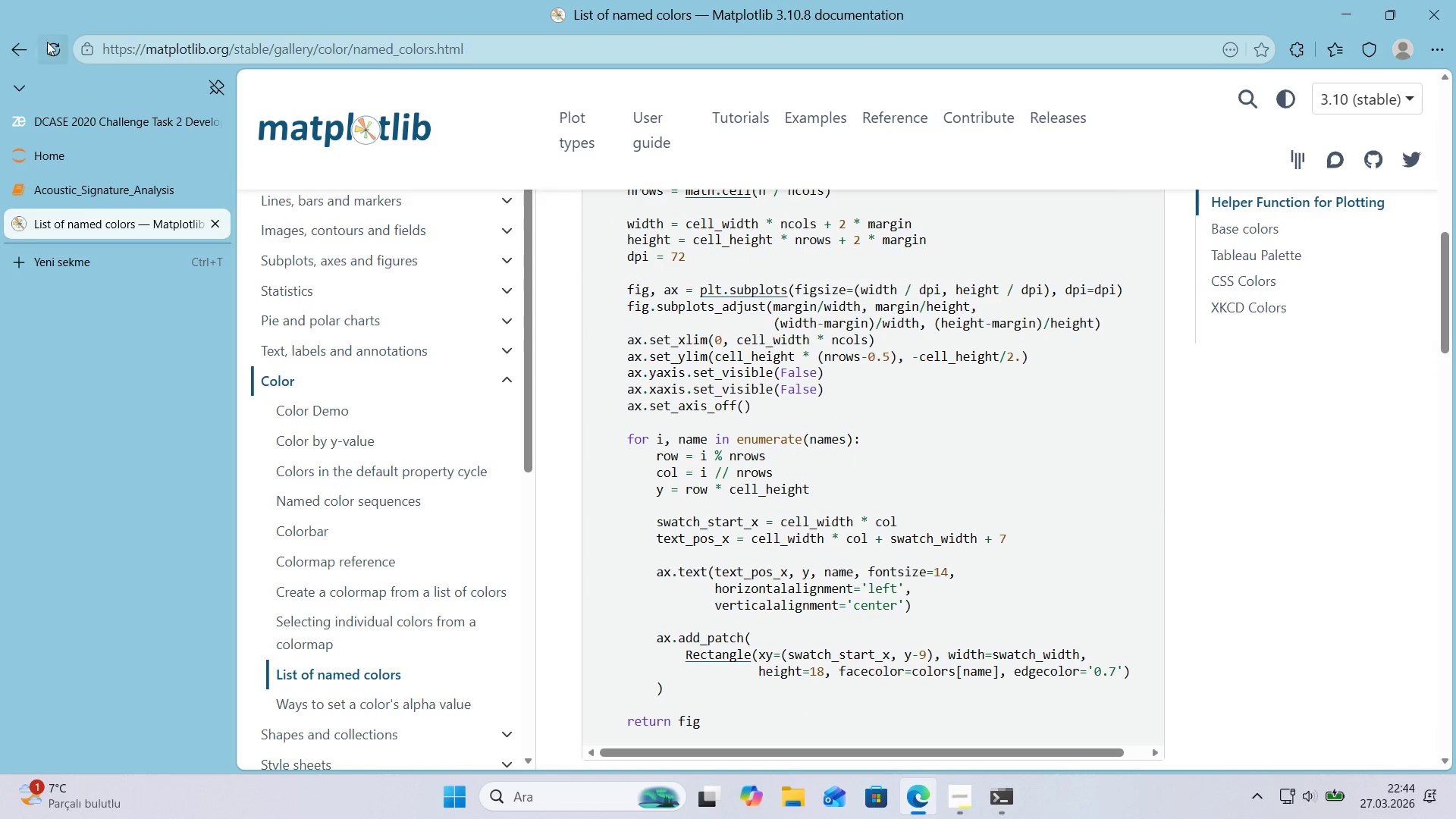 
left_click([21, 46])
 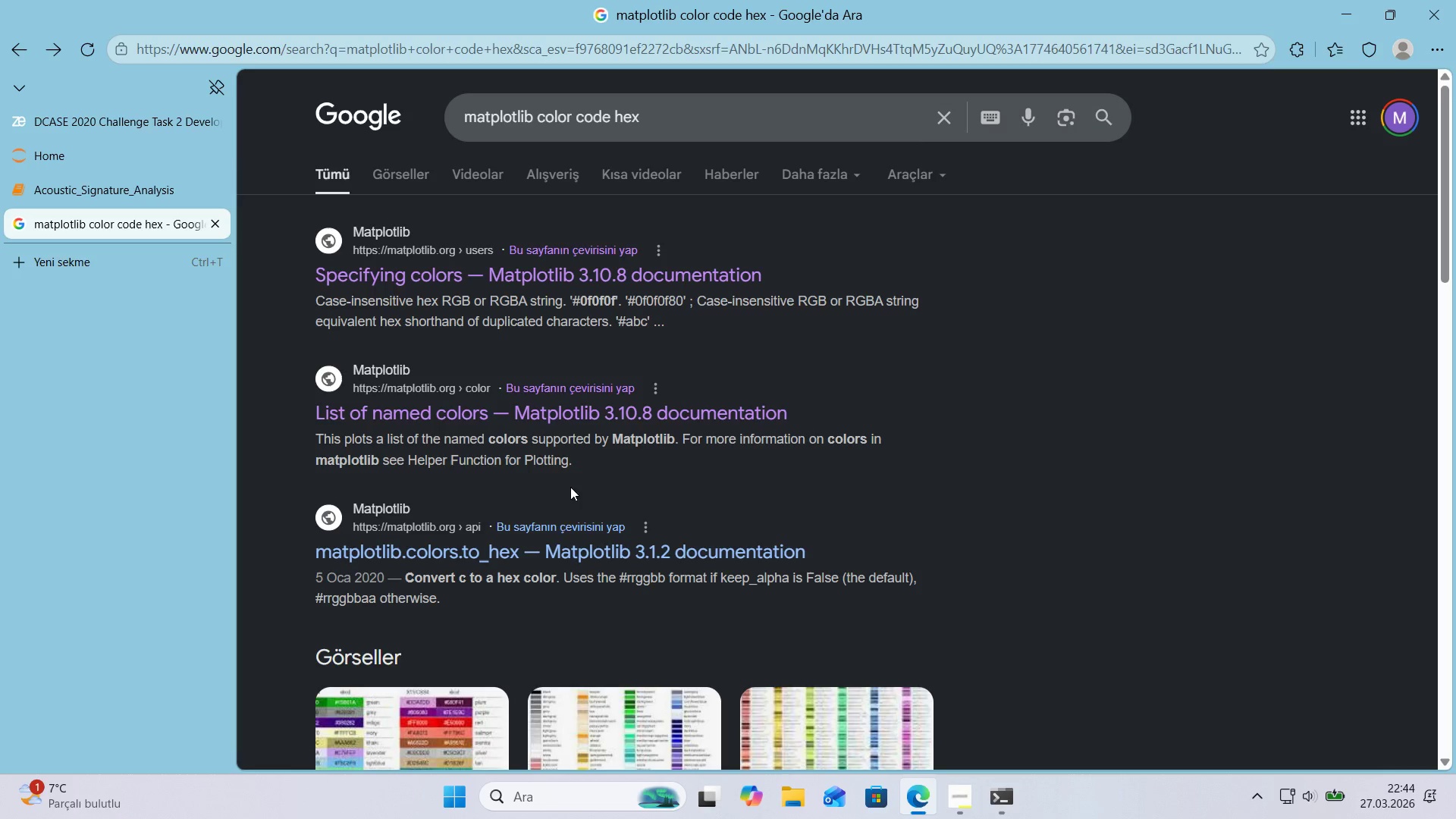 
left_click([552, 549])
 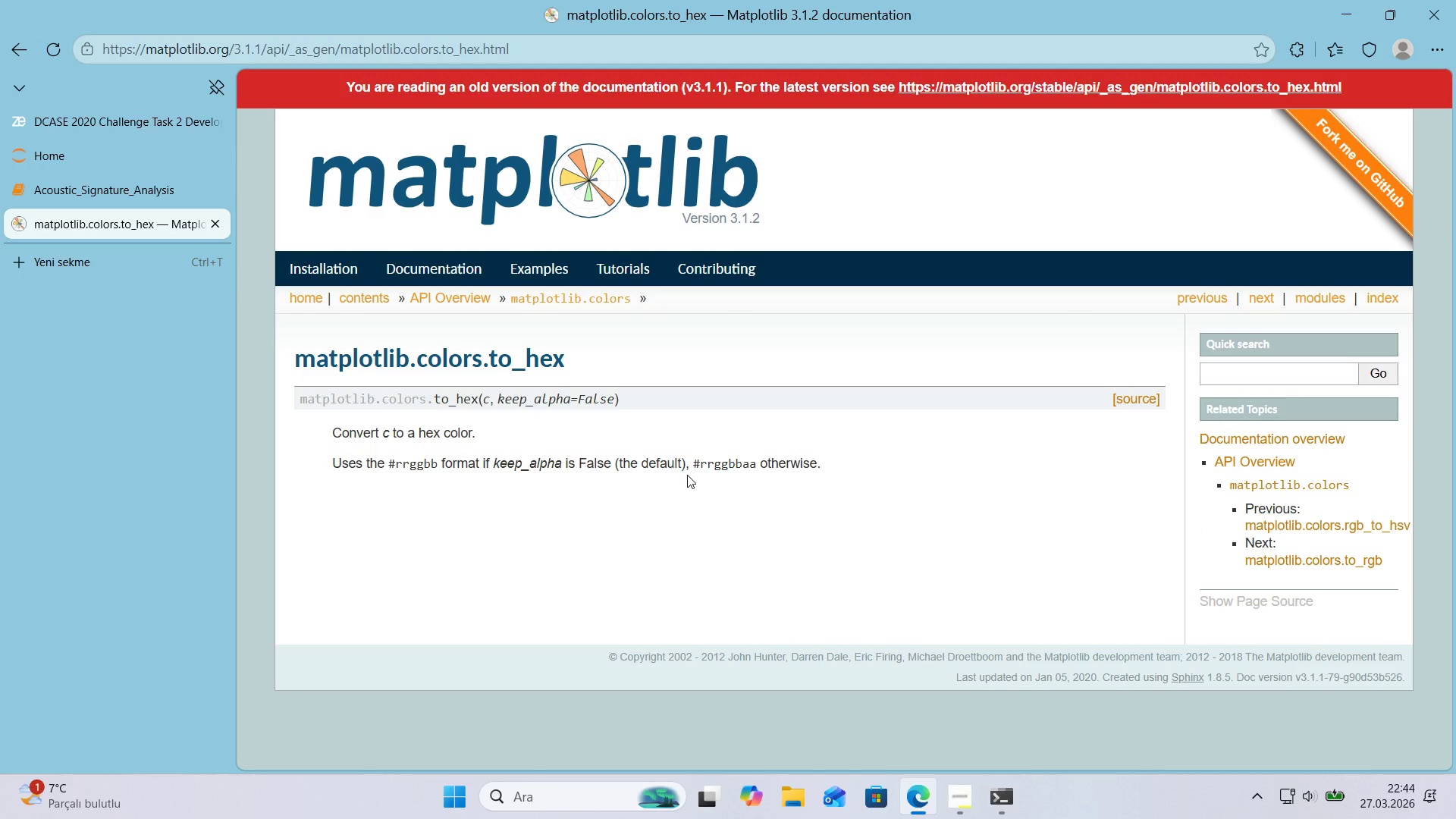 
scroll: coordinate [687, 475], scroll_direction: down, amount: 2.0
 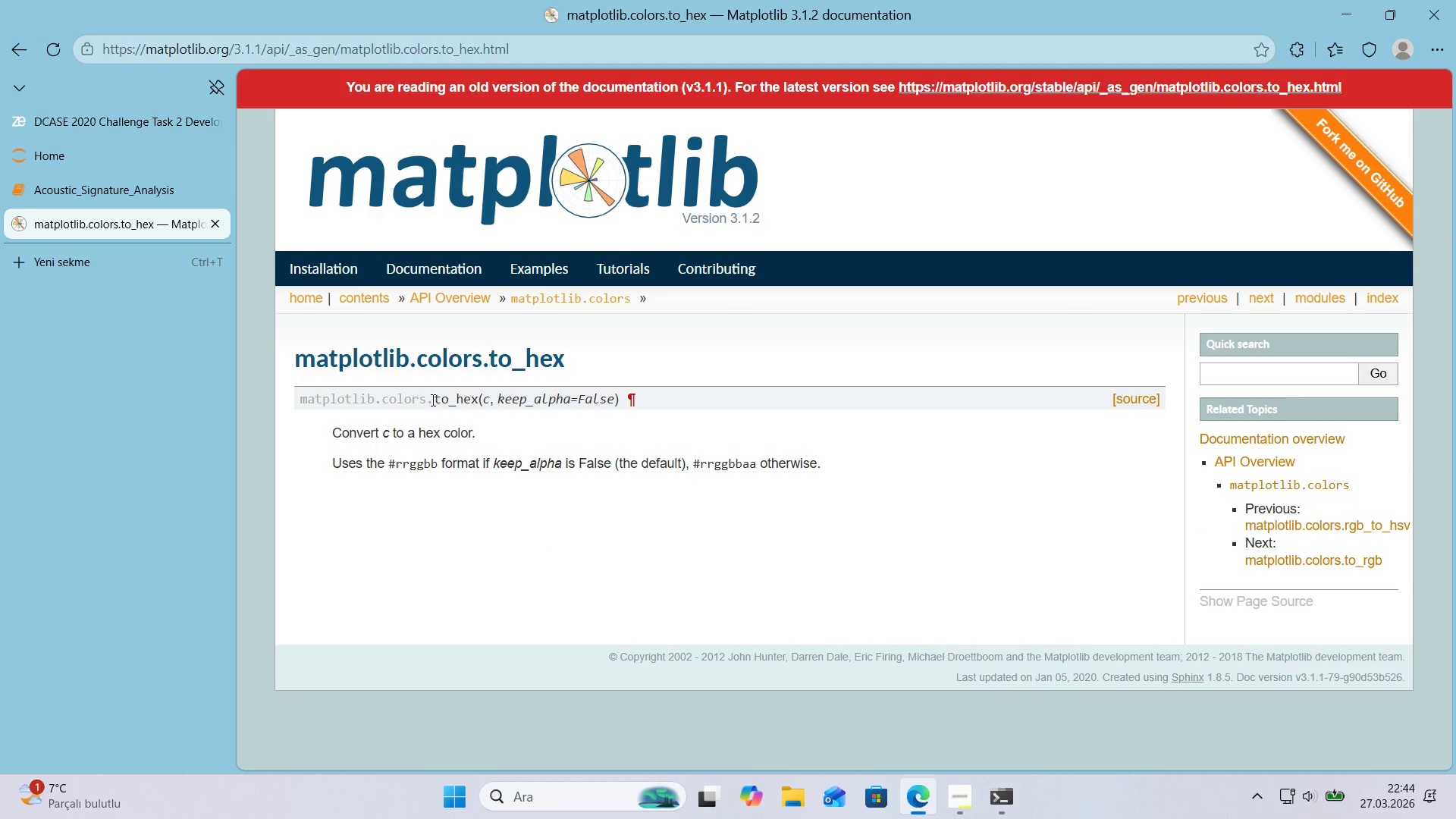 
left_click([426, 400])
 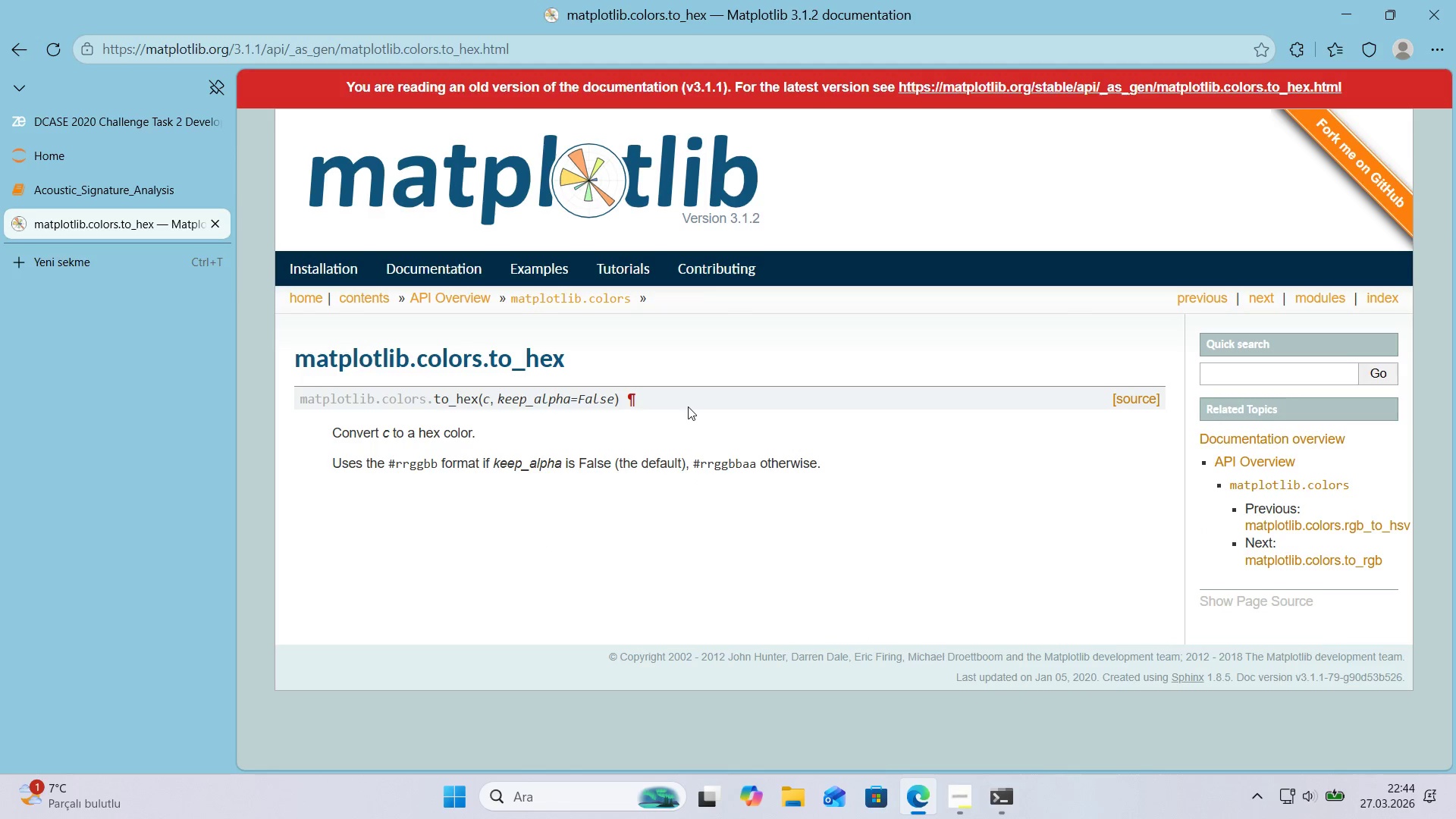 
scroll: coordinate [649, 406], scroll_direction: down, amount: 2.0
 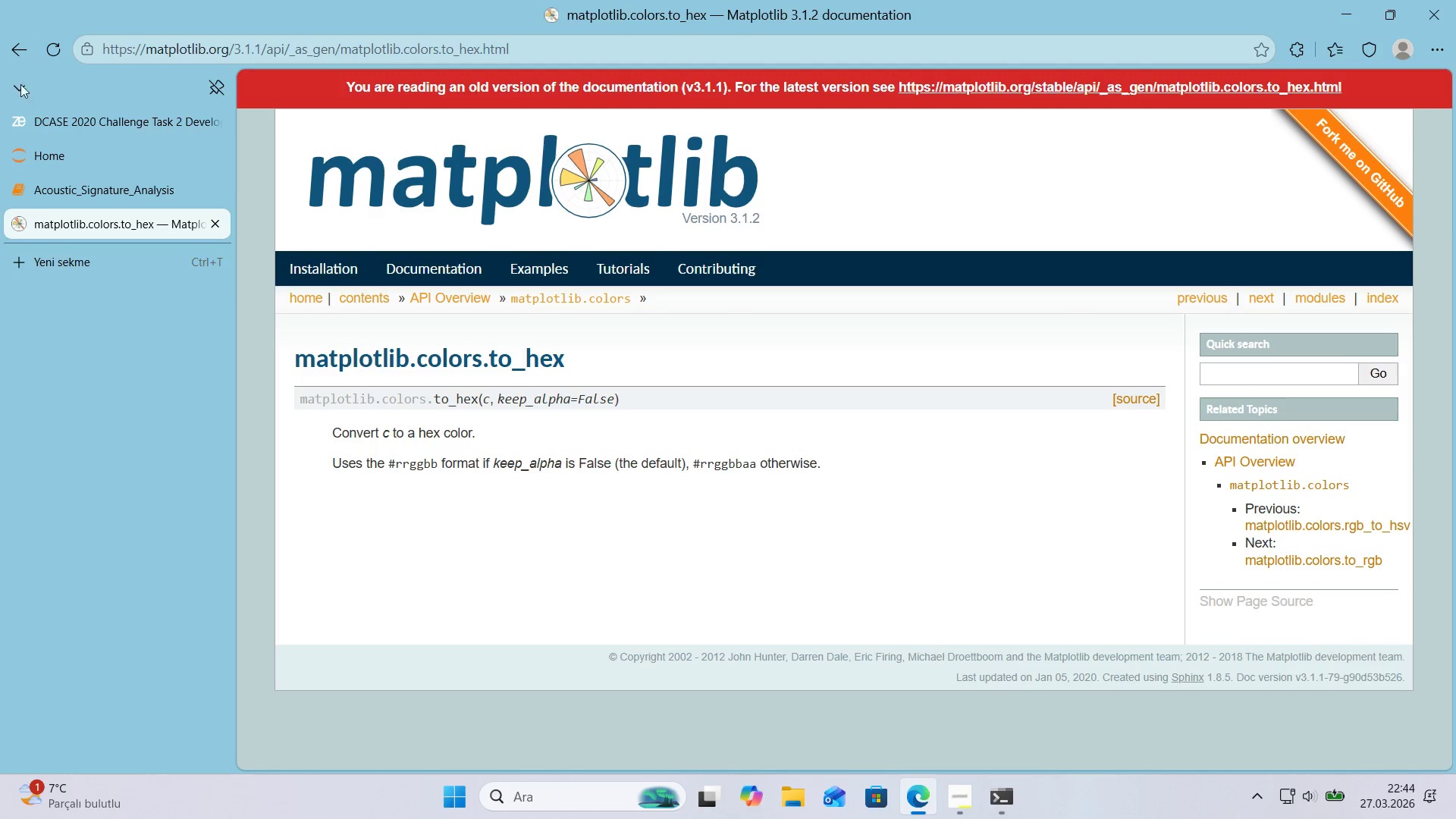 
left_click([11, 51])
 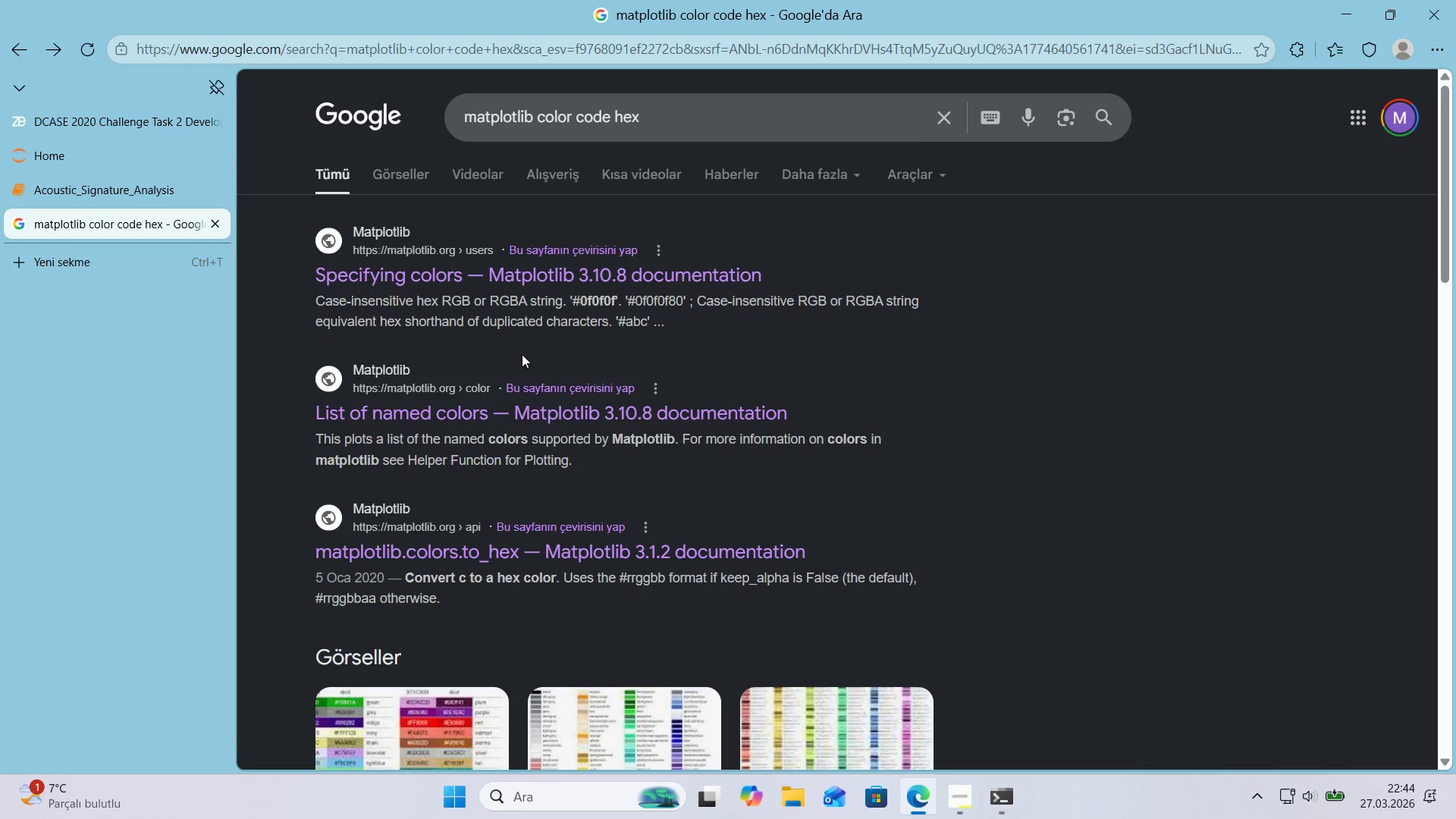 
left_click([406, 556])
 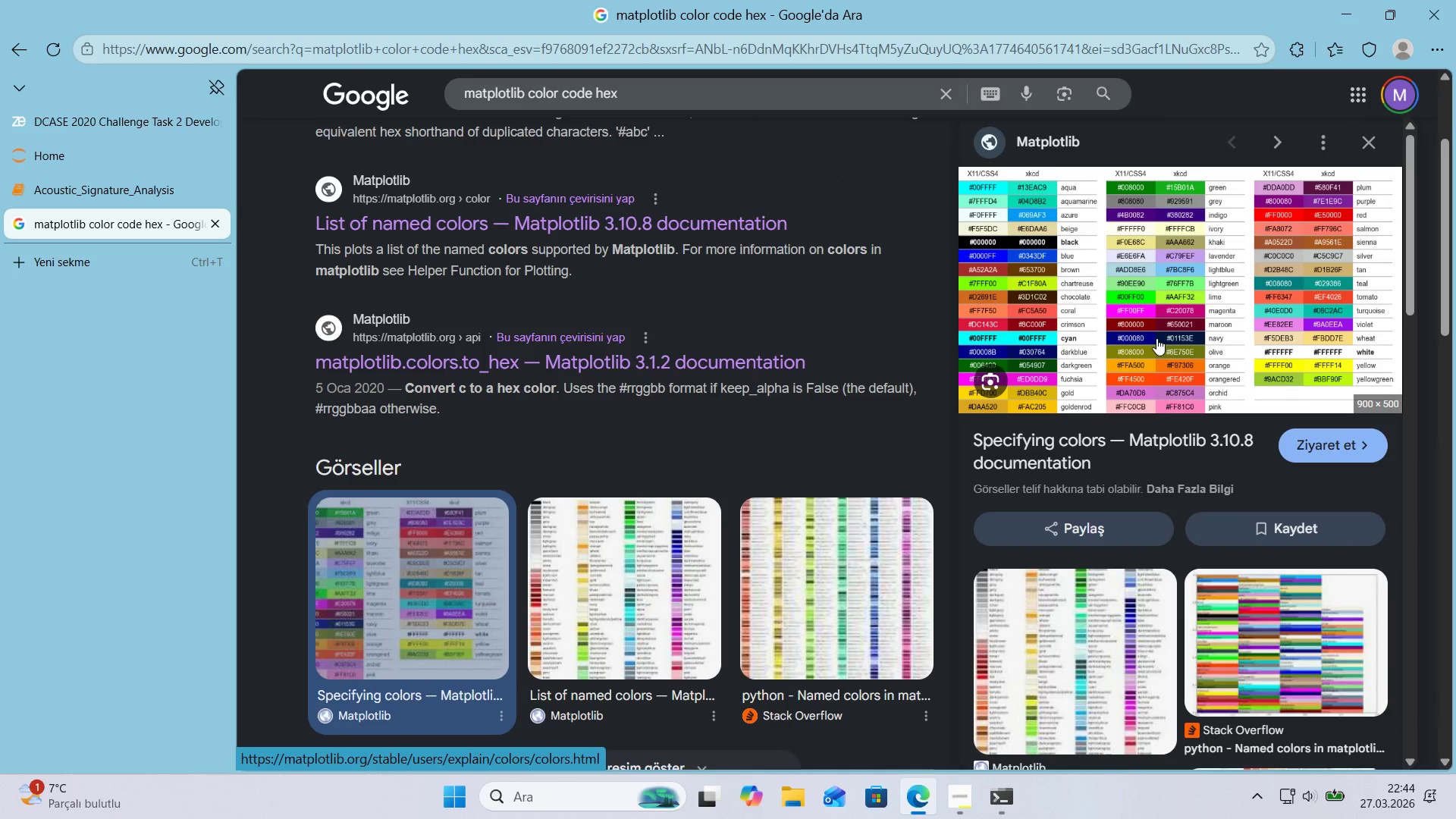 
scroll: coordinate [519, 353], scroll_direction: down, amount: 2.0
 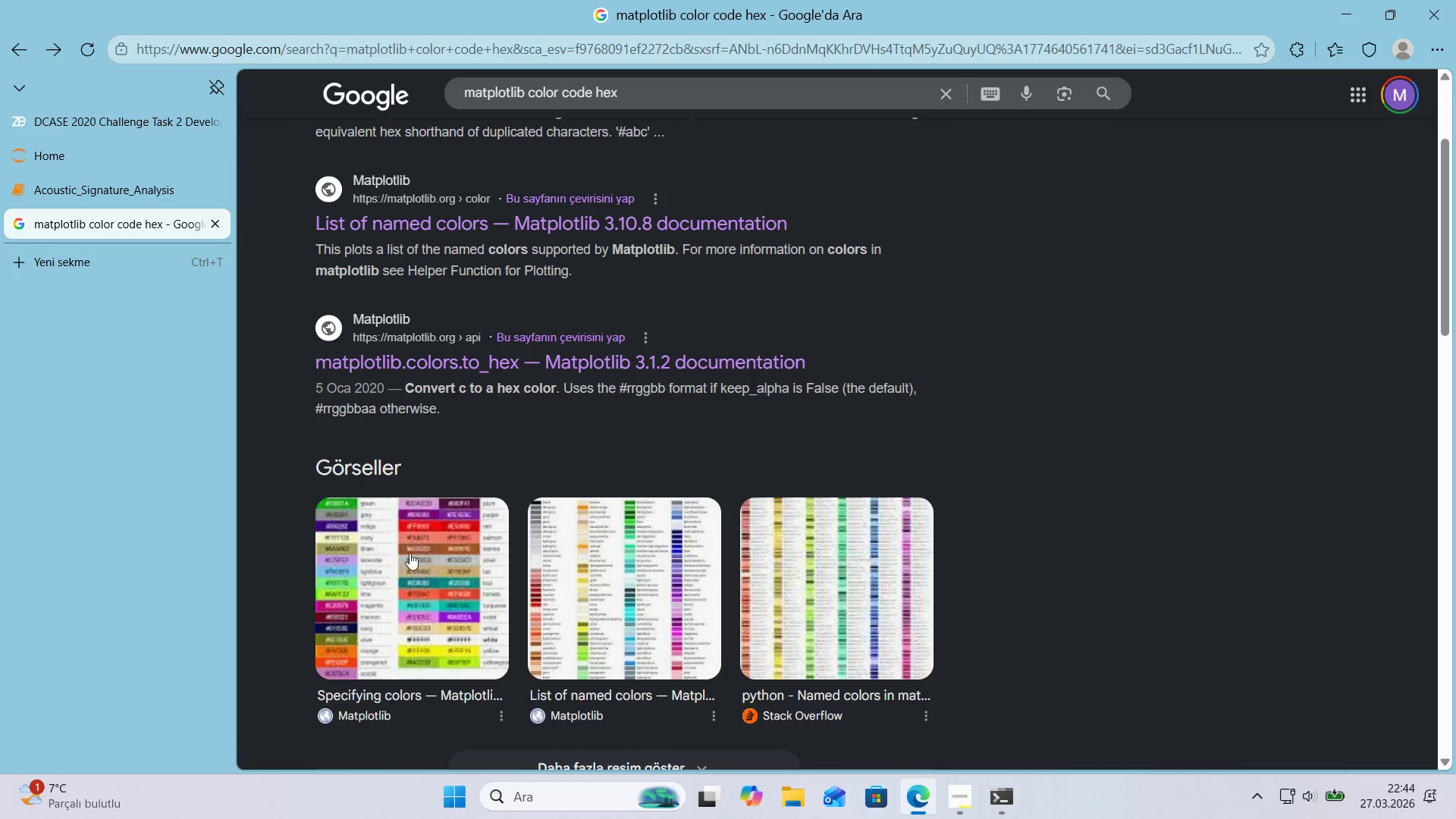 
left_click([1104, 315])
 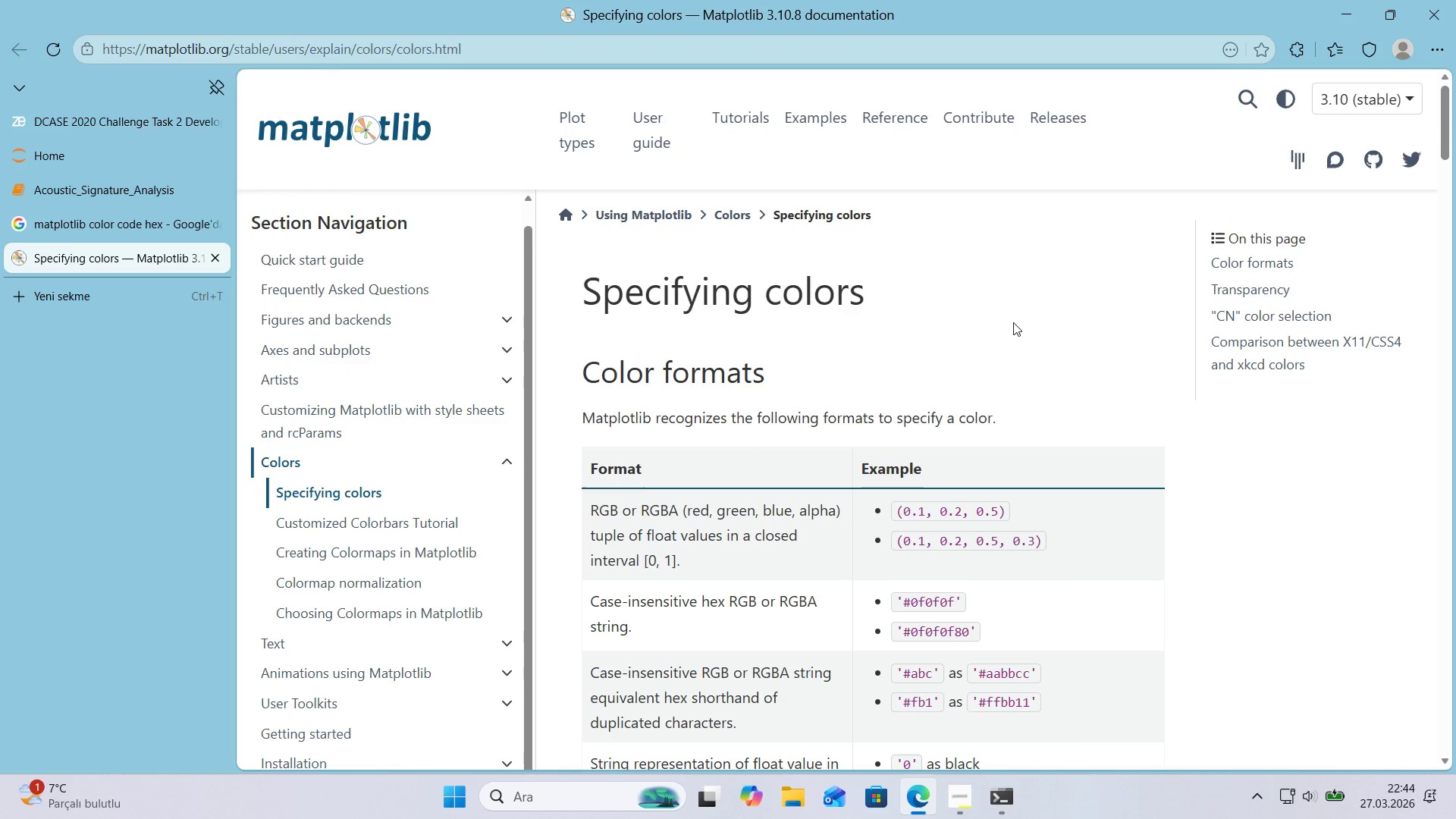 
scroll: coordinate [1012, 325], scroll_direction: down, amount: 7.0
 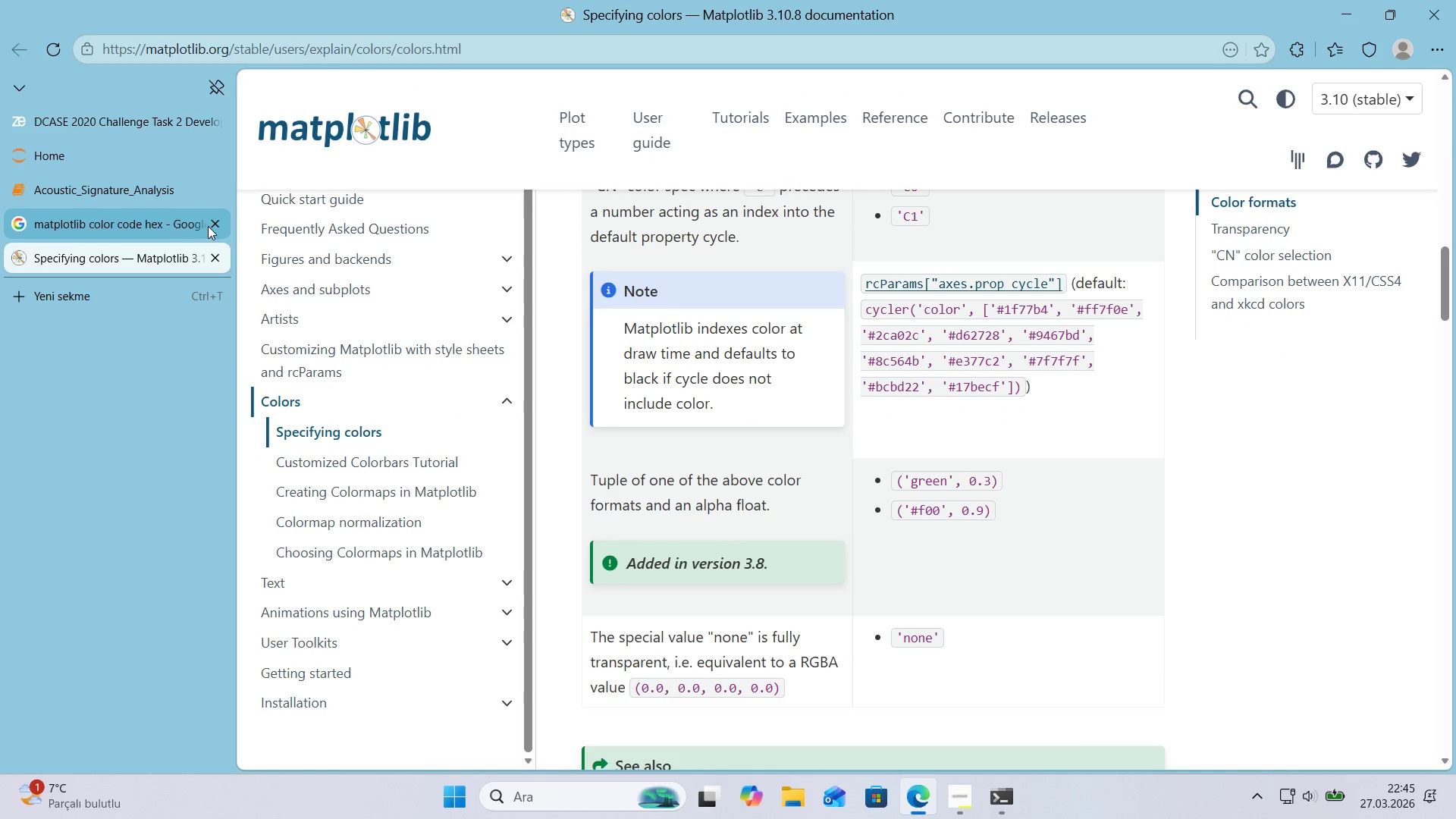 
double_click([128, 198])
 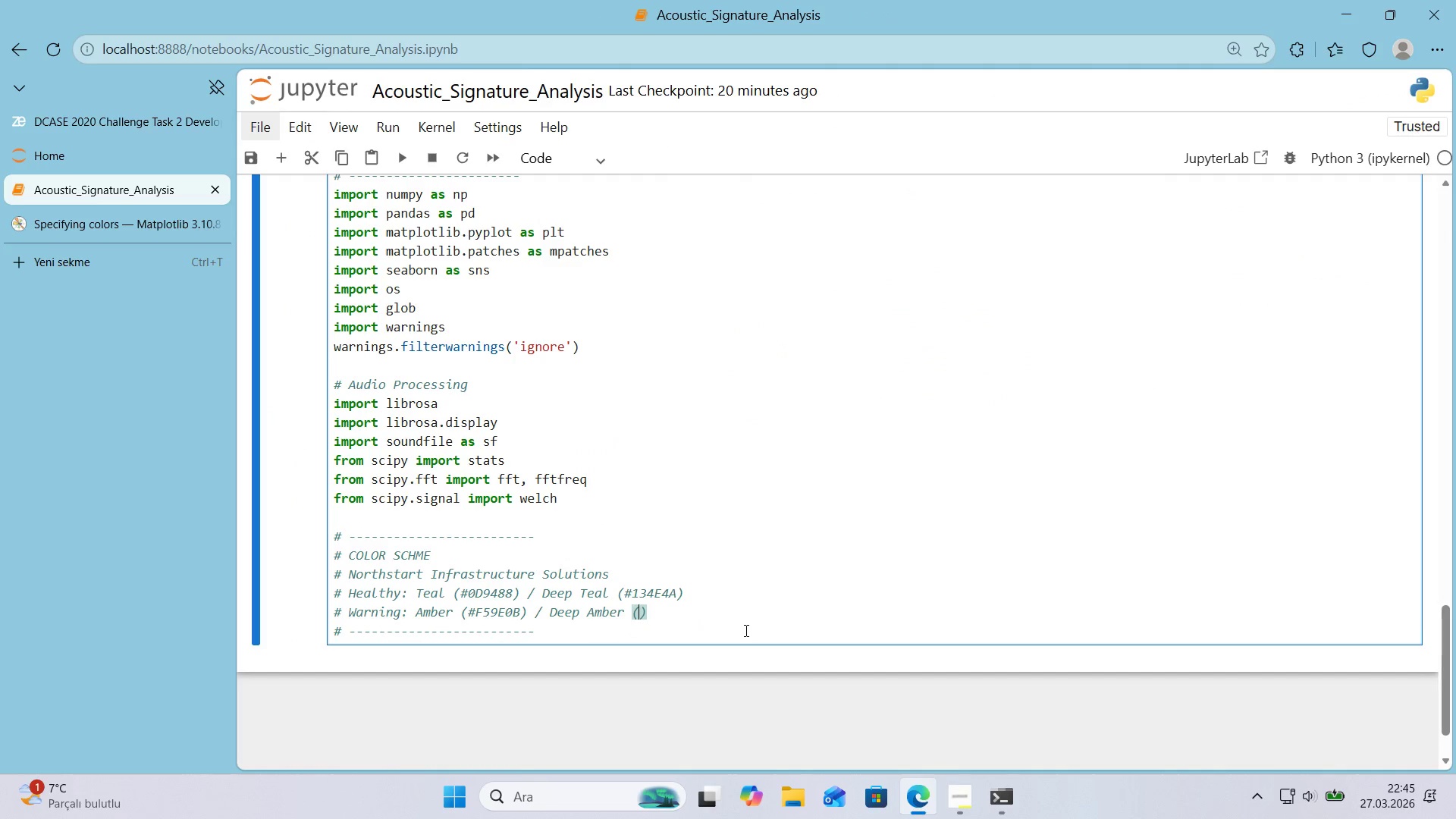 
key(Alt+Control+3)
 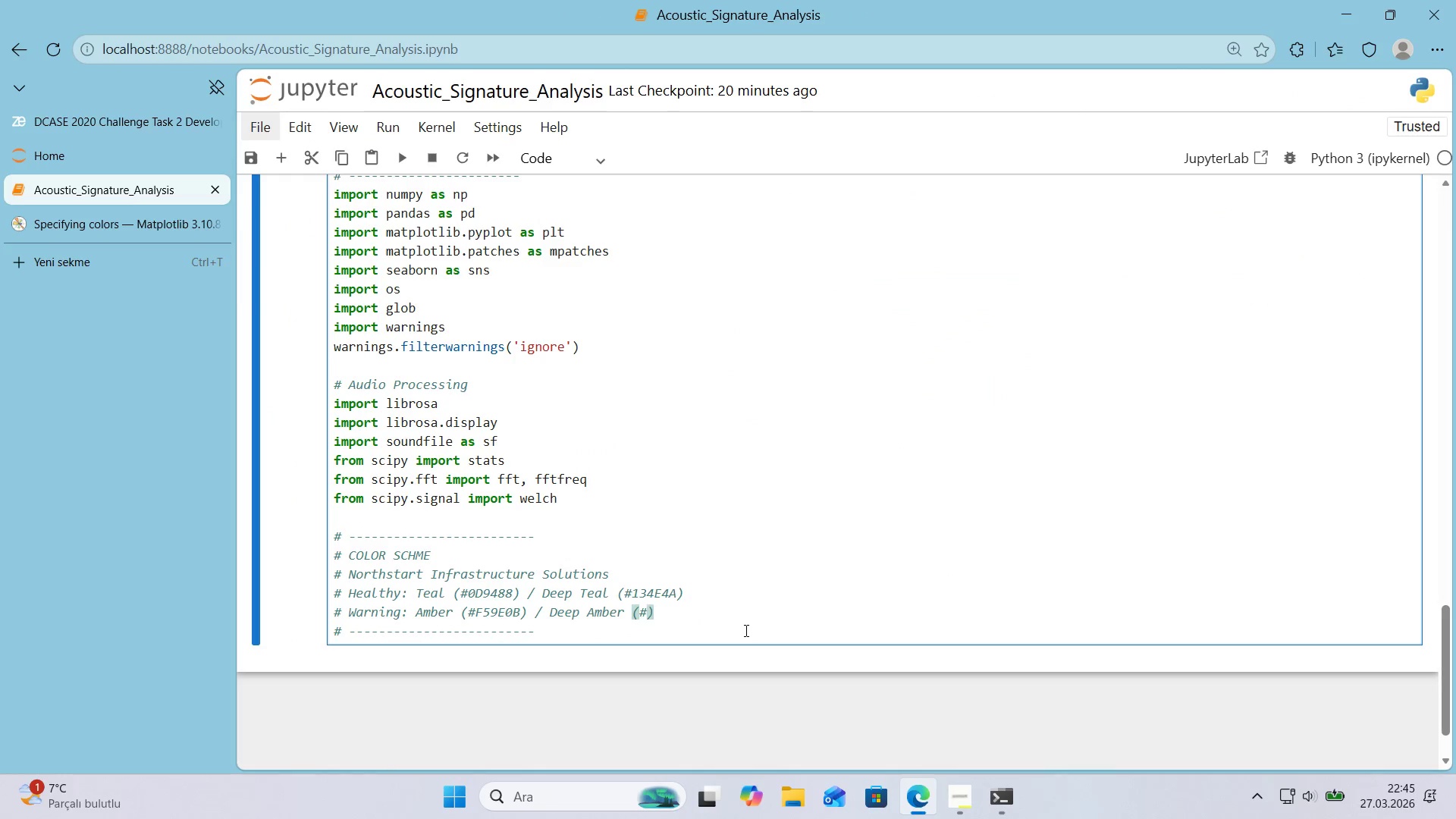 
key(CapsLock)
 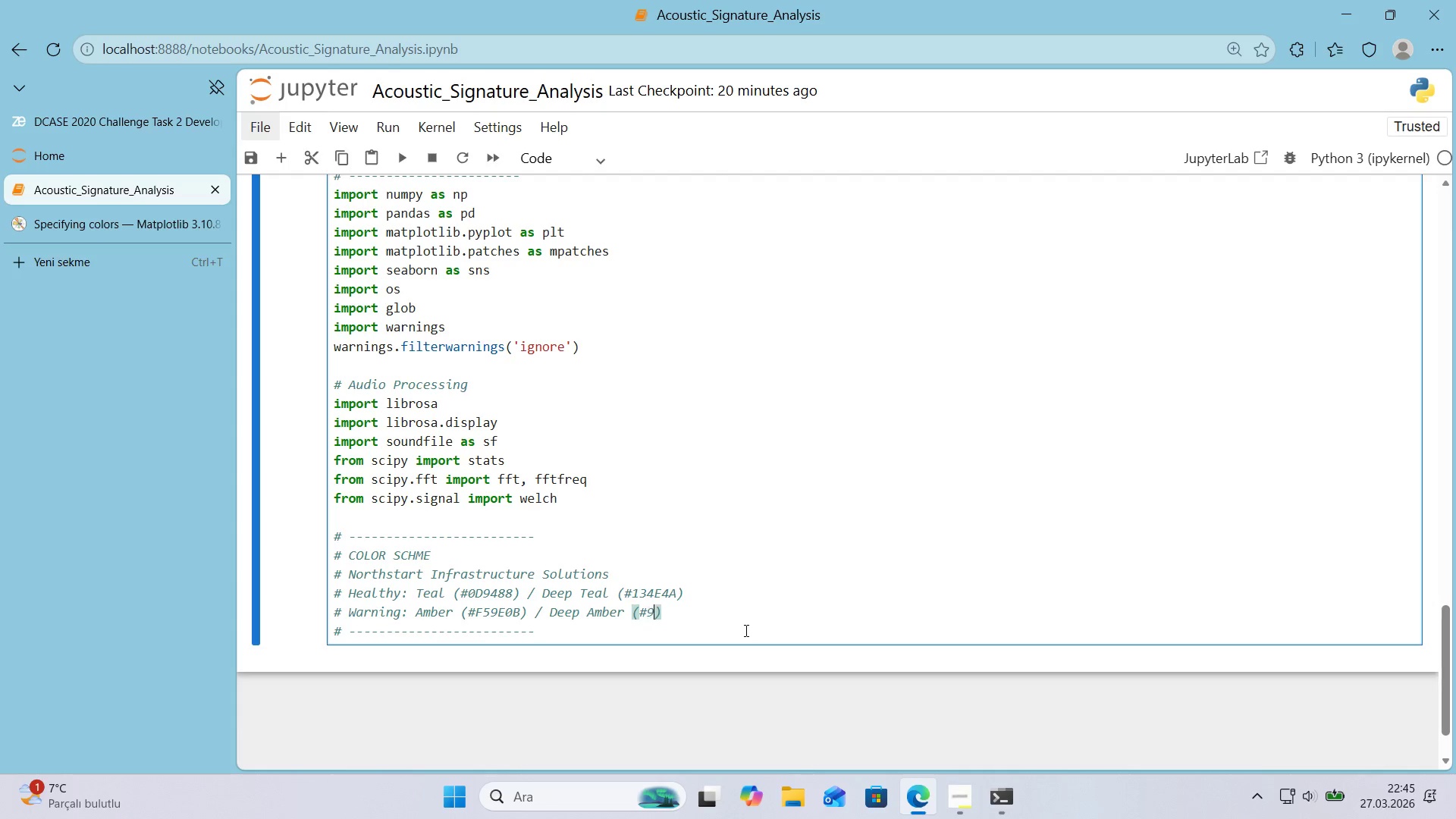 
key(Numpad9)
 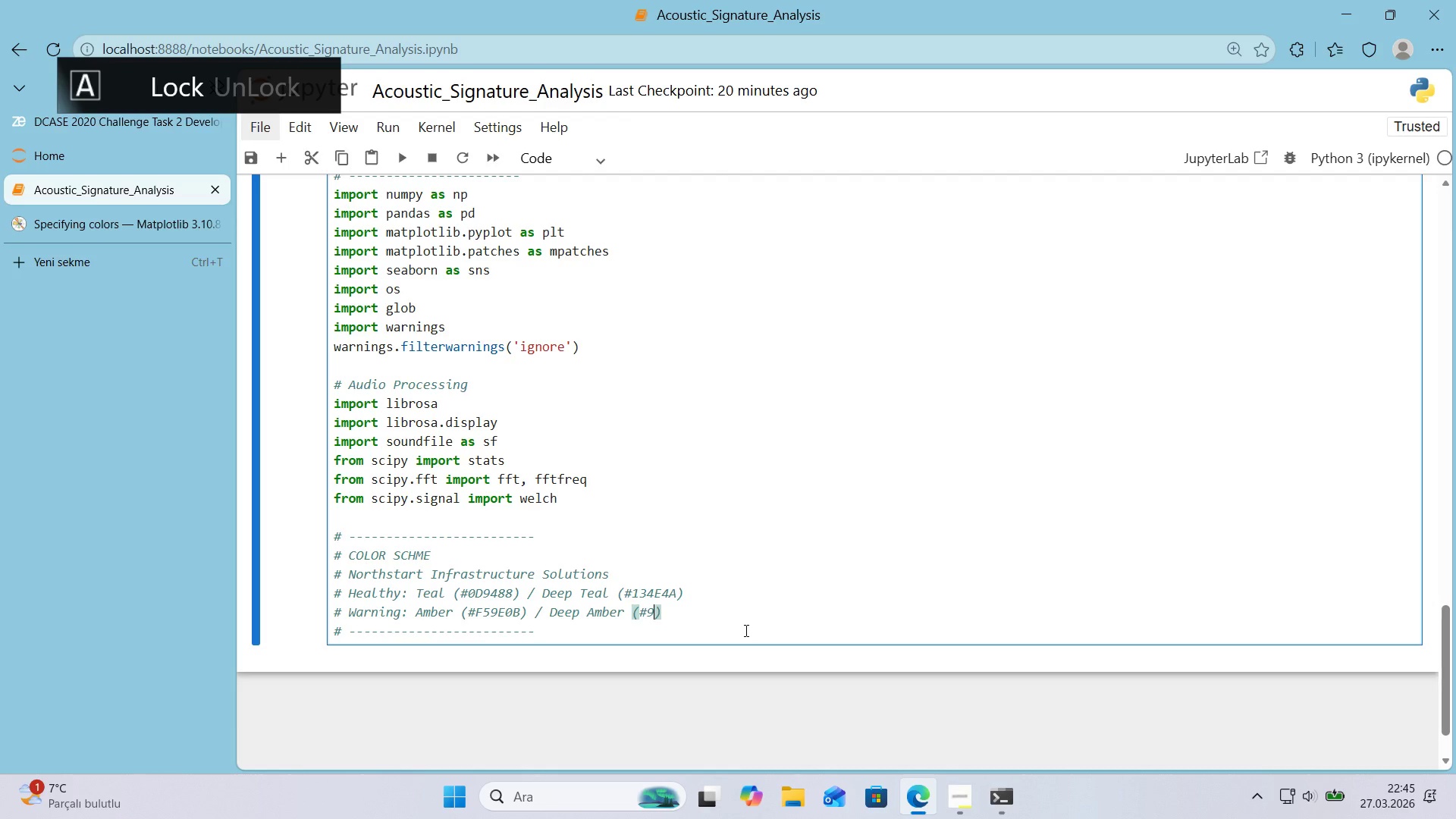 
key(Numpad2)
 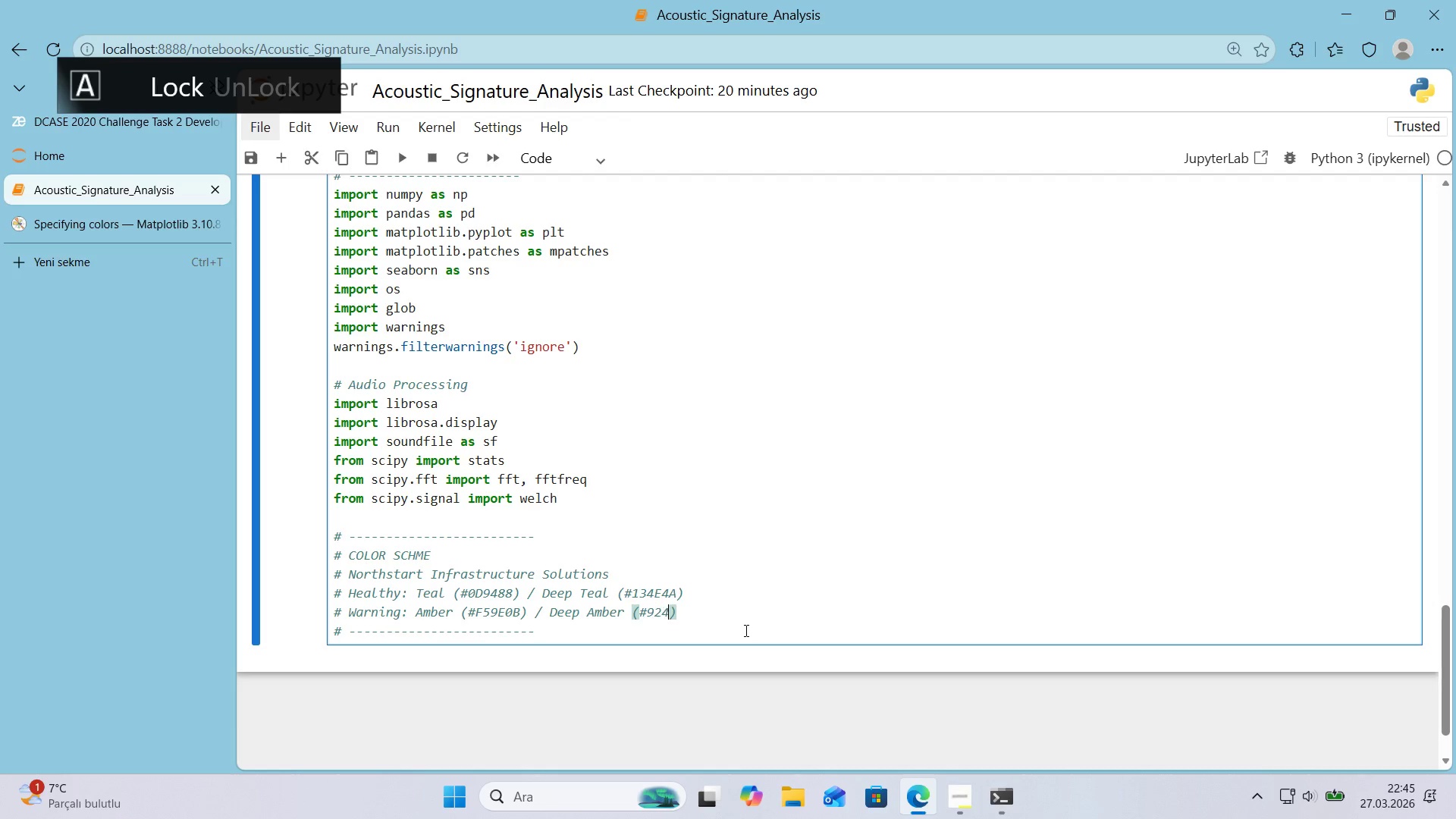 
key(Numpad4)
 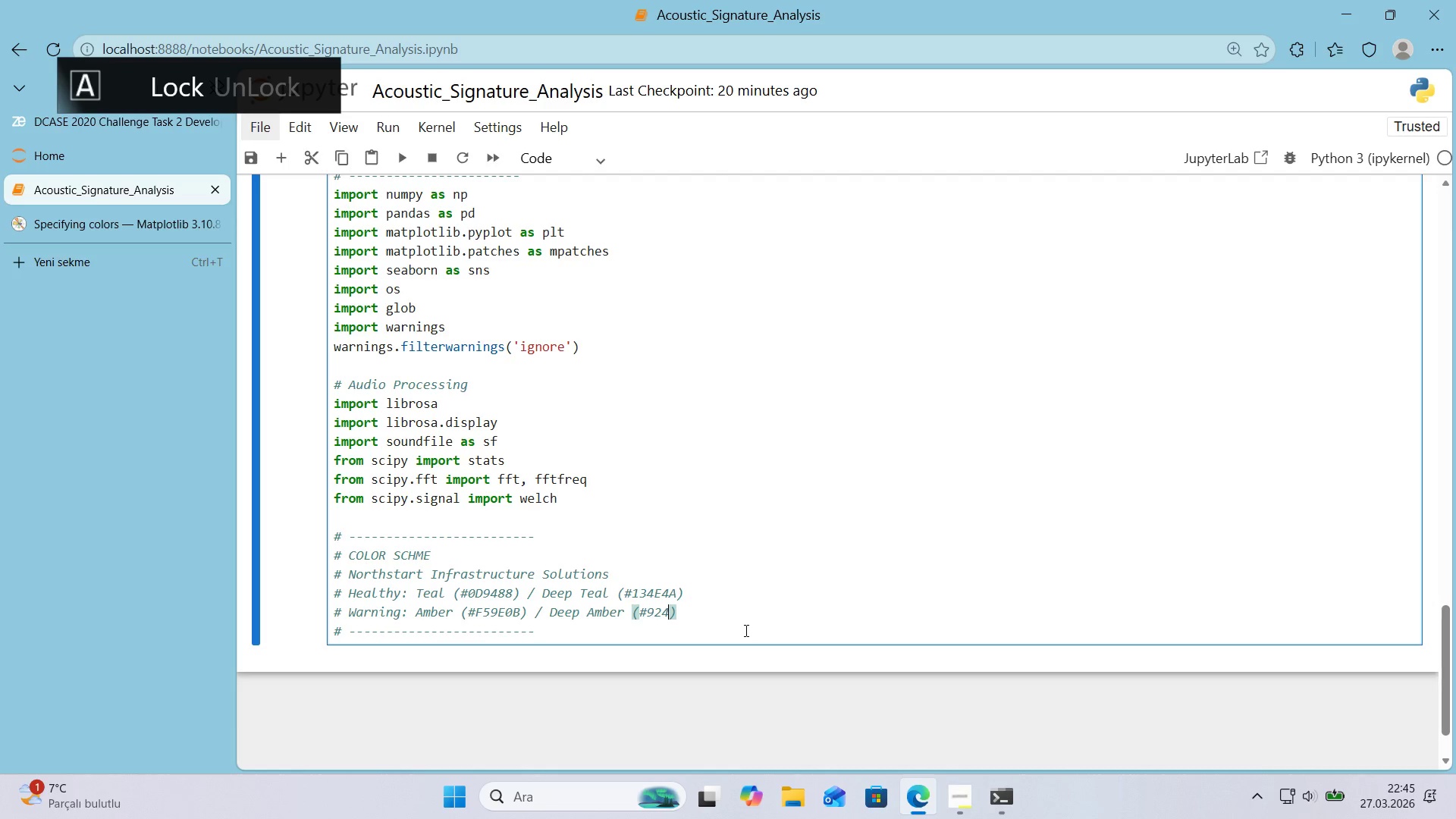 
key(Numpad0)
 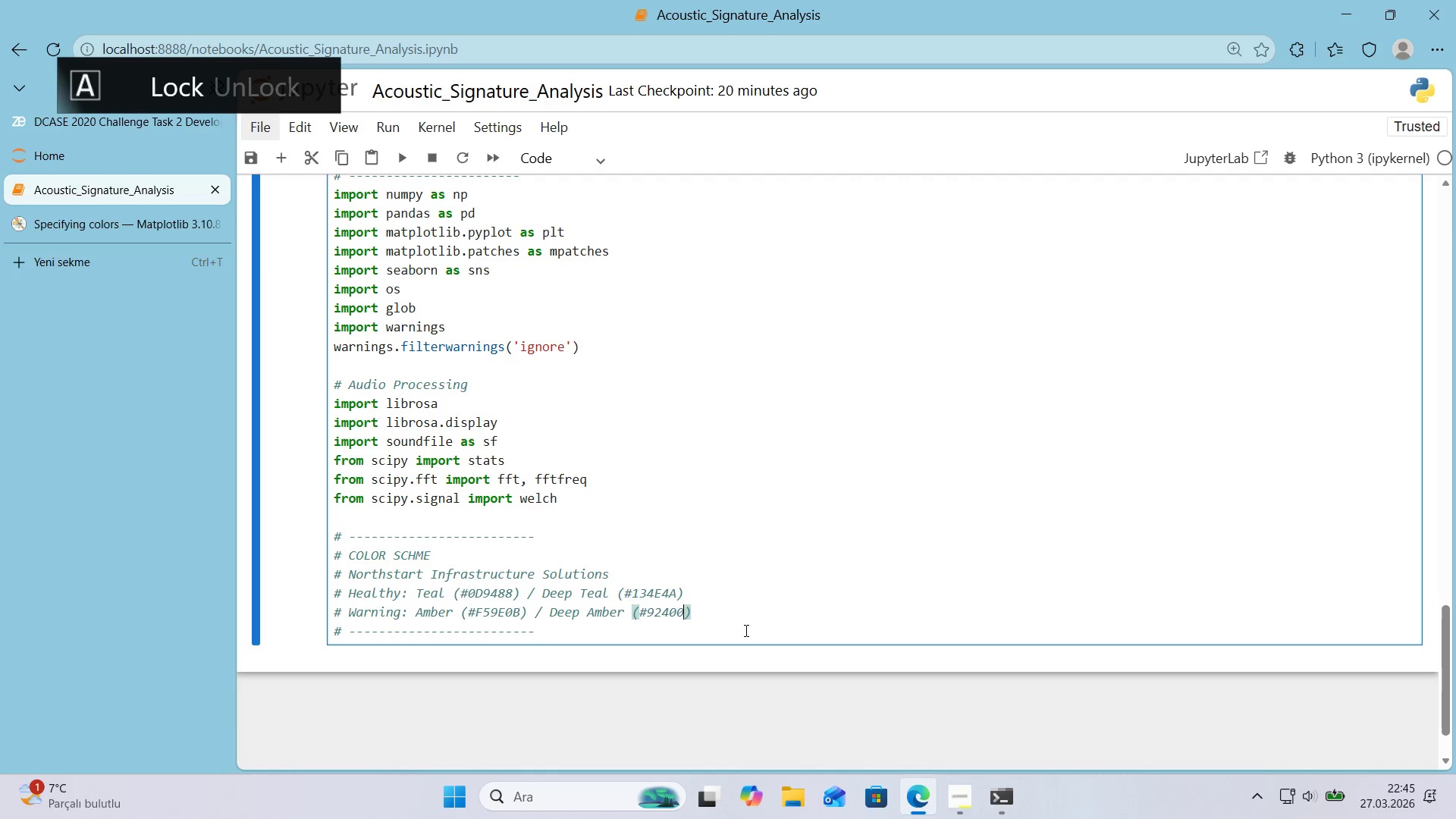 
key(Numpad0)
 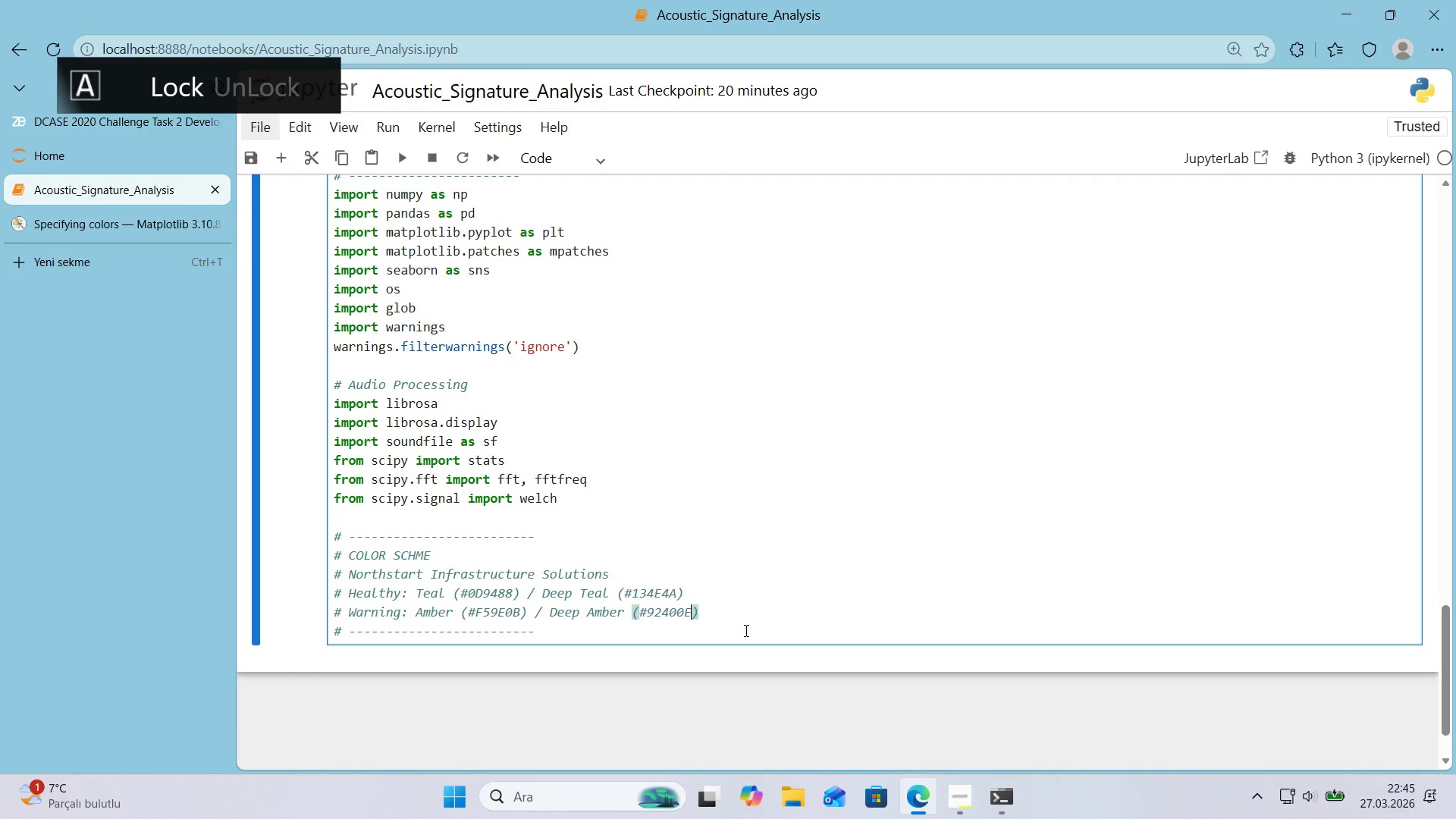 
key(E)
 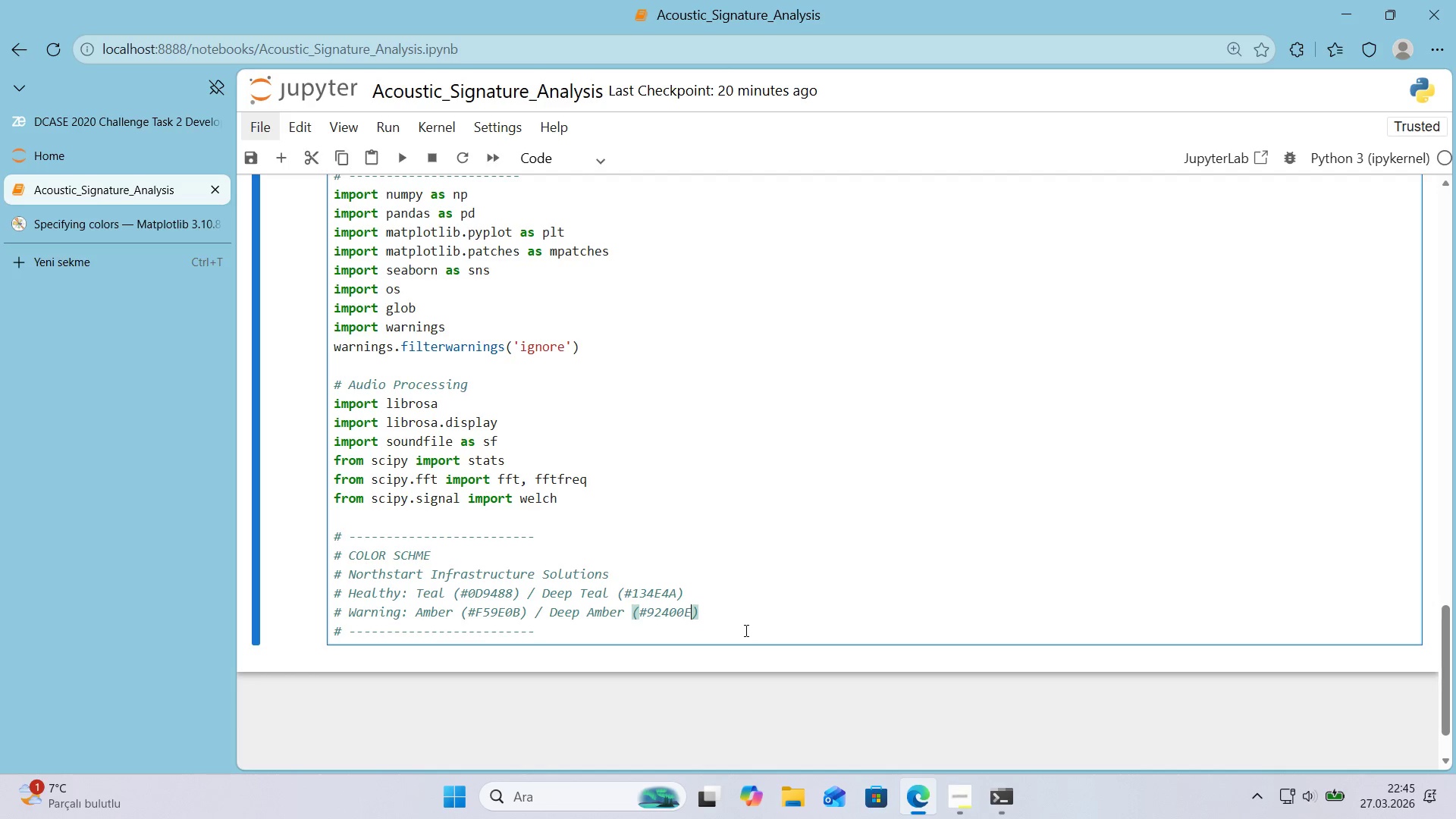 
key(ArrowRight)
 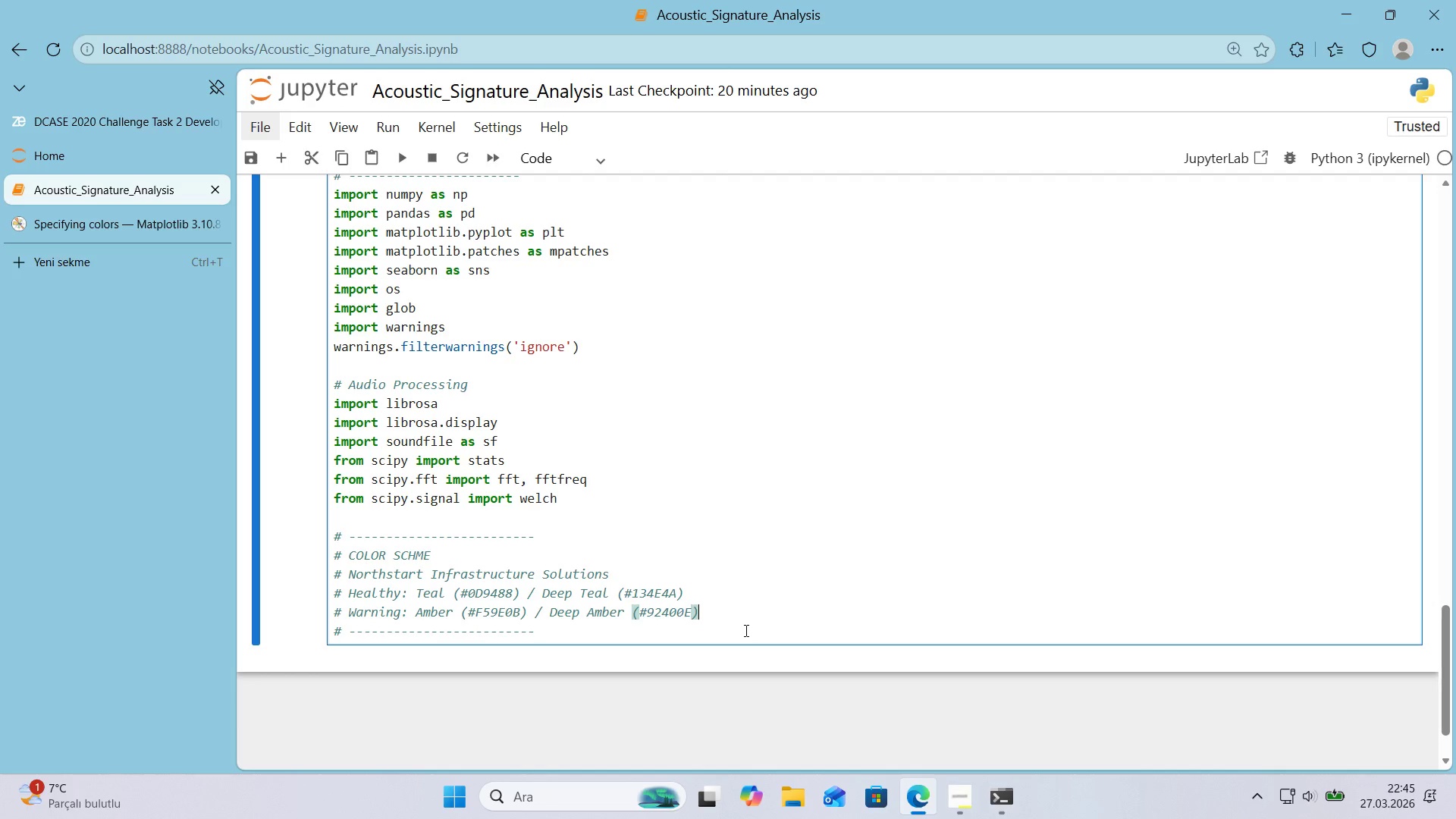 
key(ArrowDown)
 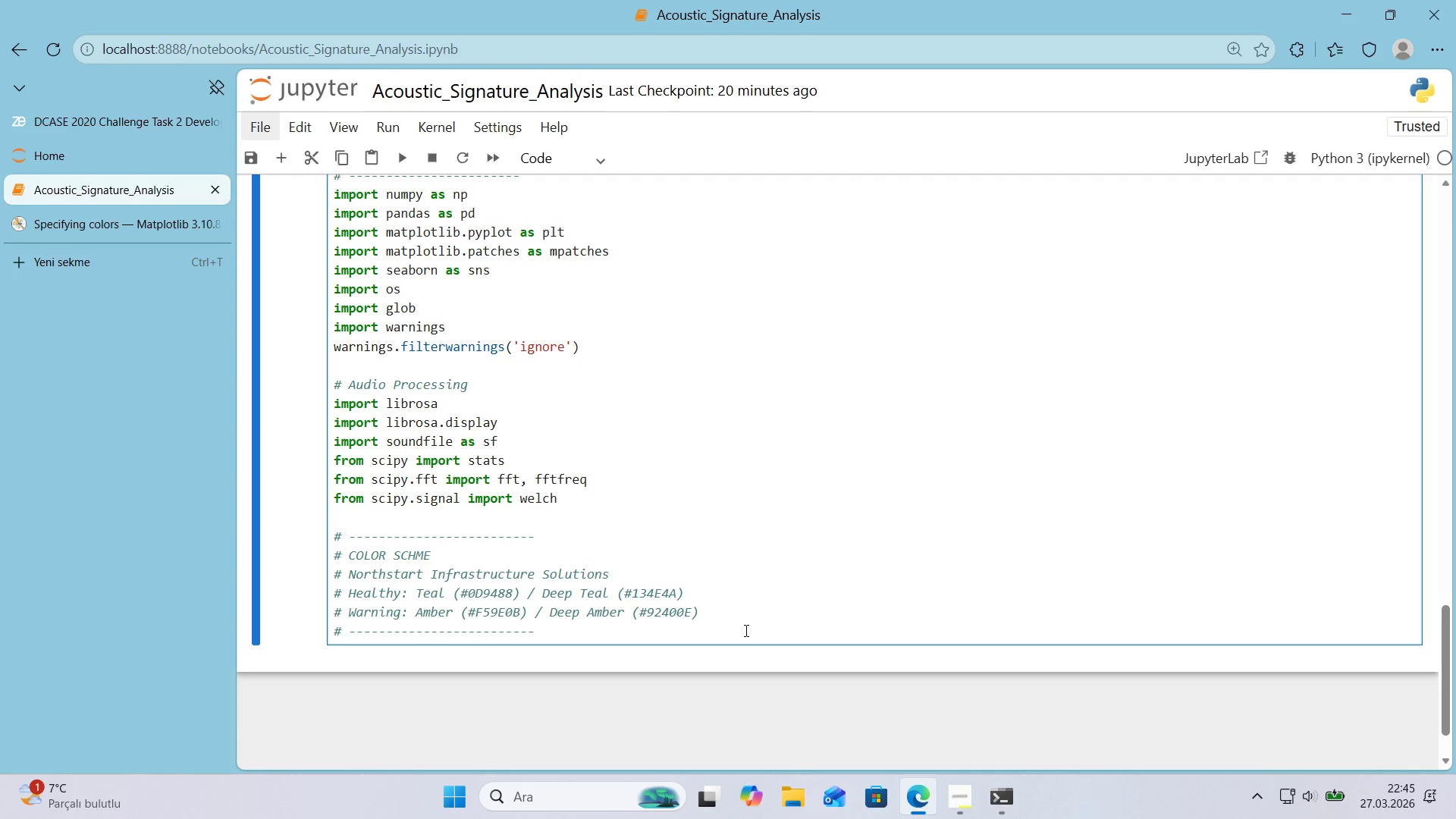 
key(Enter)
 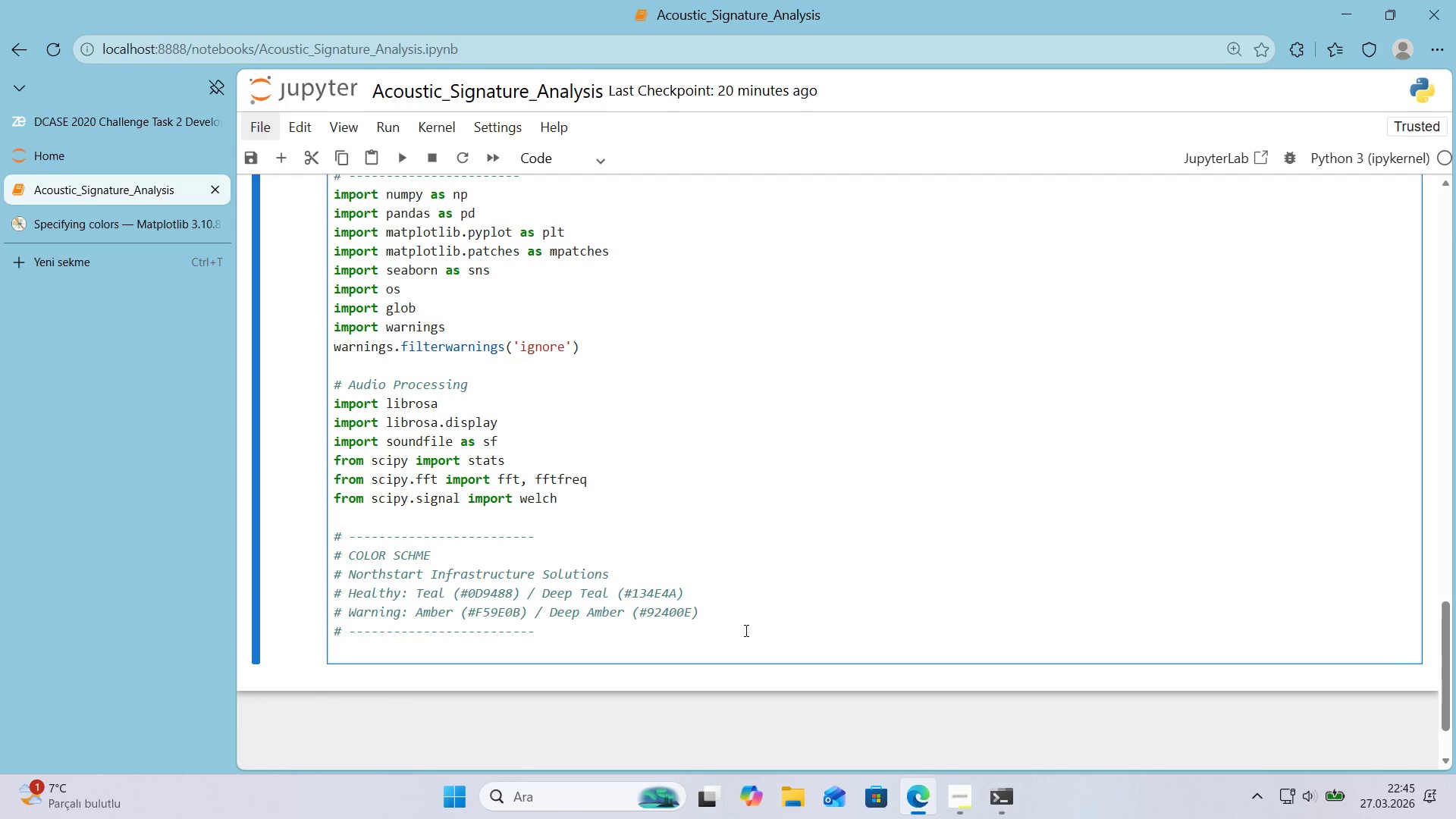 
type(COLORS ) )
 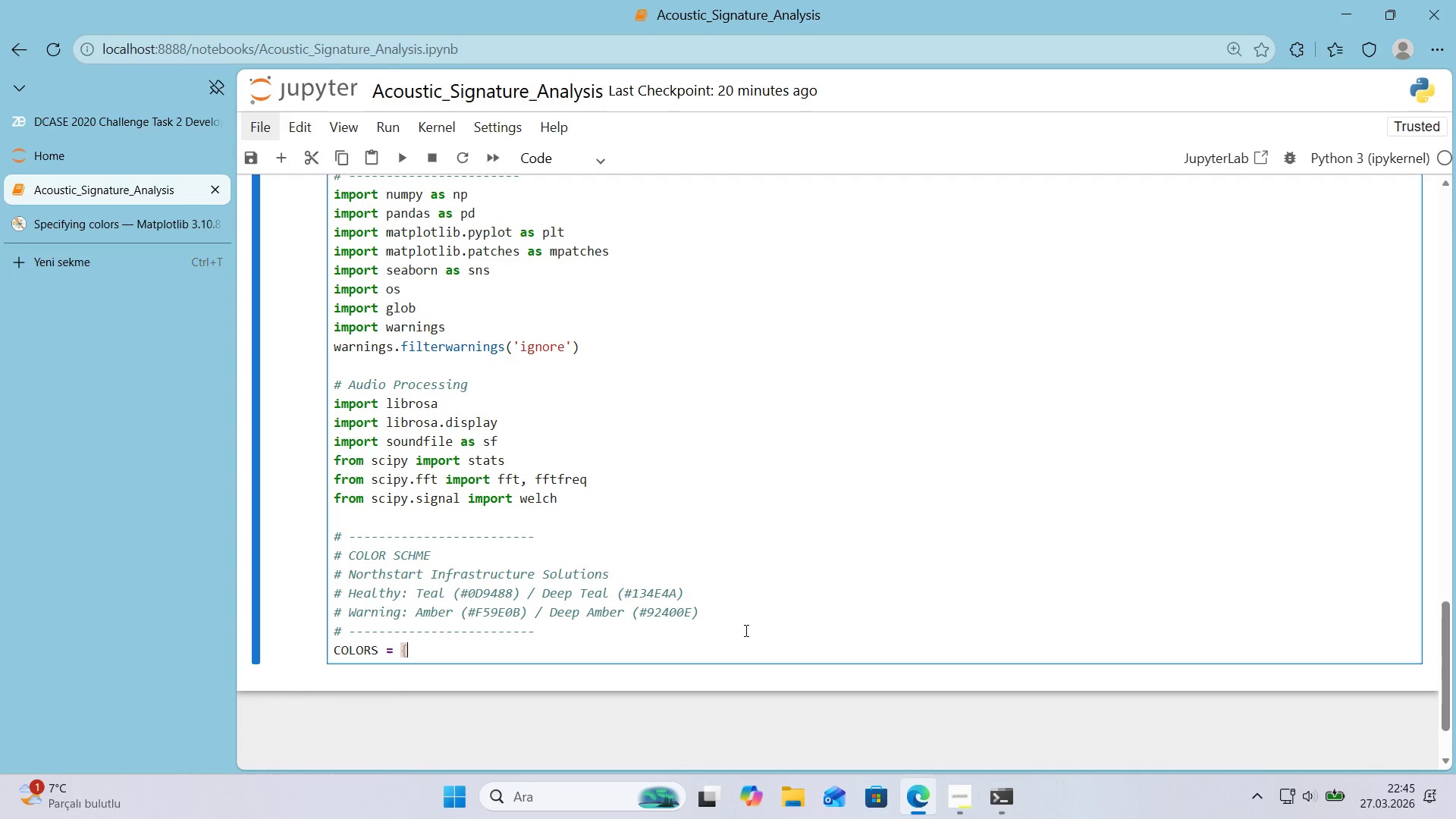 
key(Alt+Control+7)
 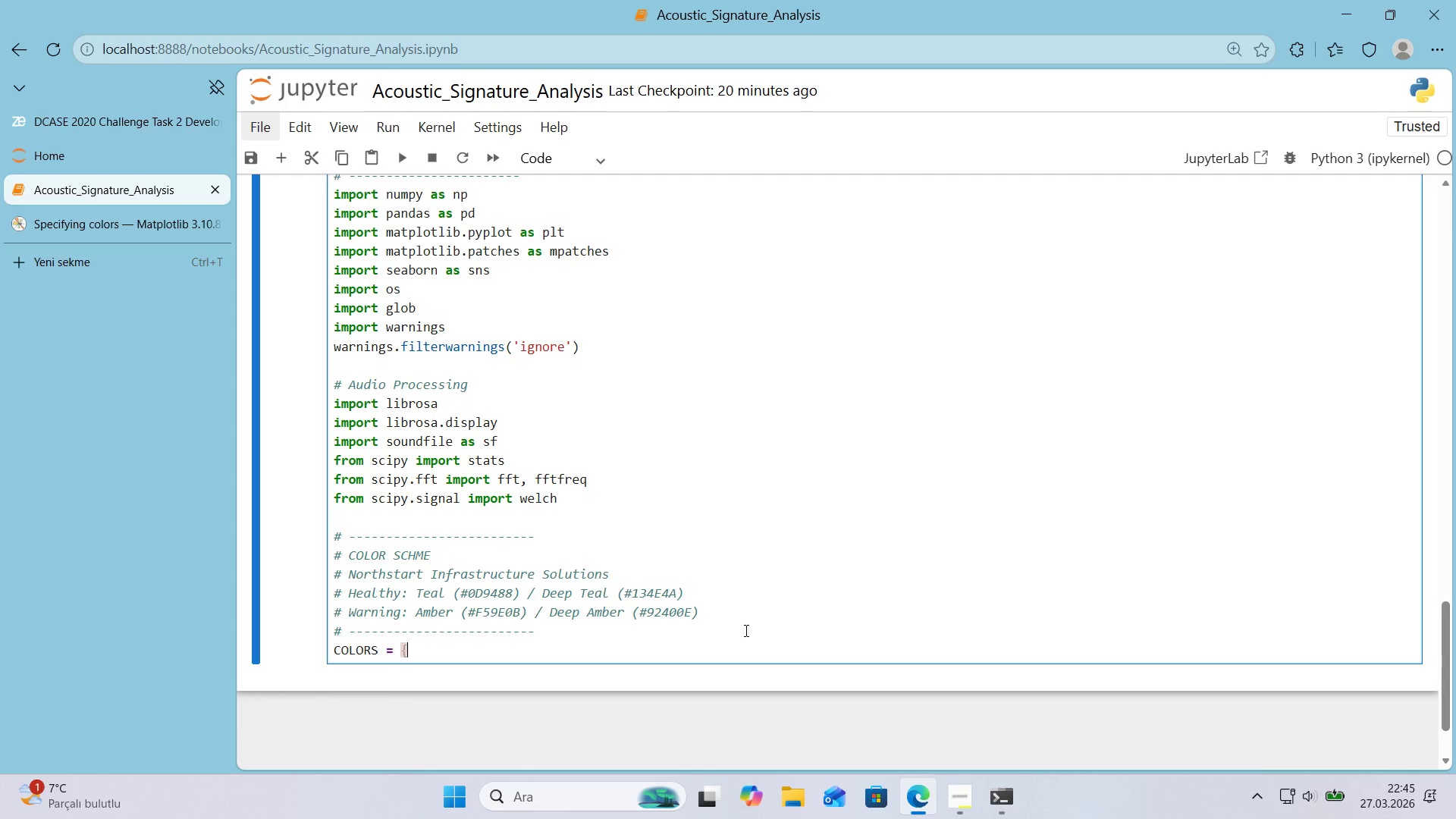 
key(Alt+Control+0)
 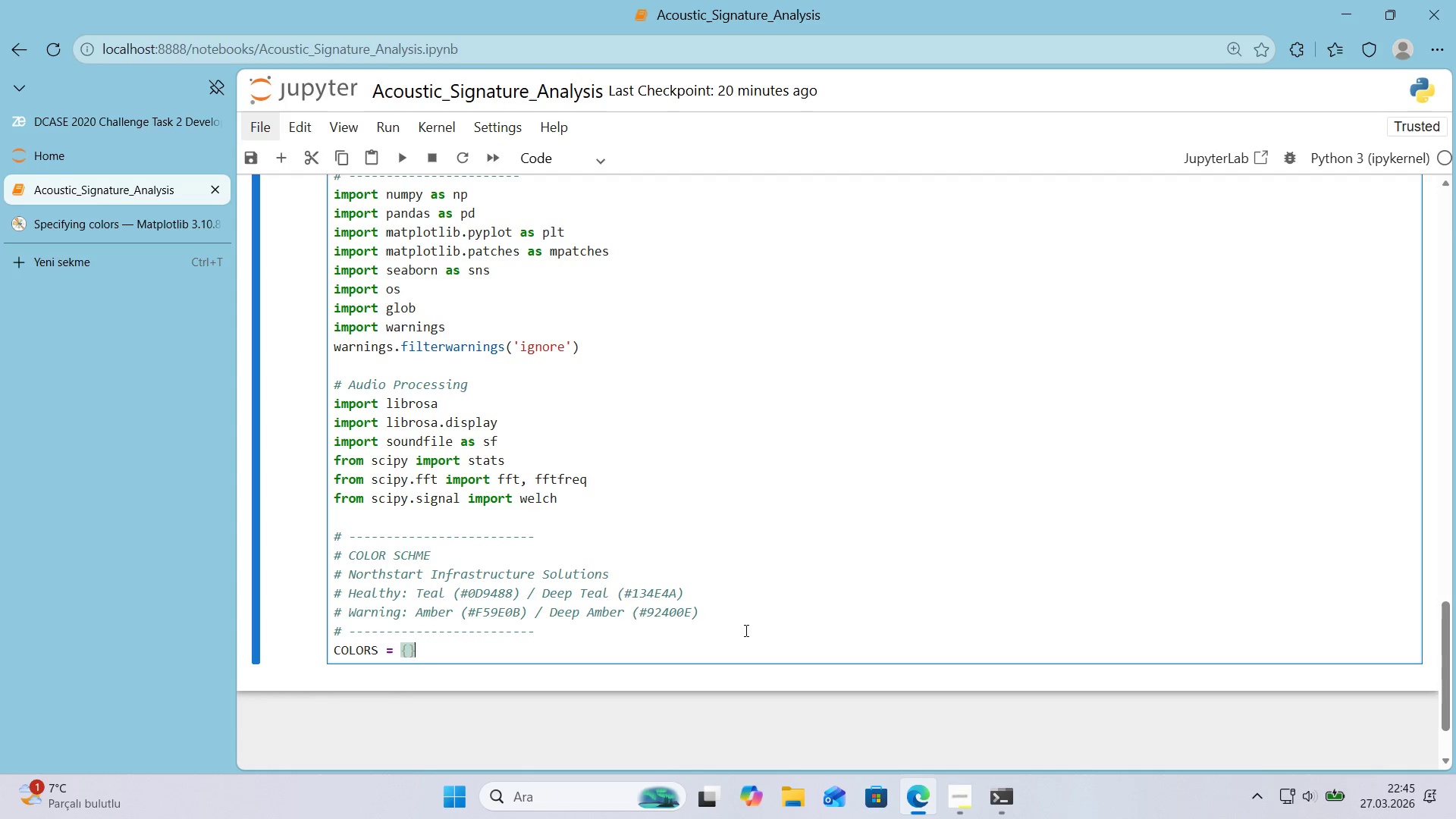 
key(ArrowLeft)
 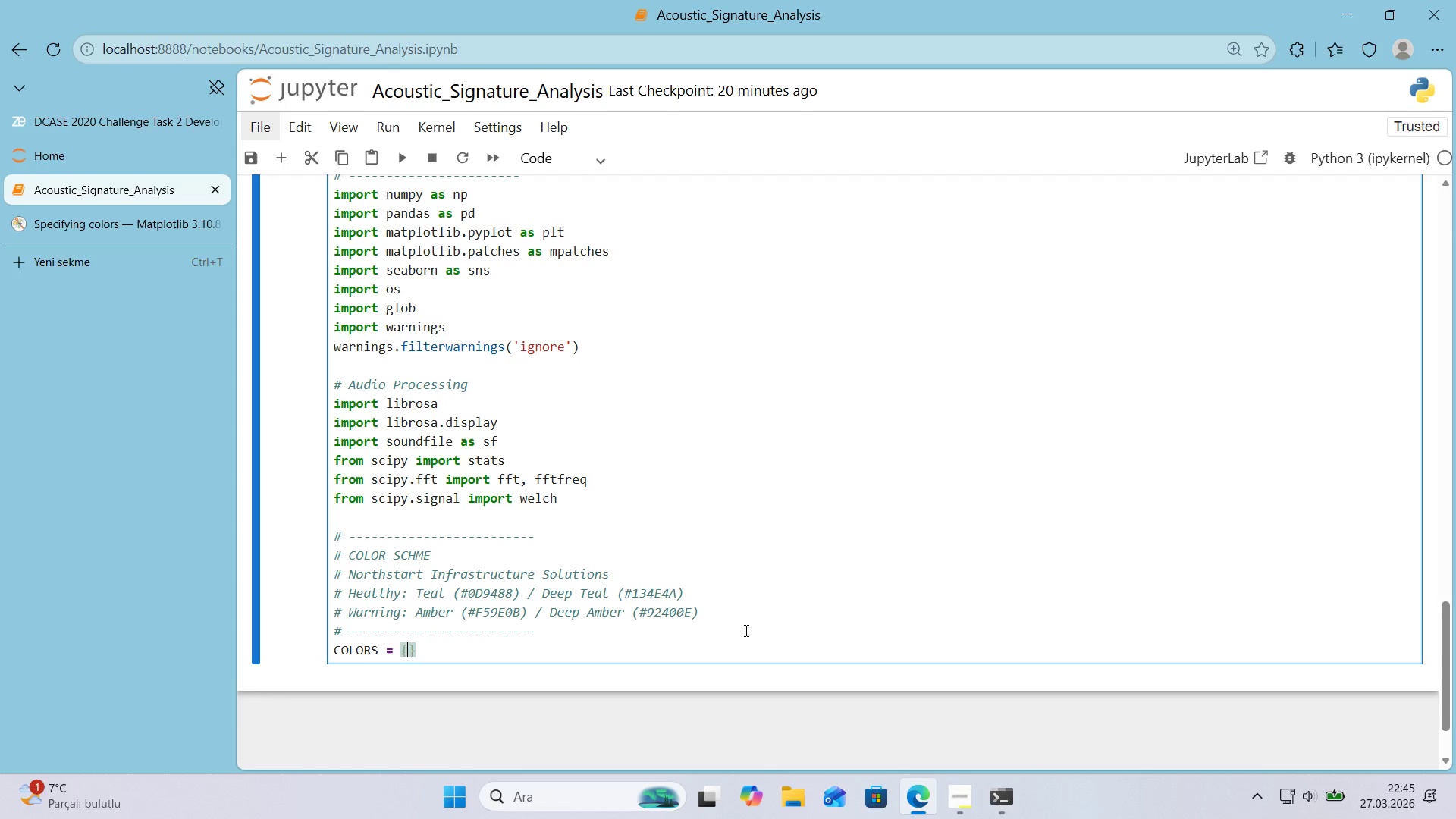 
key(Enter)
 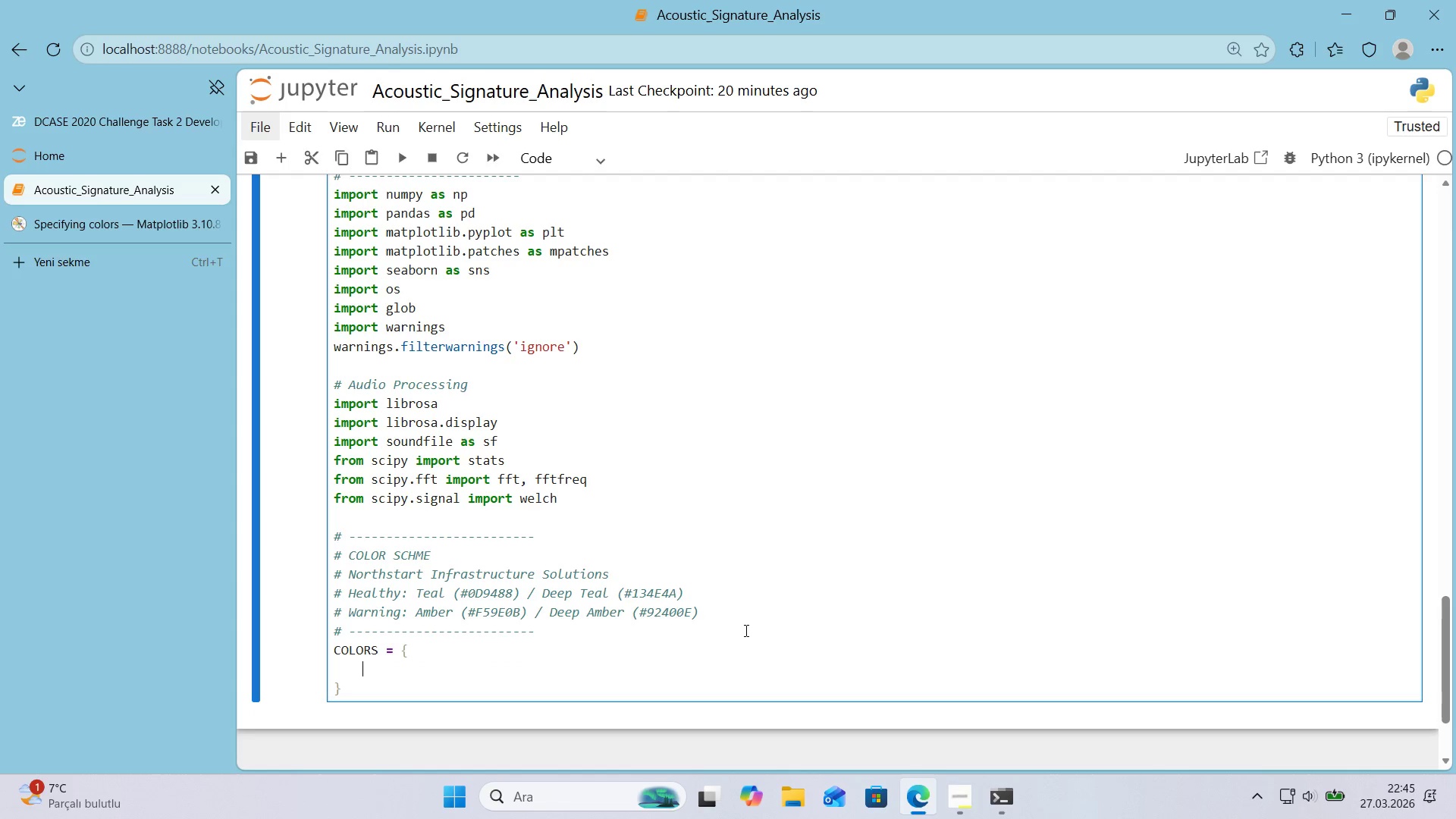 
type(@@)
 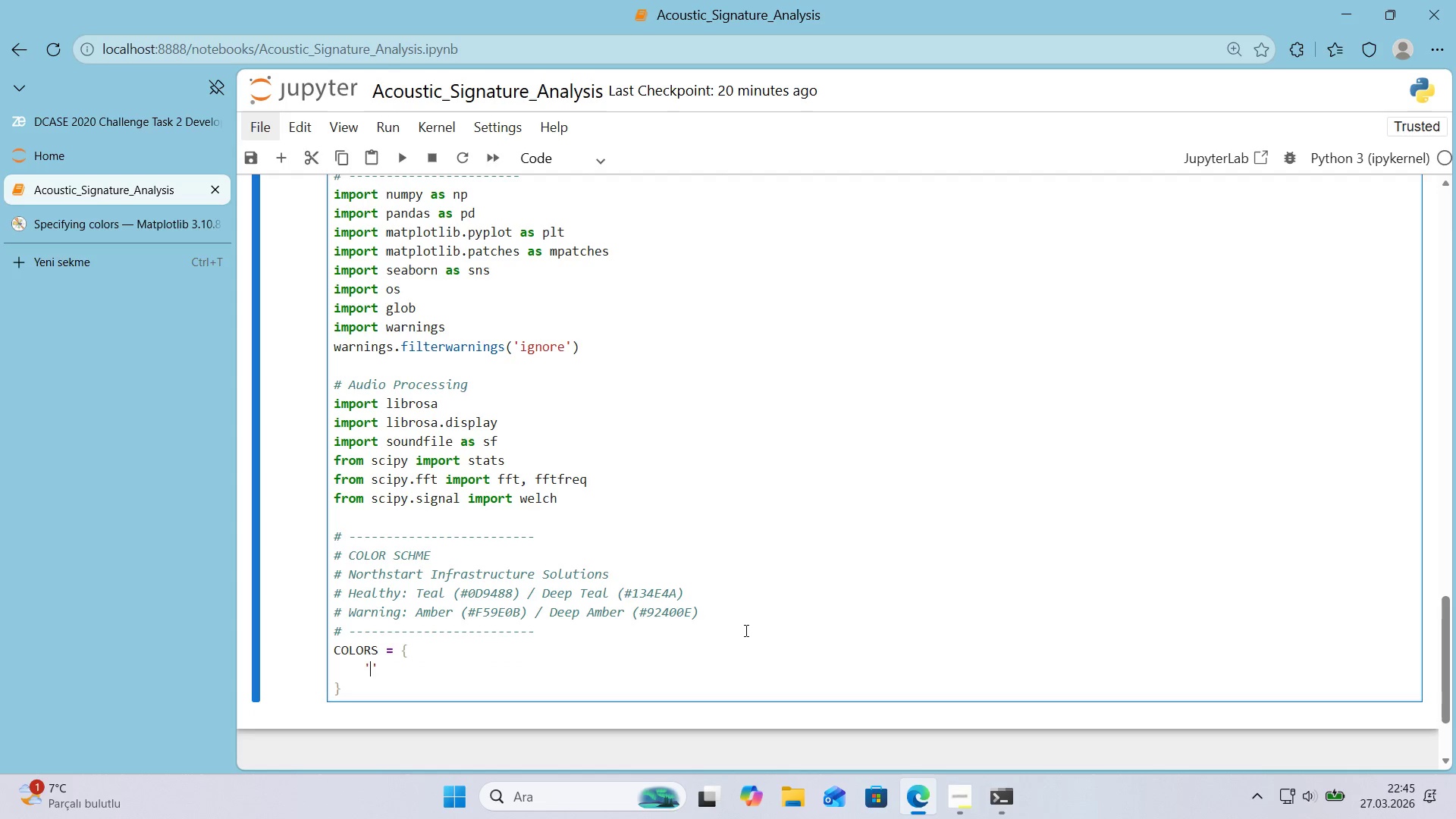 
key(ArrowLeft)
 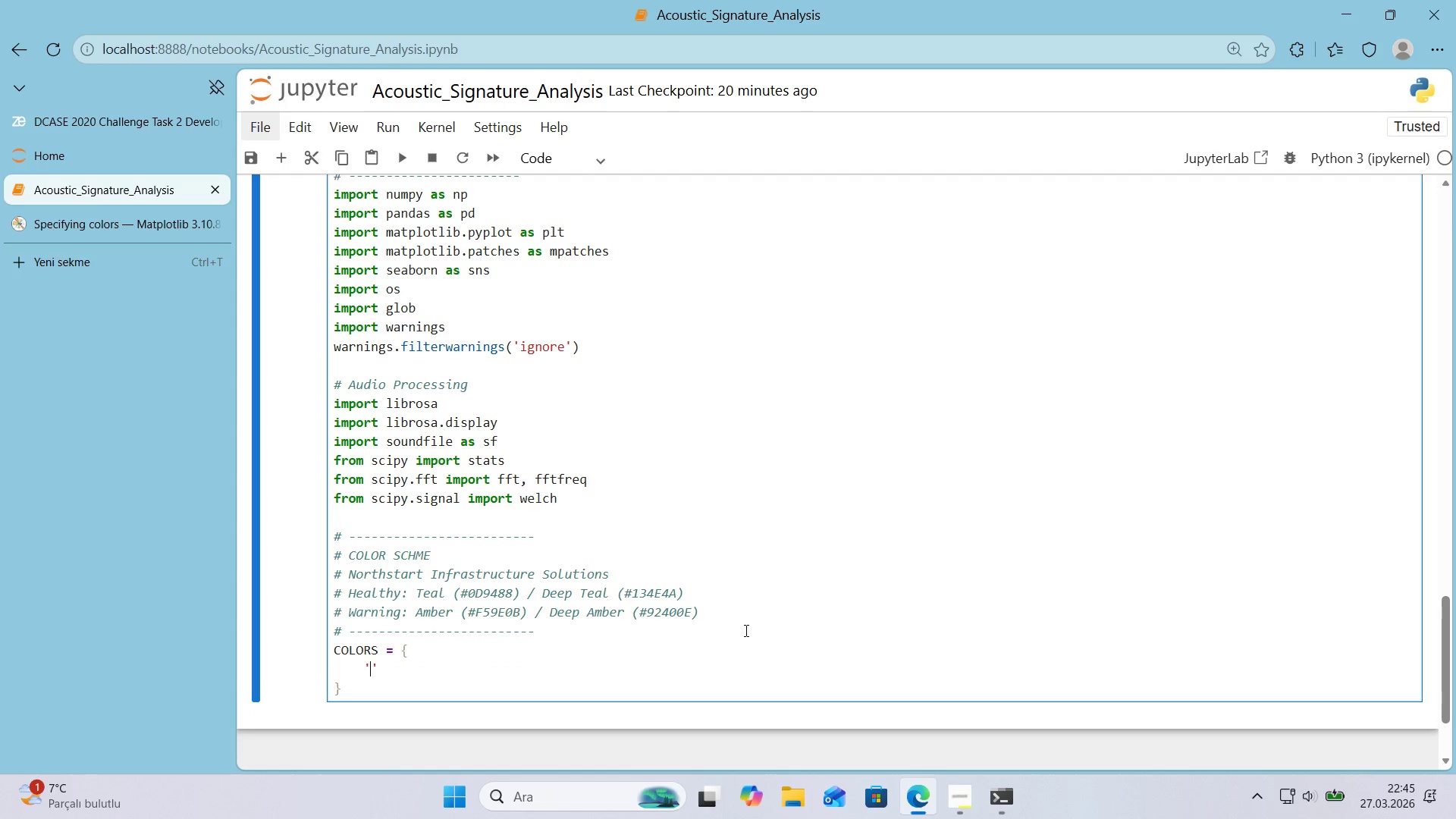 
type(HEALT)
key(Backspace)
key(Backspace)
key(Backspace)
key(Backspace)
key(Backspace)
type(healthy_teal)
 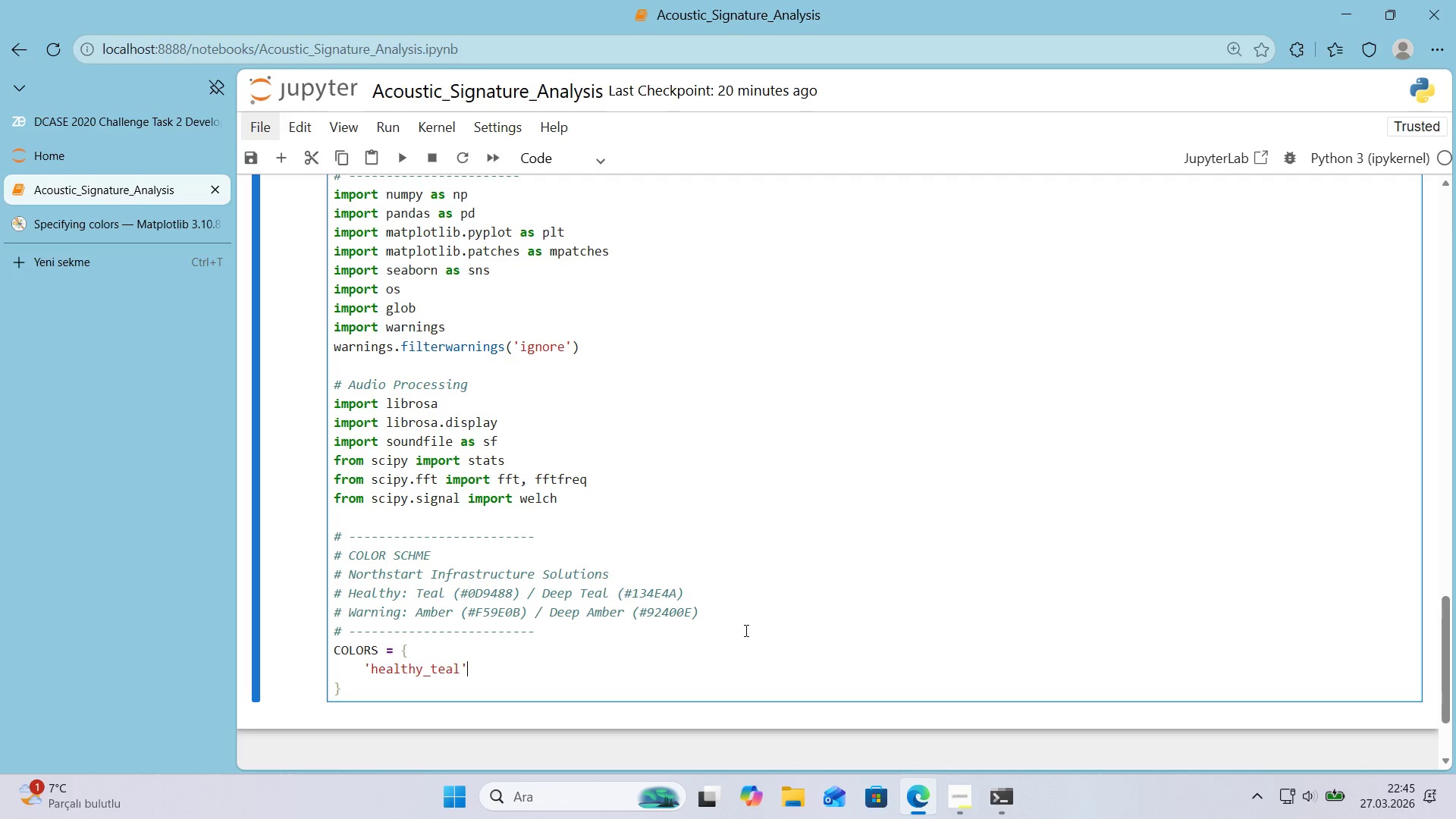 
 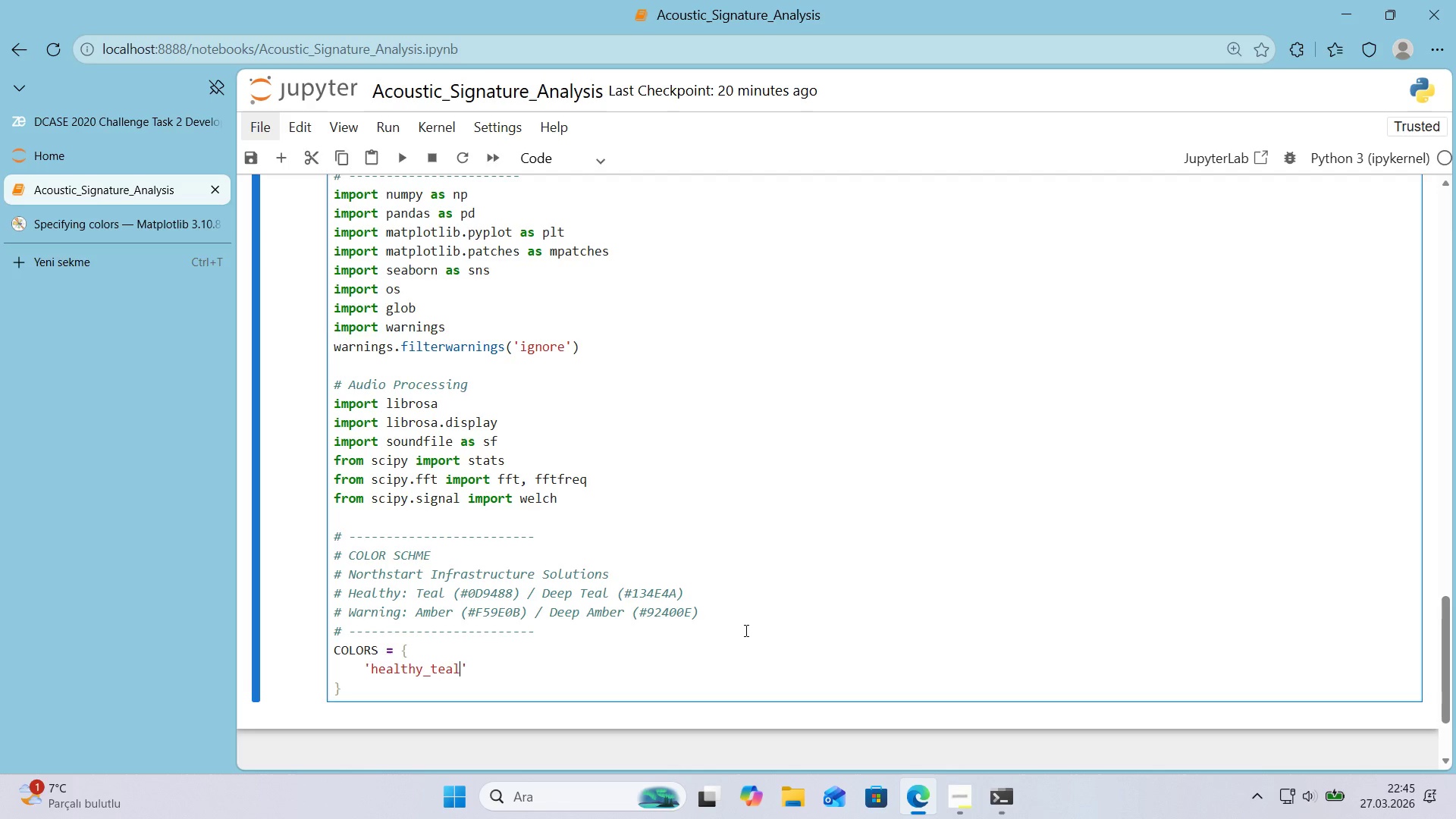 
key(ArrowRight)
 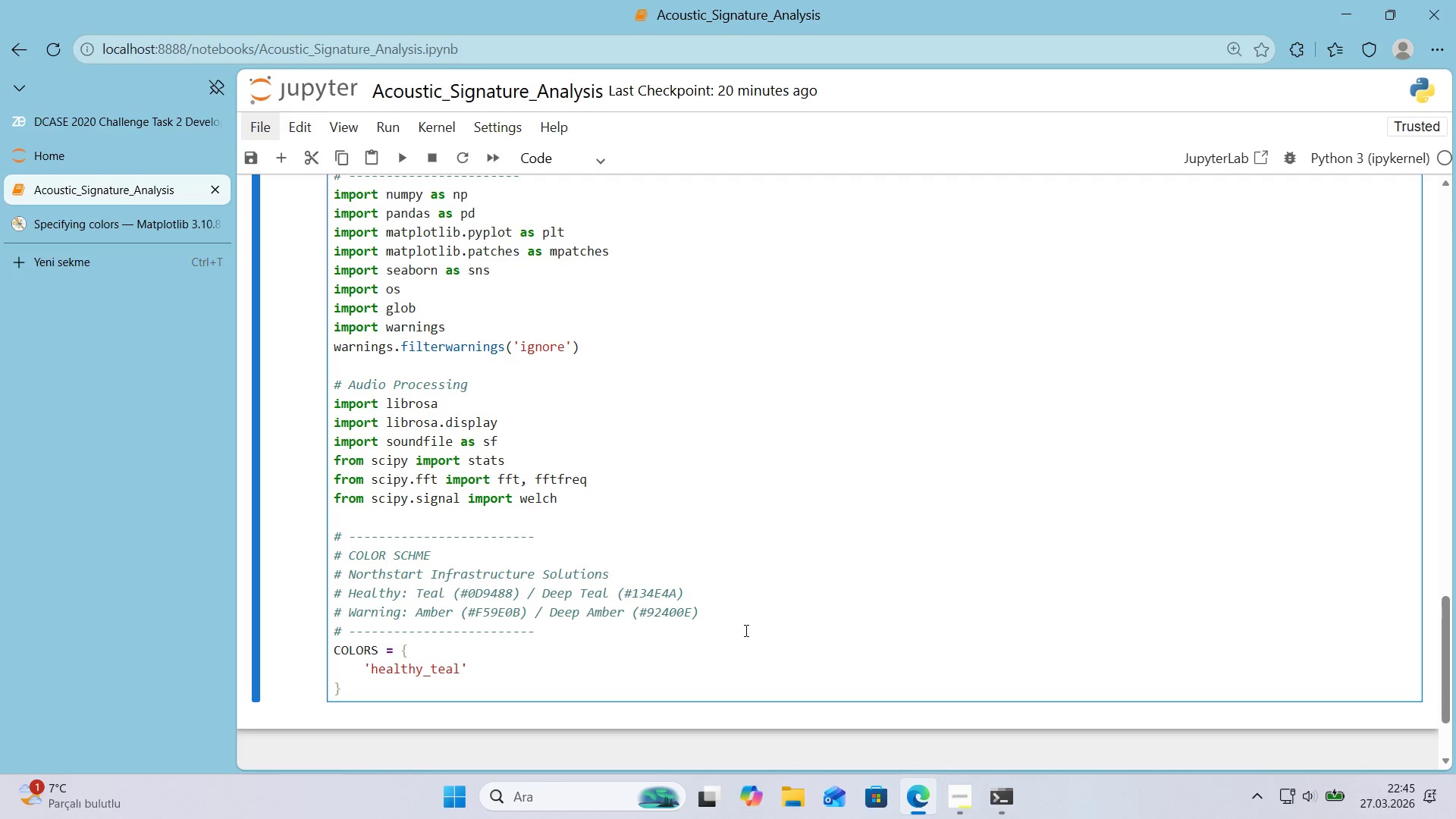 
type(> @@)
 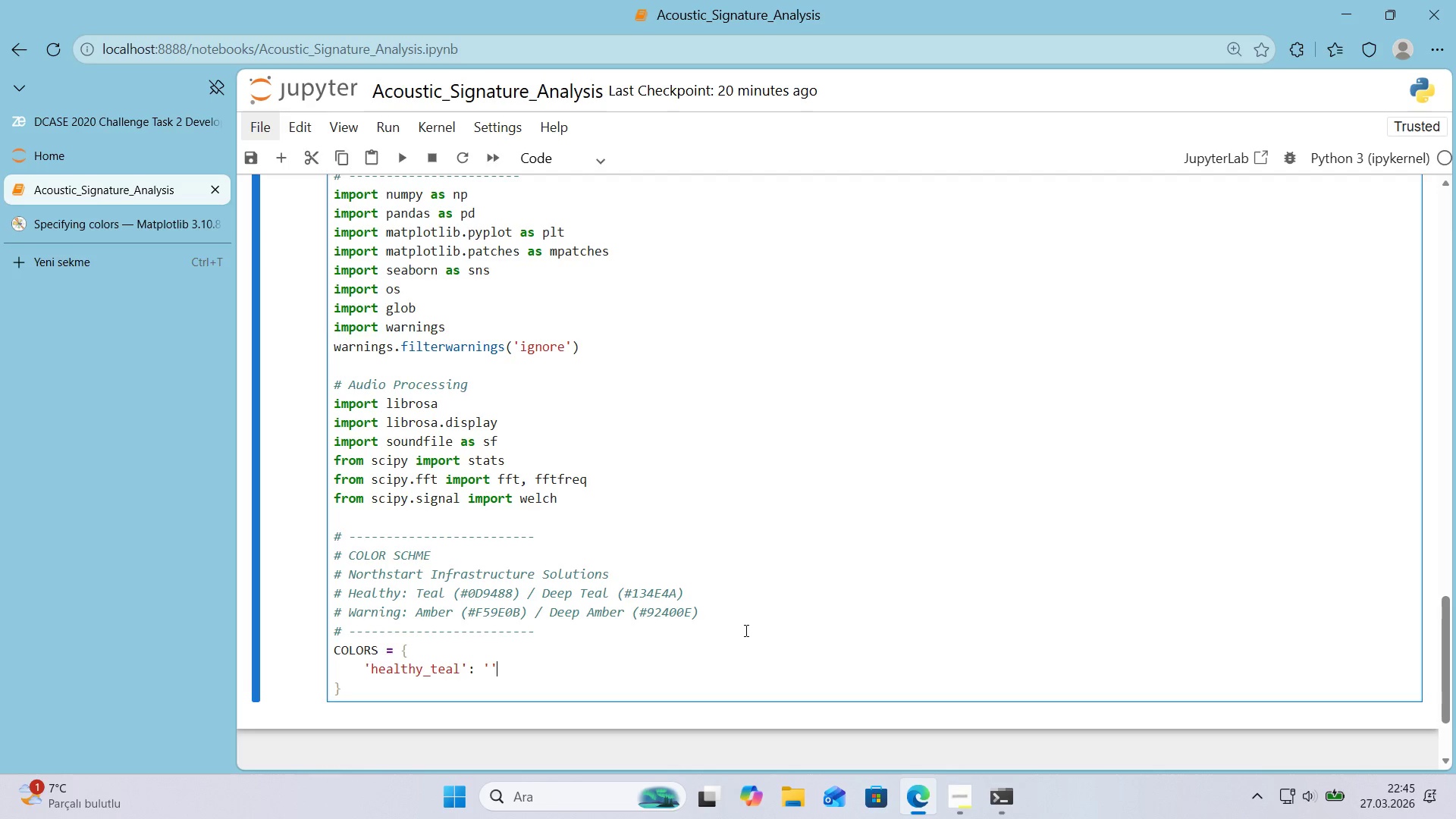 
key(ArrowLeft)
 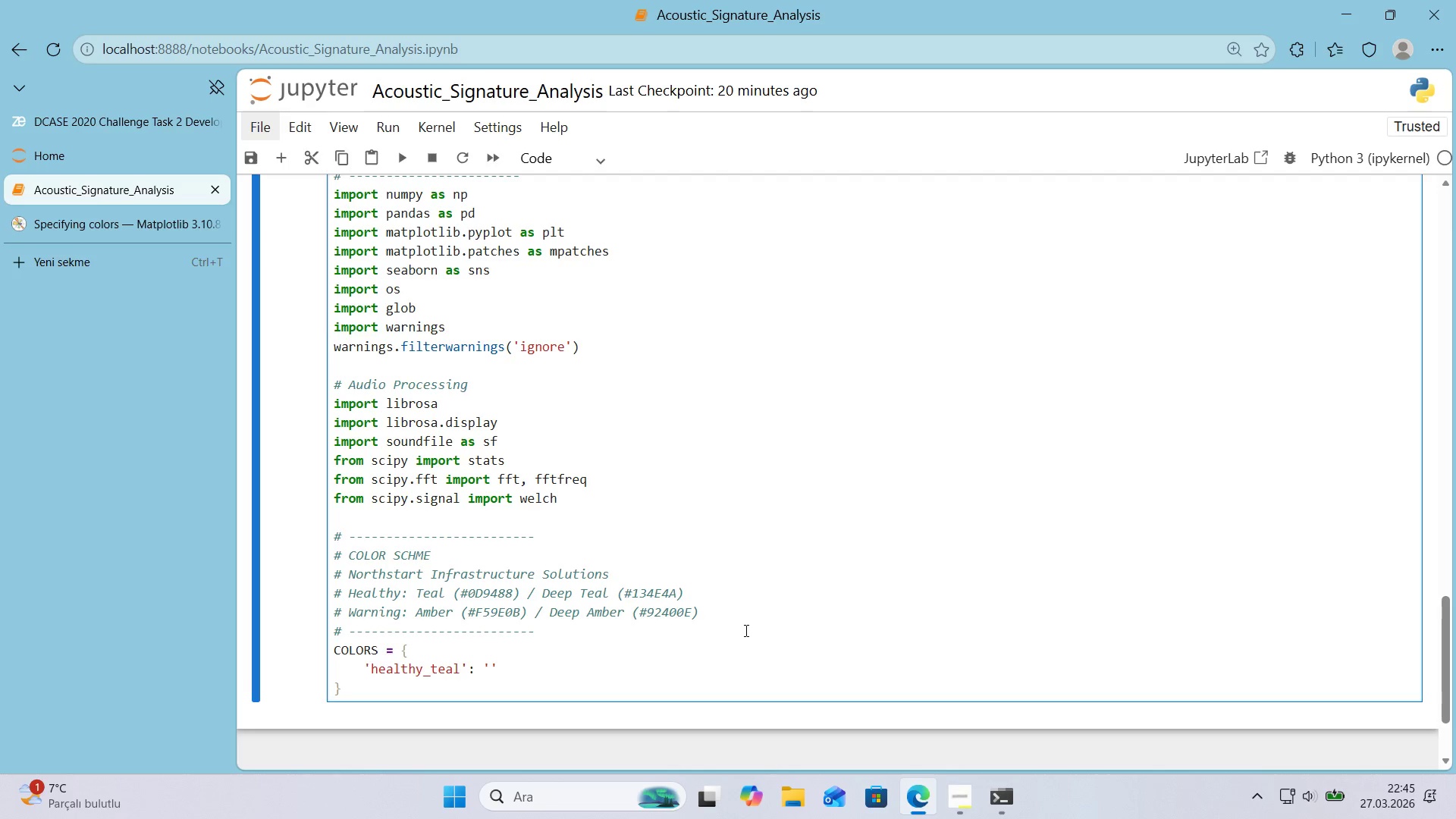 
wait(9.52)
 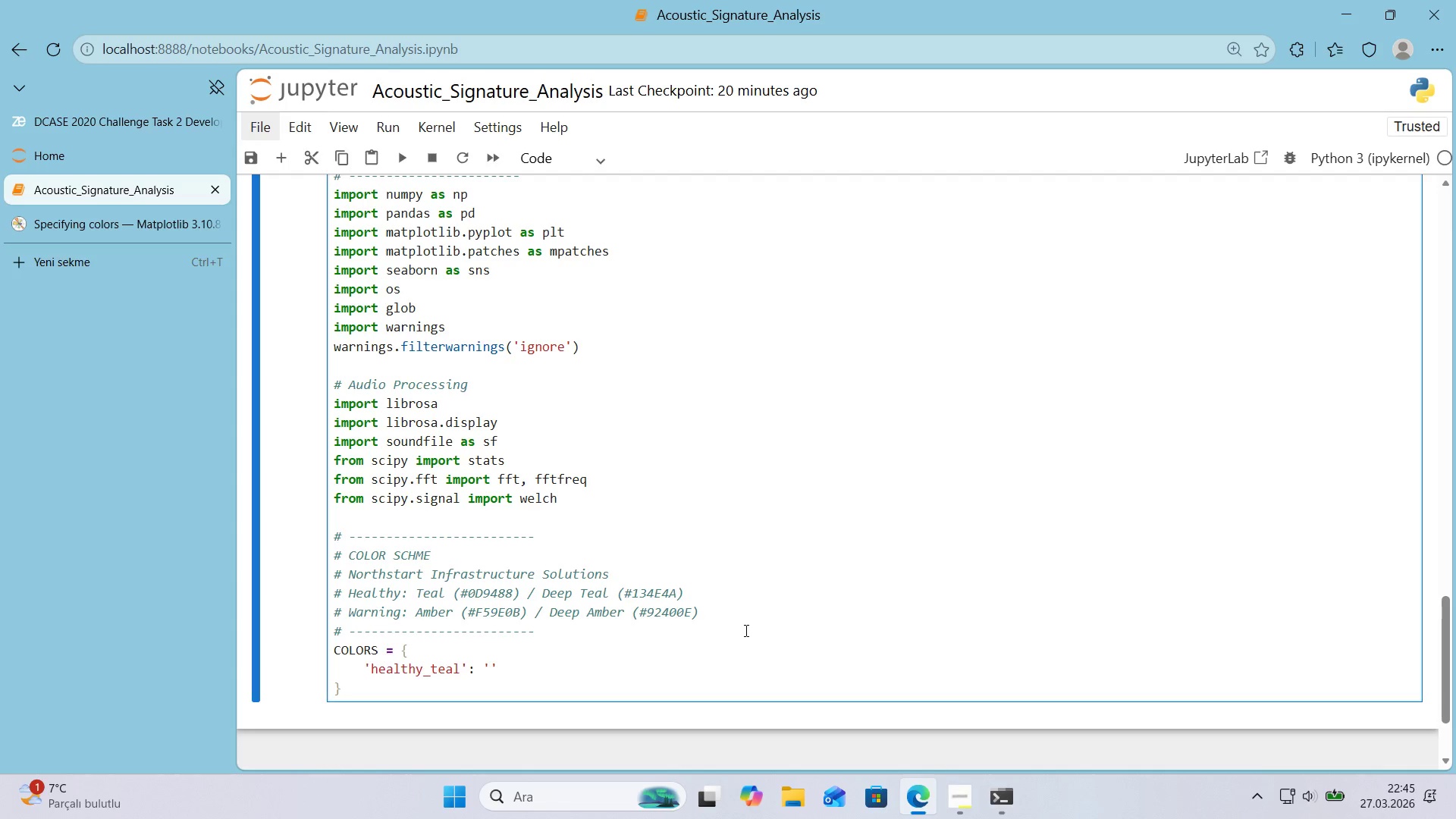 
key(Alt+Control+3)
 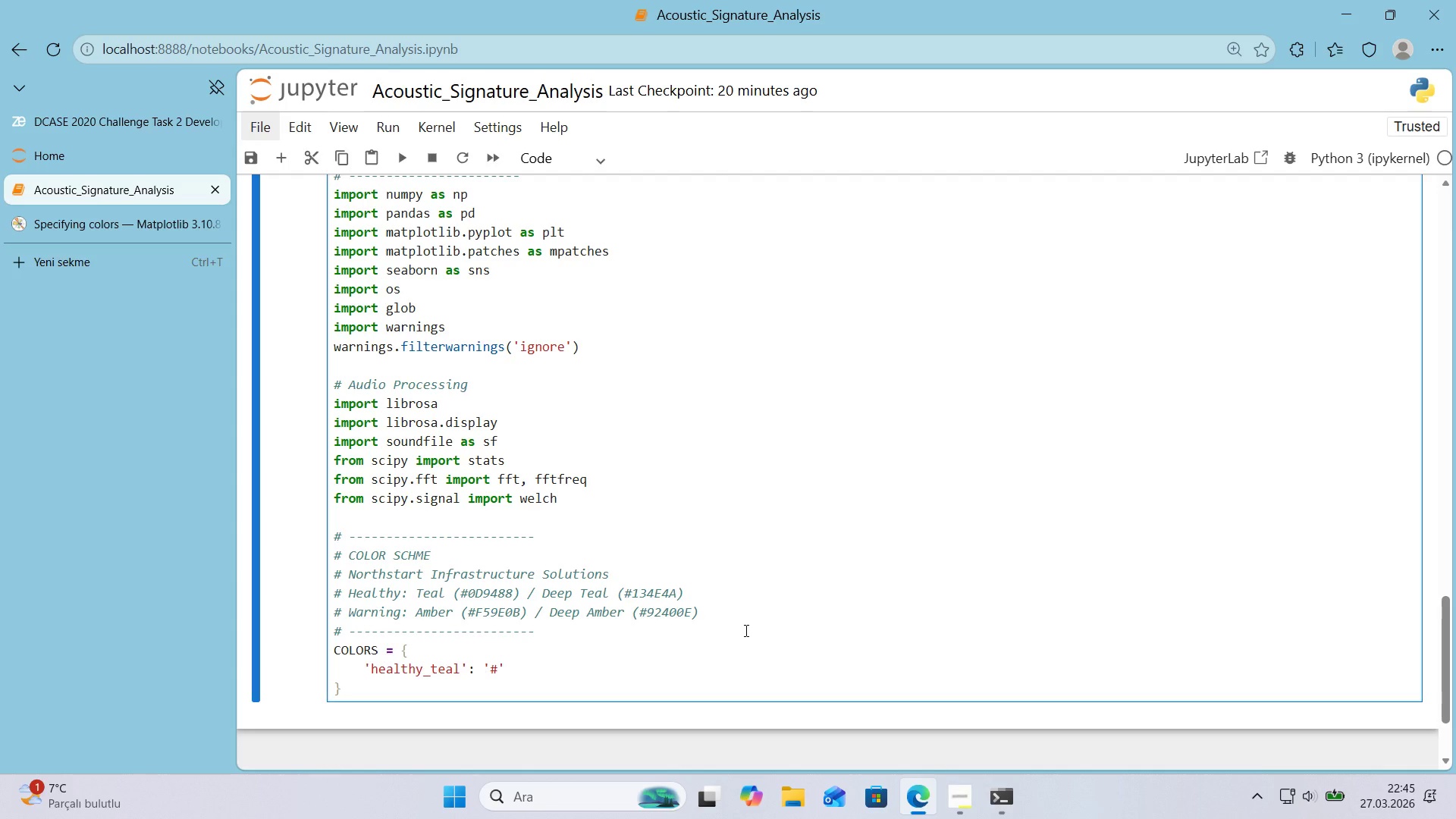 
key(Numpad0)
 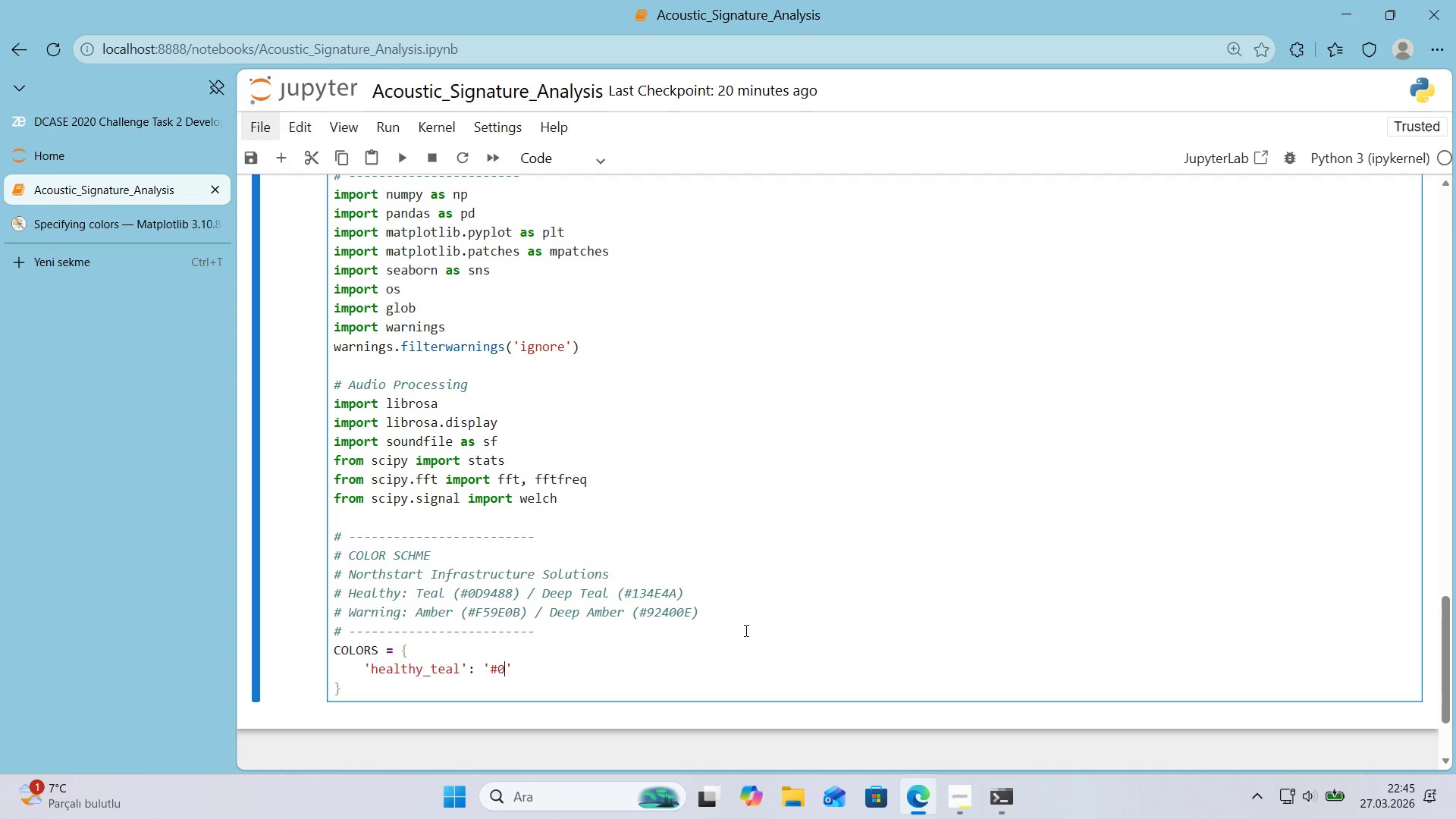 
key(D)
 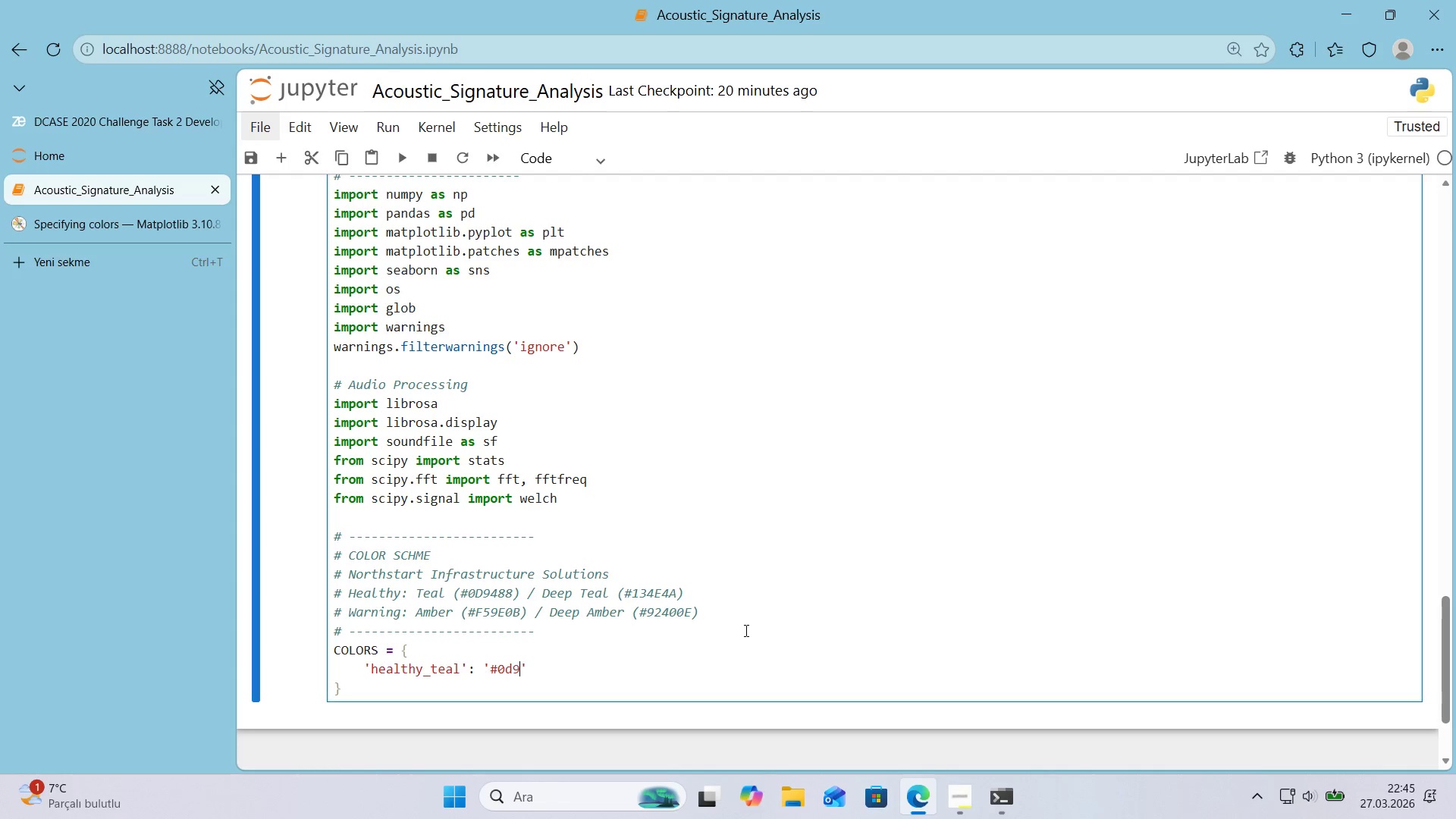 
key(Numpad9)
 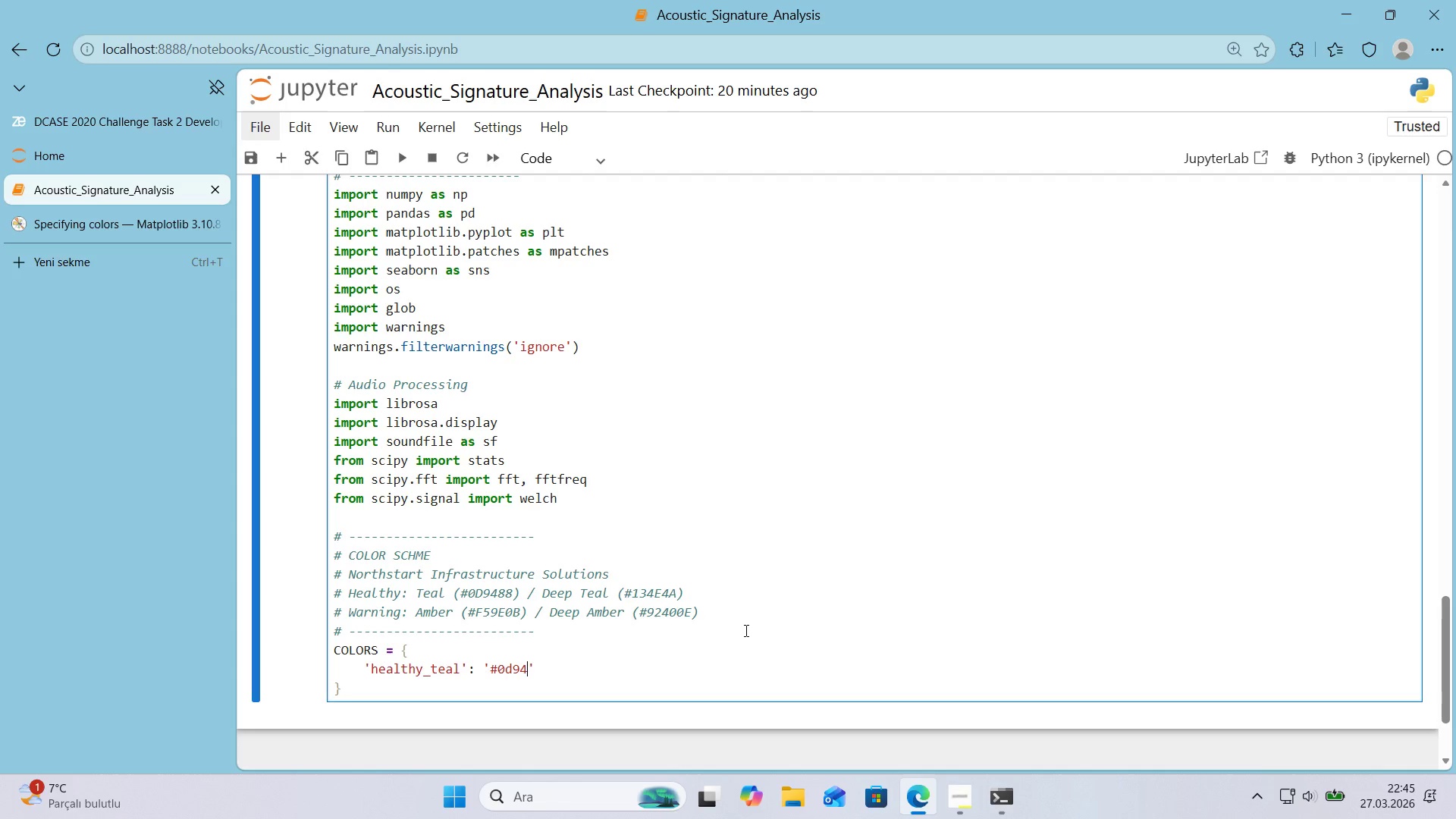 
key(Numpad4)
 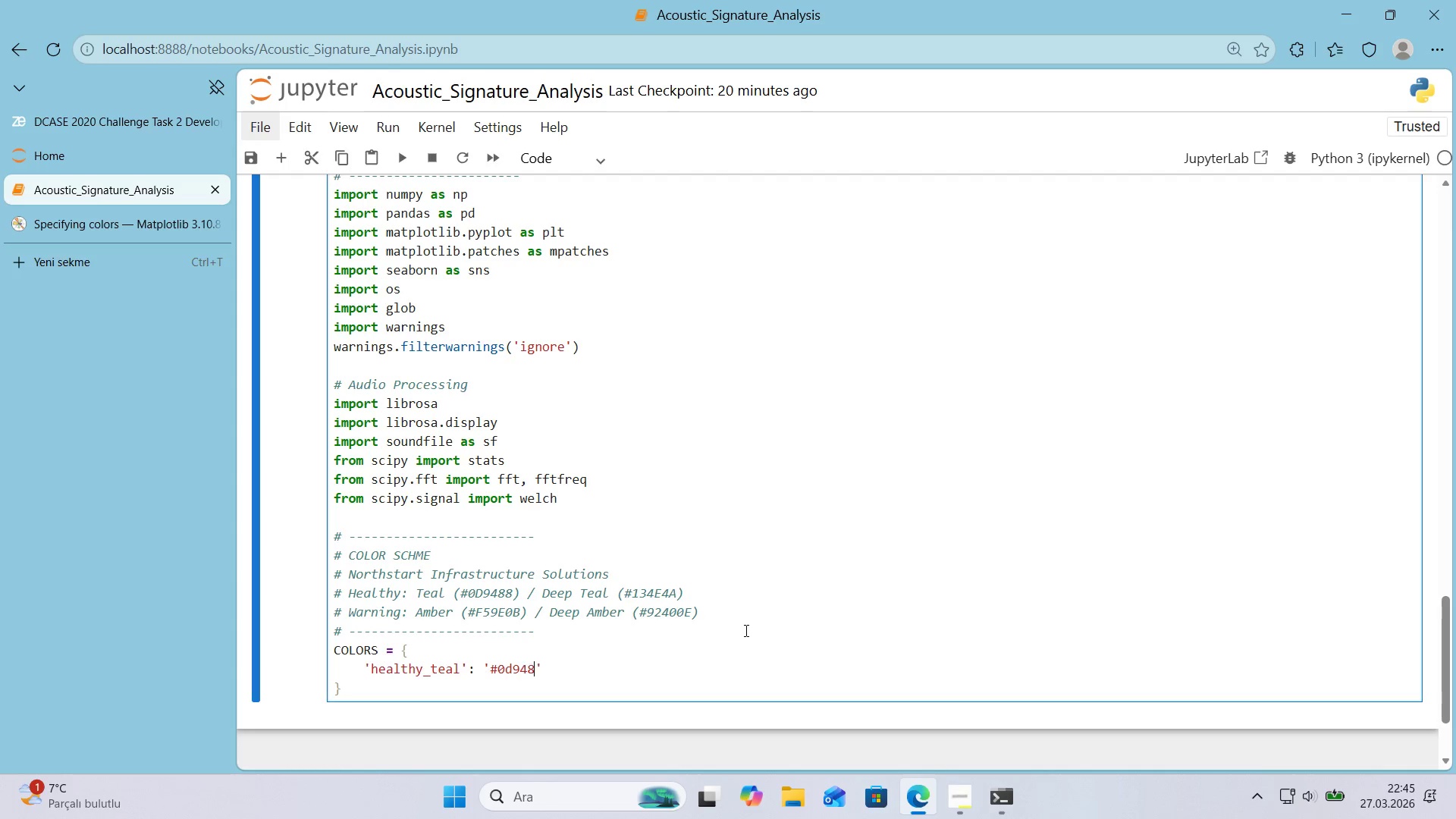 
key(Numpad8)
 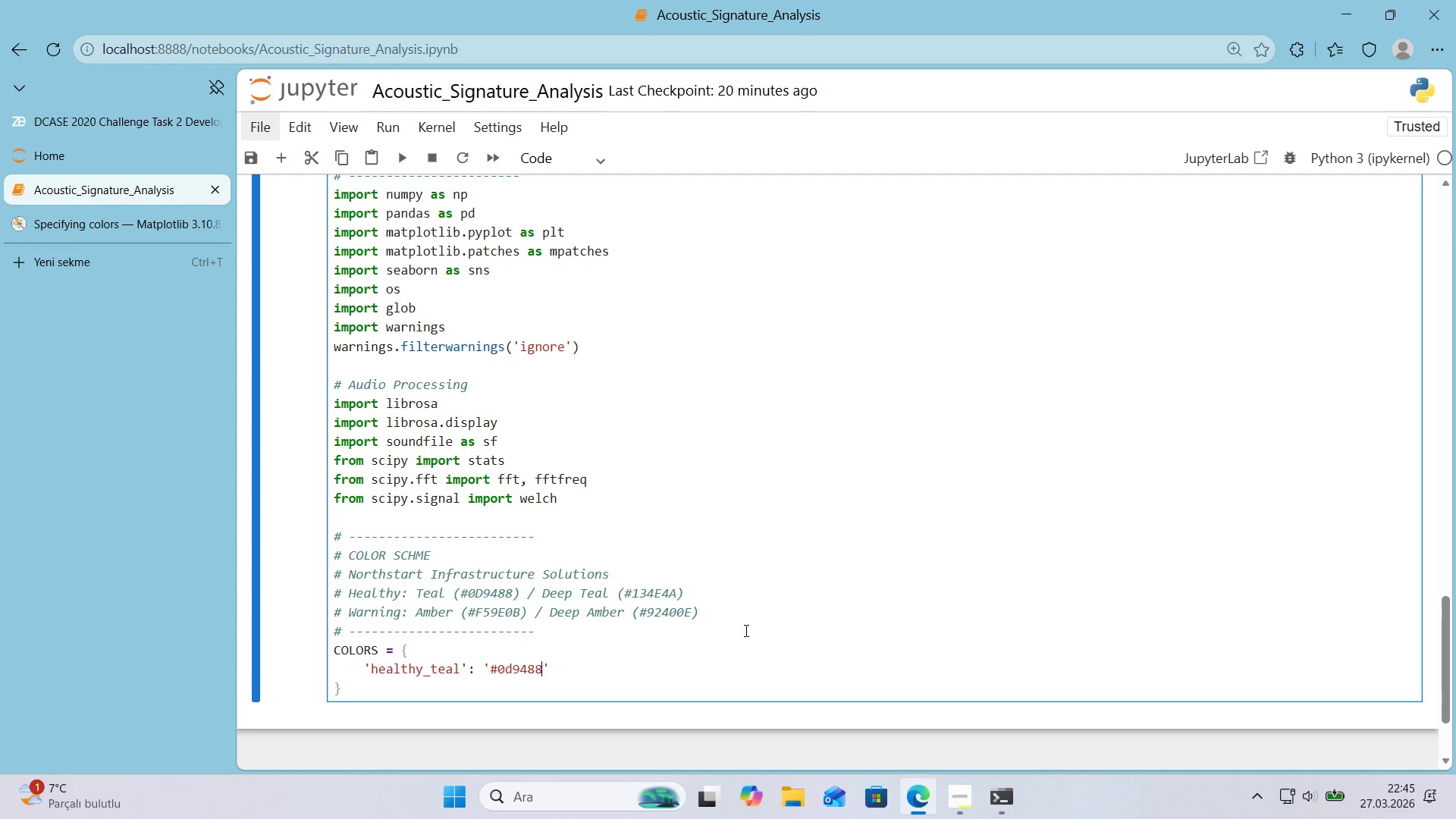 
key(Numpad8)
 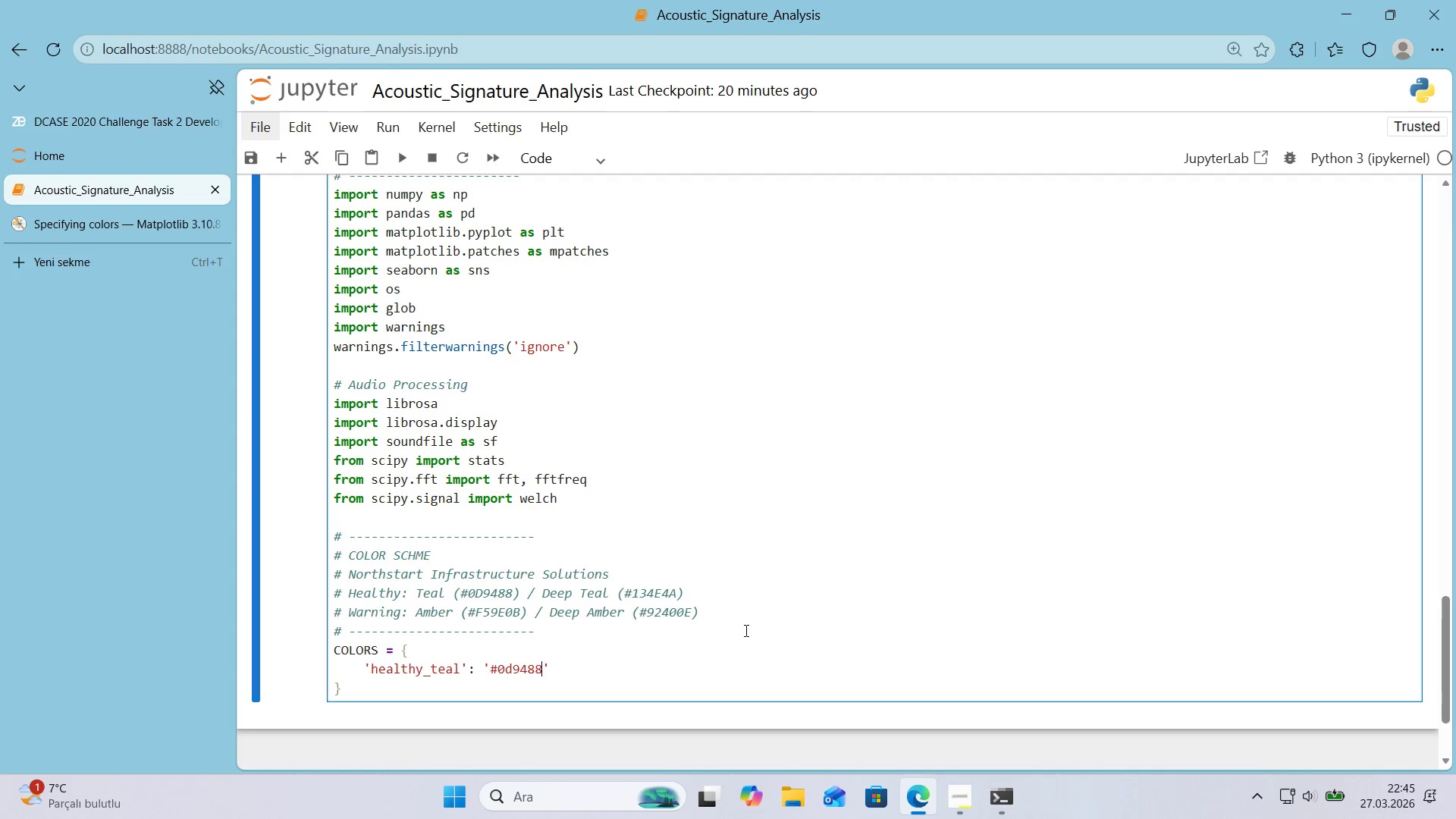 
key(CapsLock)
 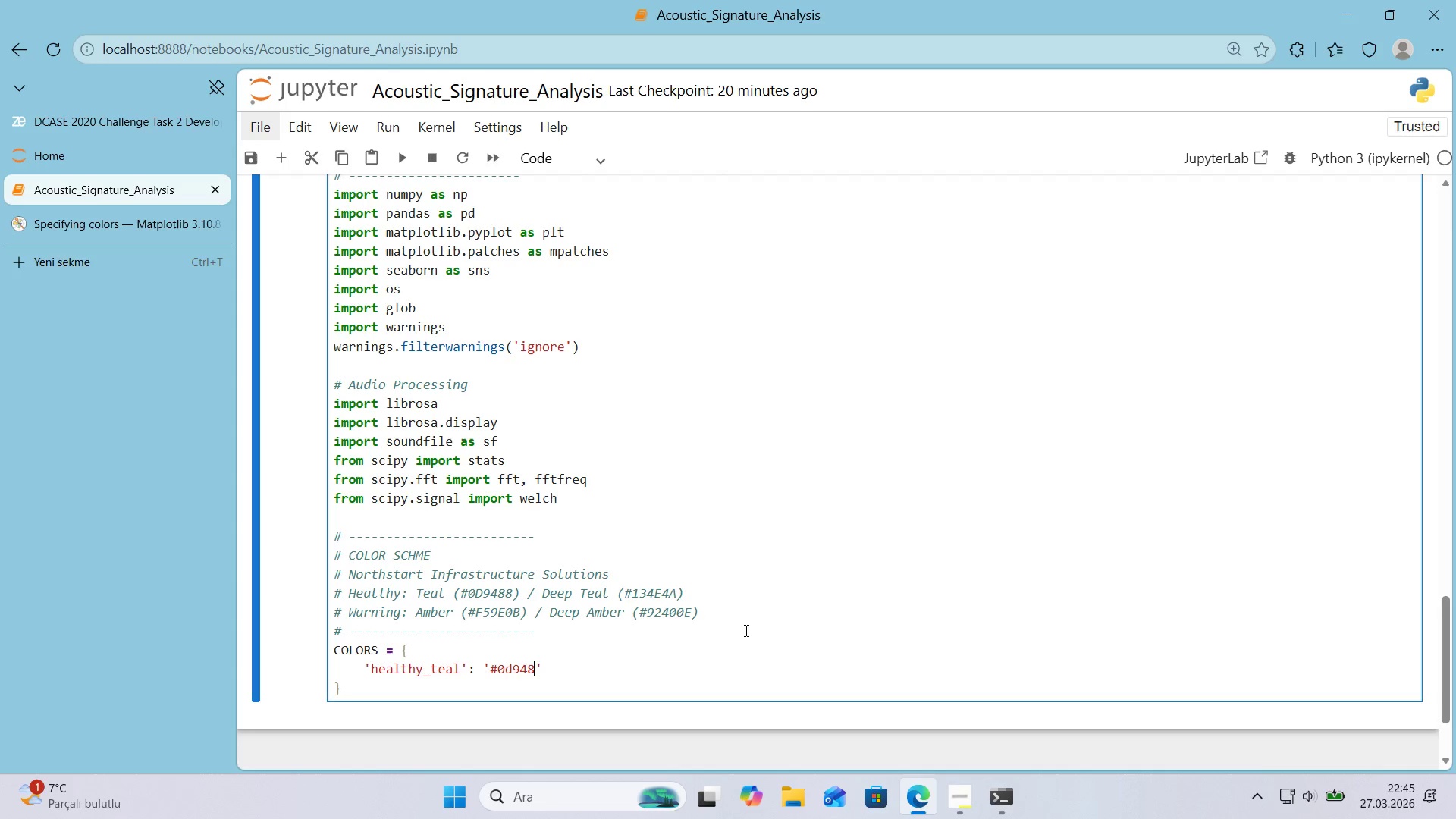 
key(Backspace)
 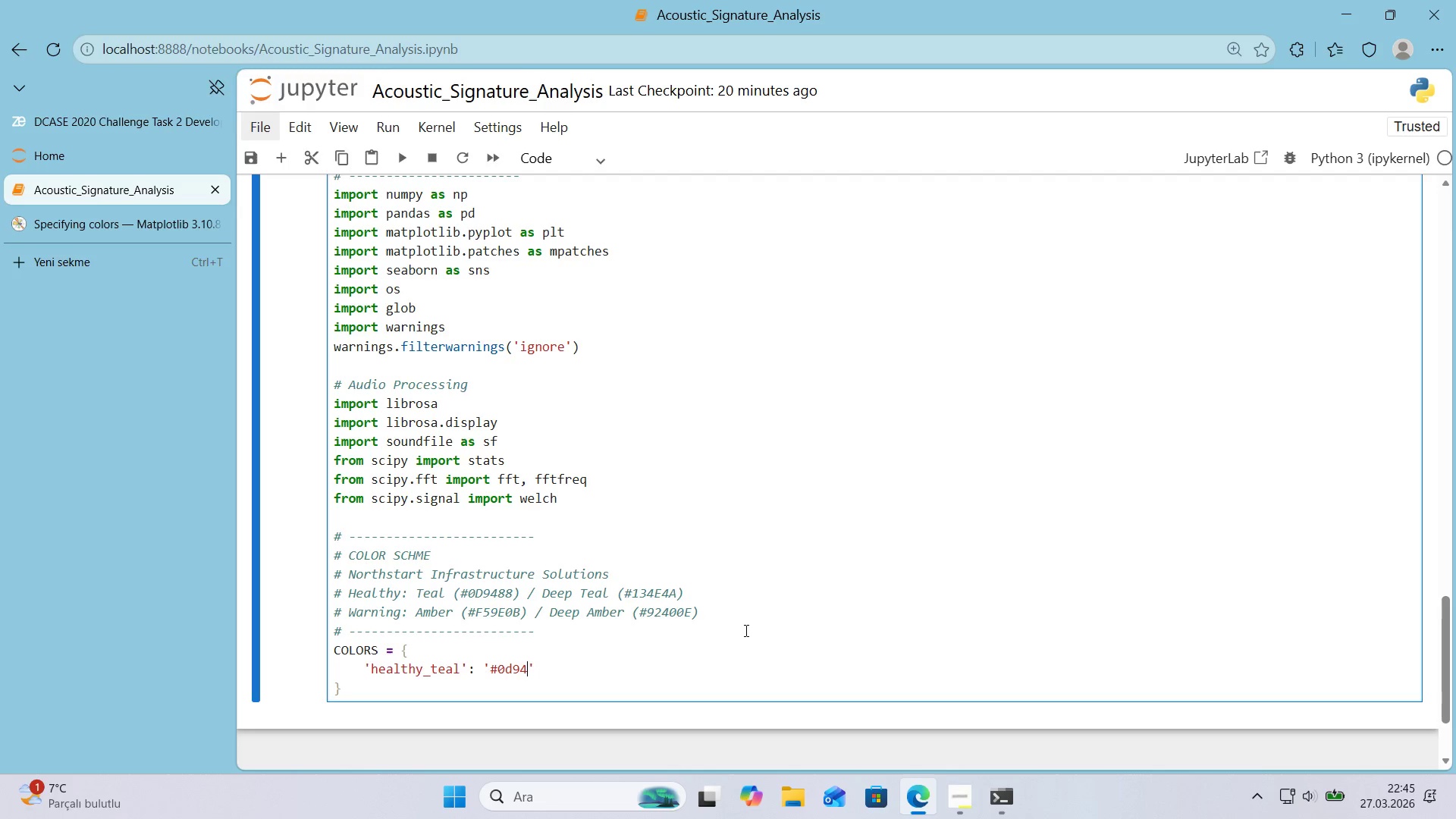 
key(Backspace)
 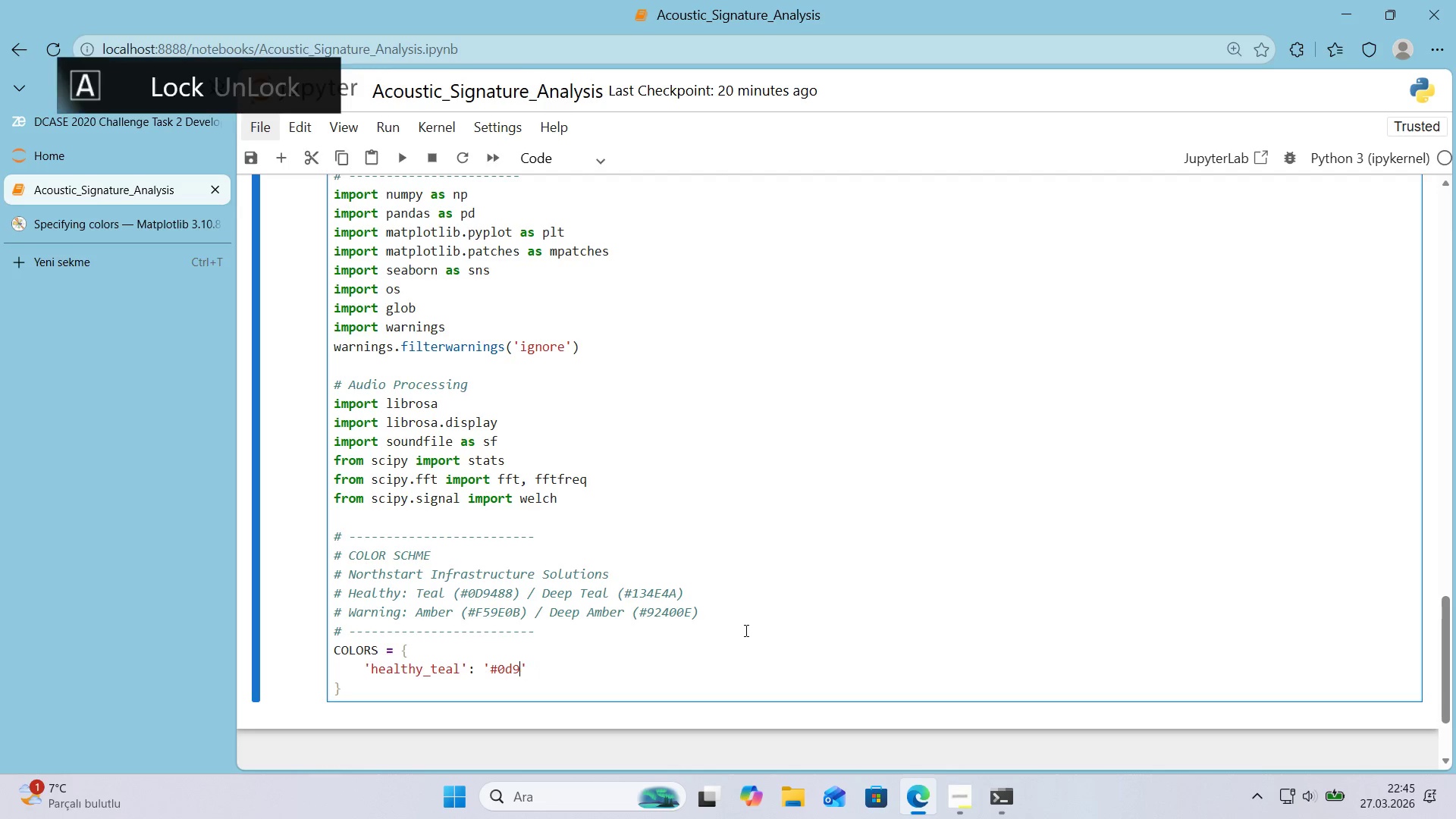 
key(Backspace)
 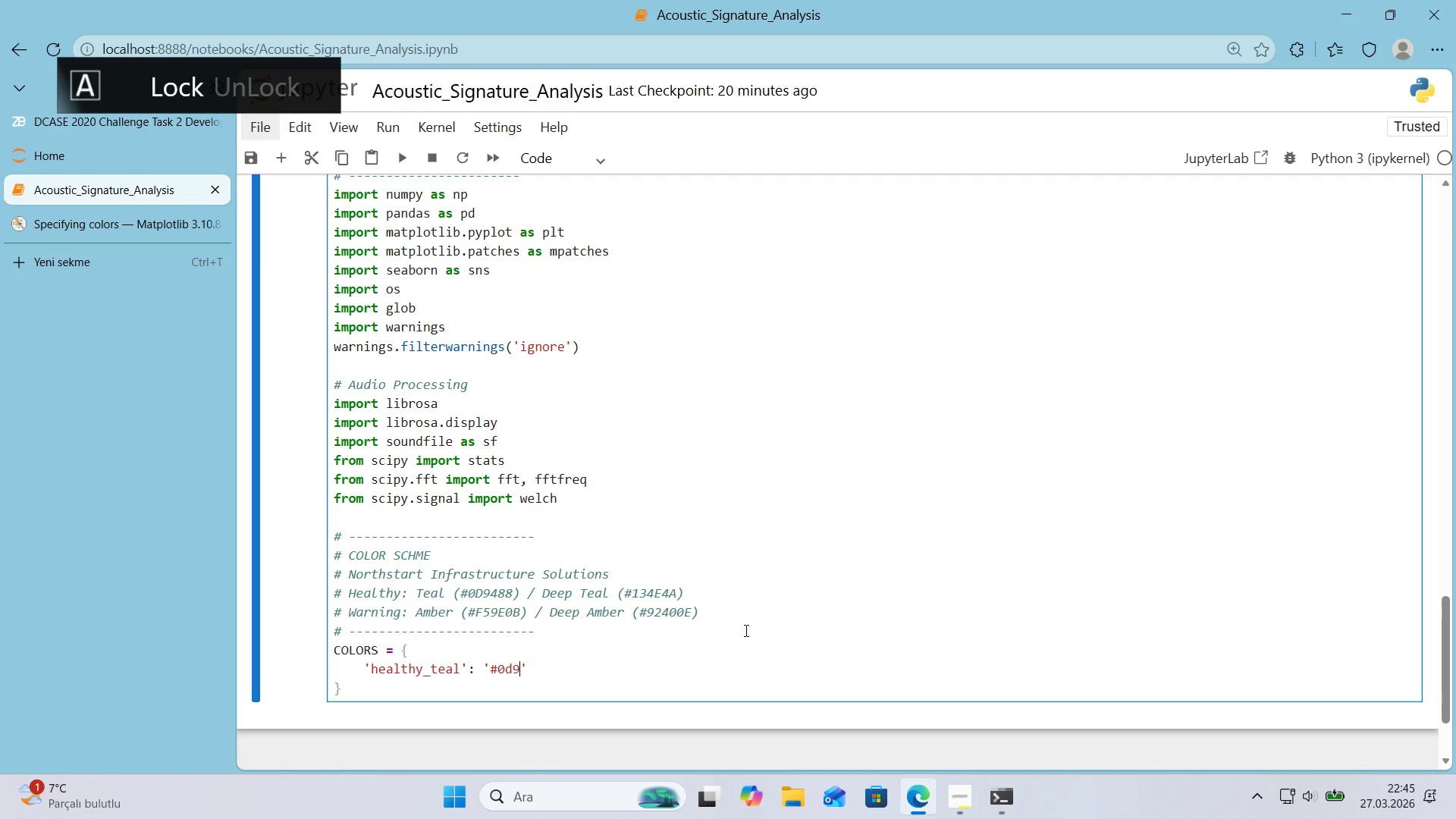 
key(Backspace)
 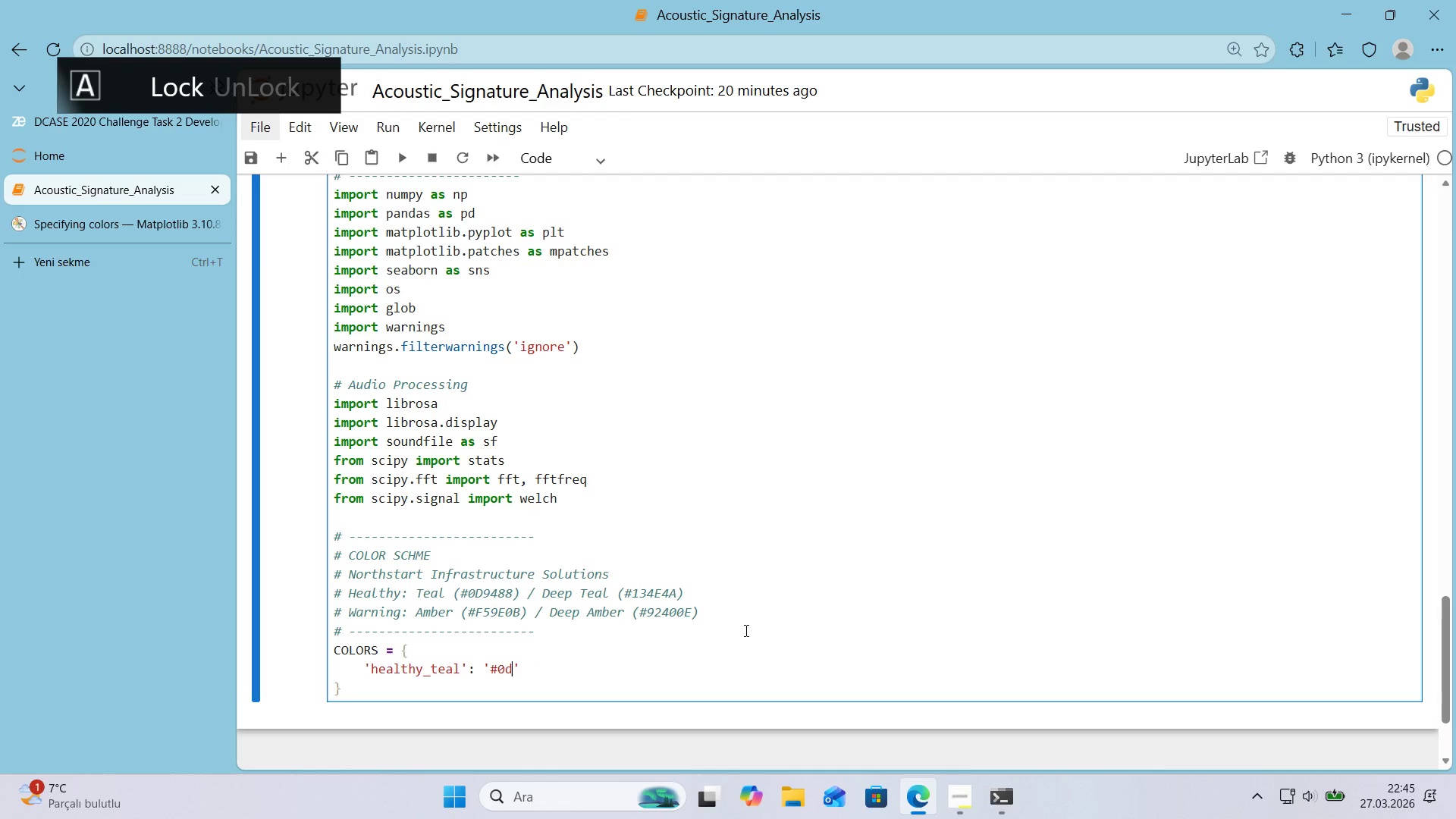 
key(Backspace)
 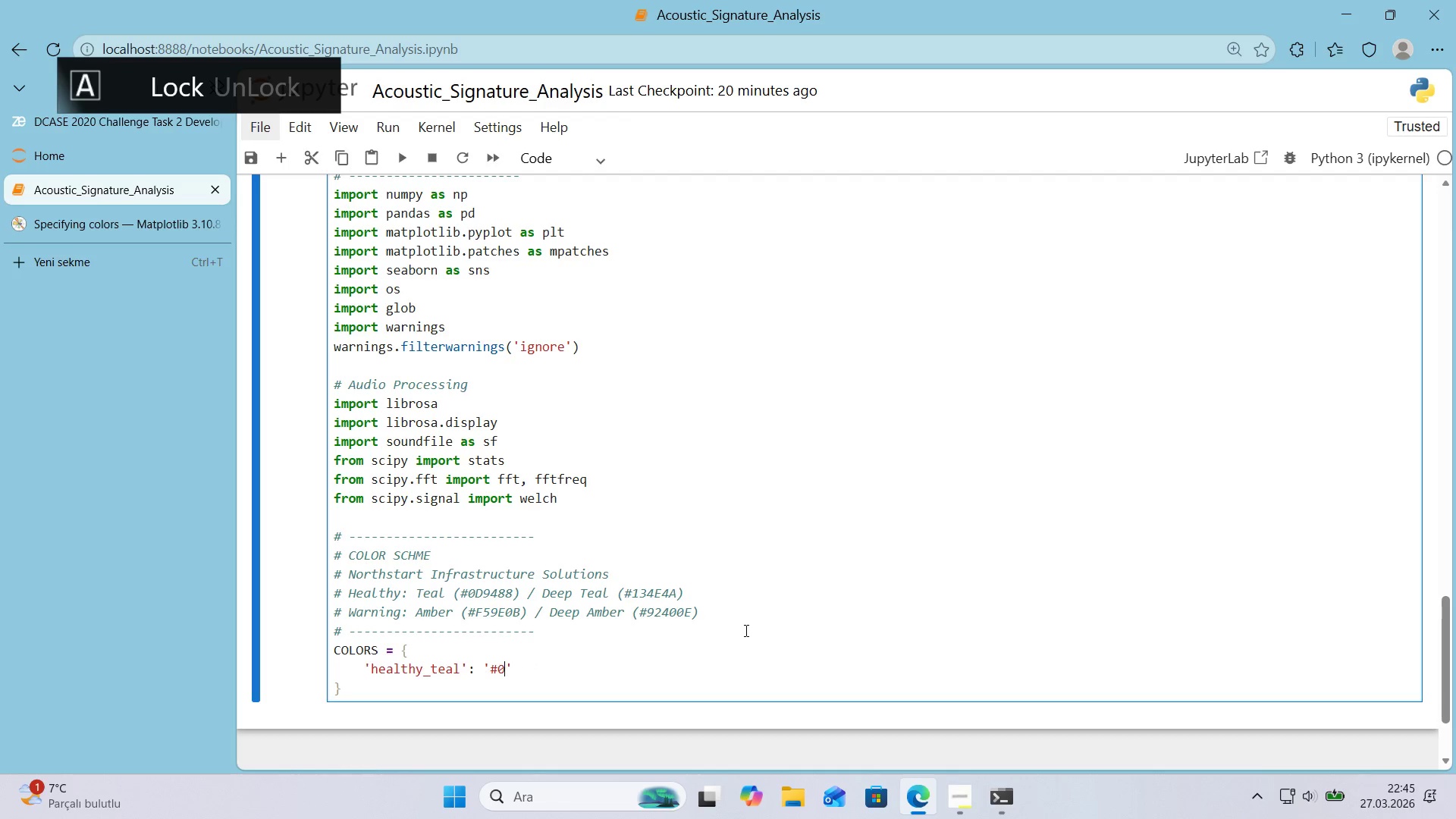 
key(D)
 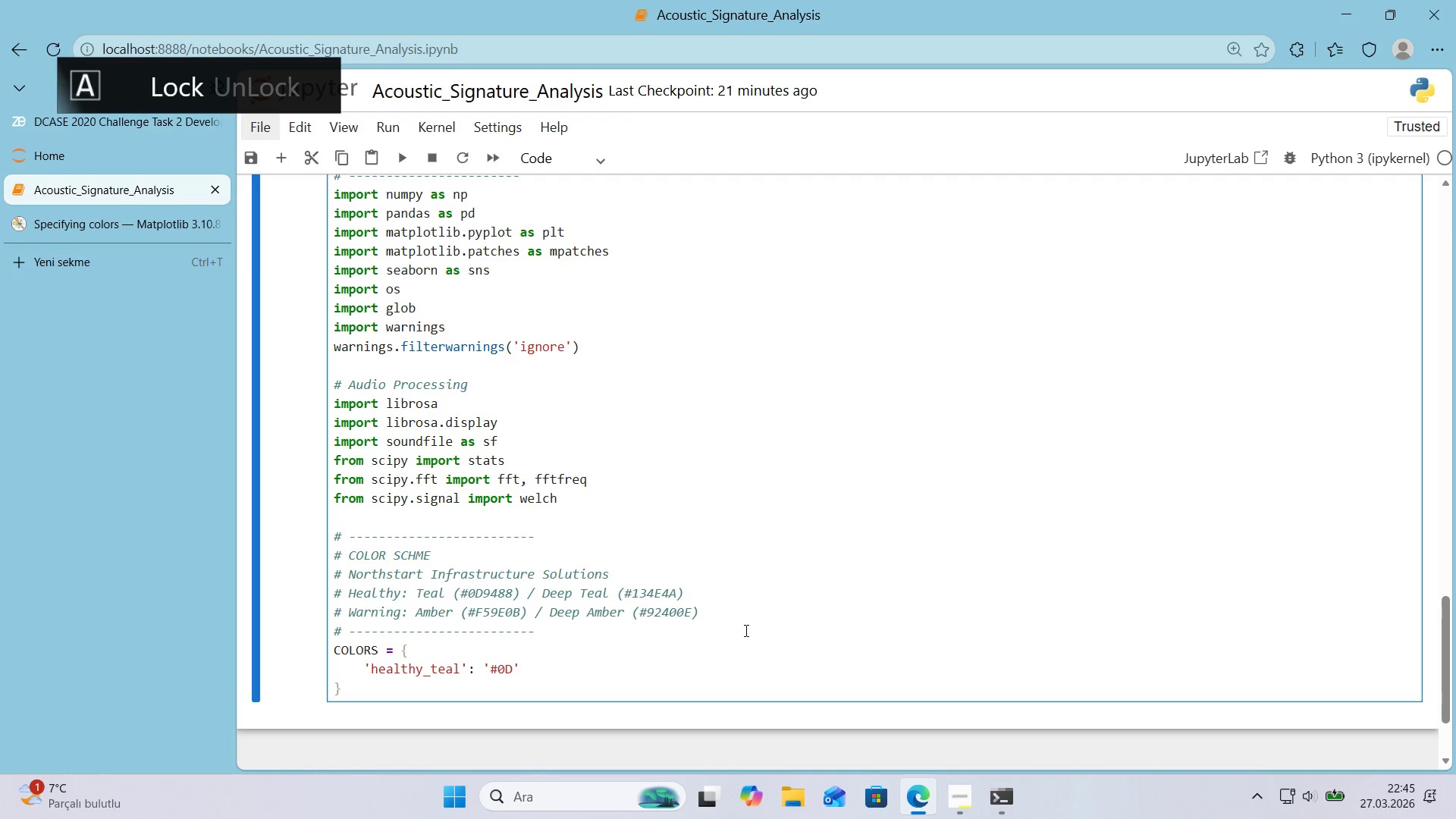 
key(Numpad9)
 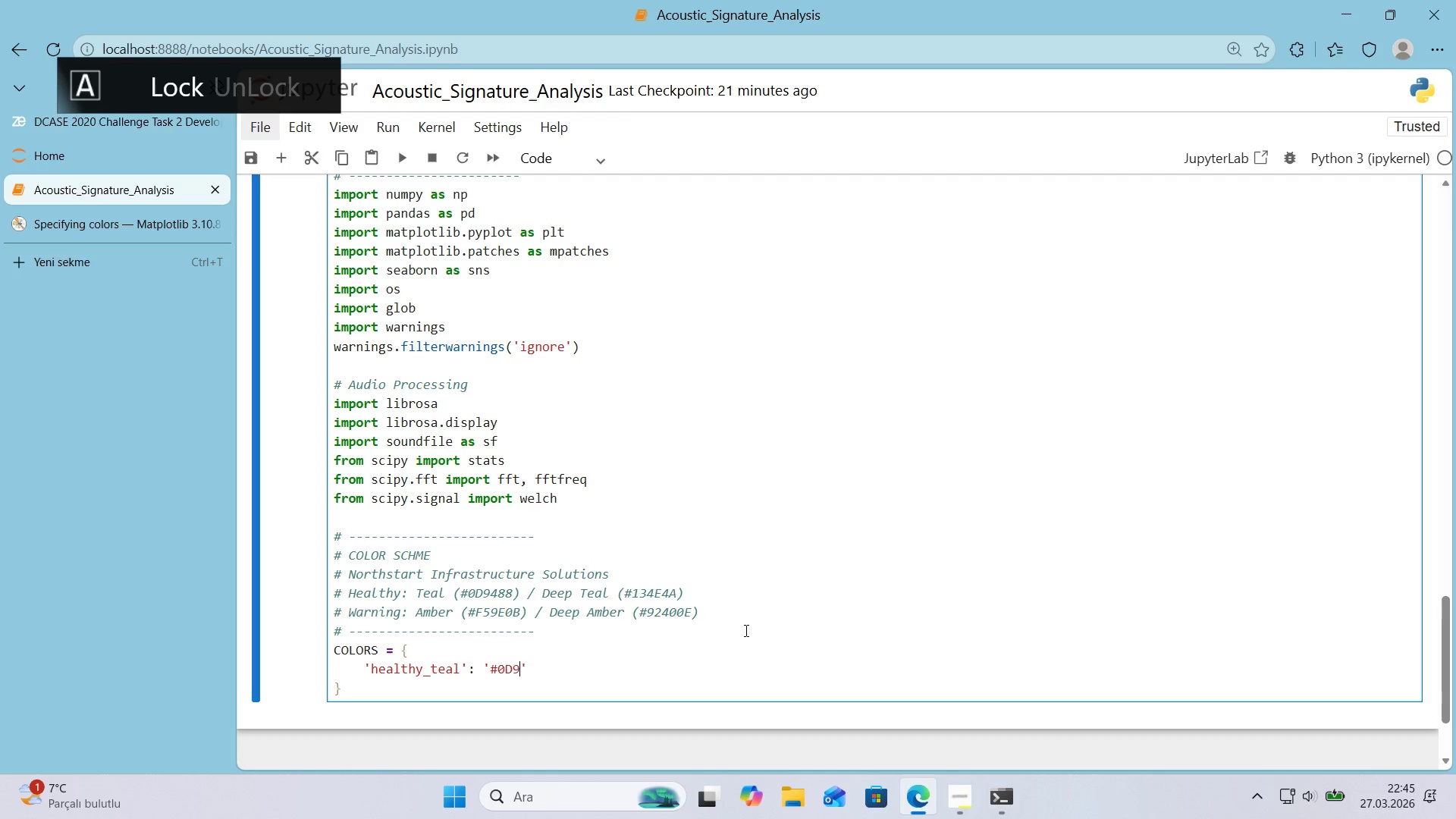 
key(Numpad4)
 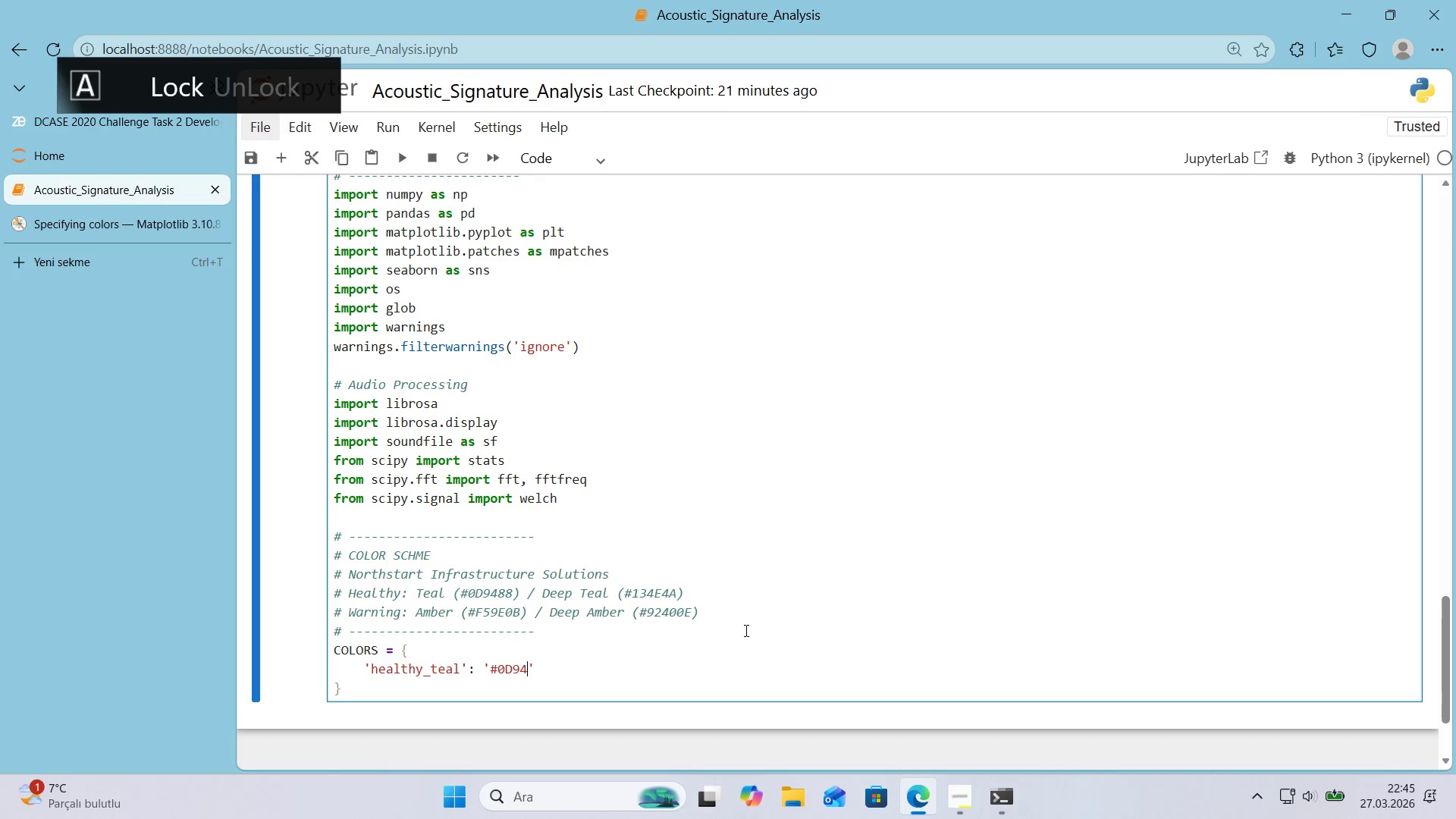 
key(Numpad8)
 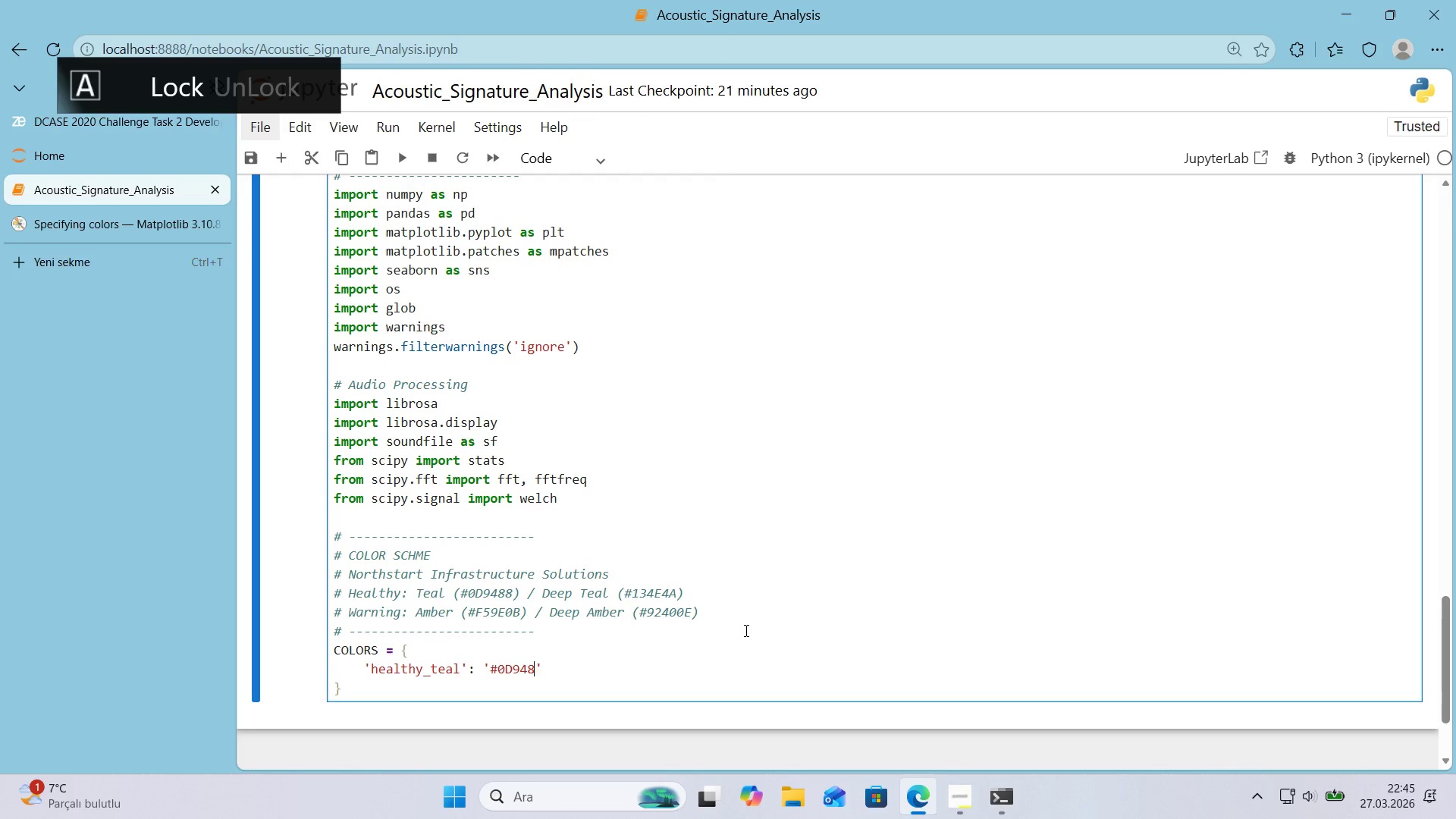 
key(Numpad8)
 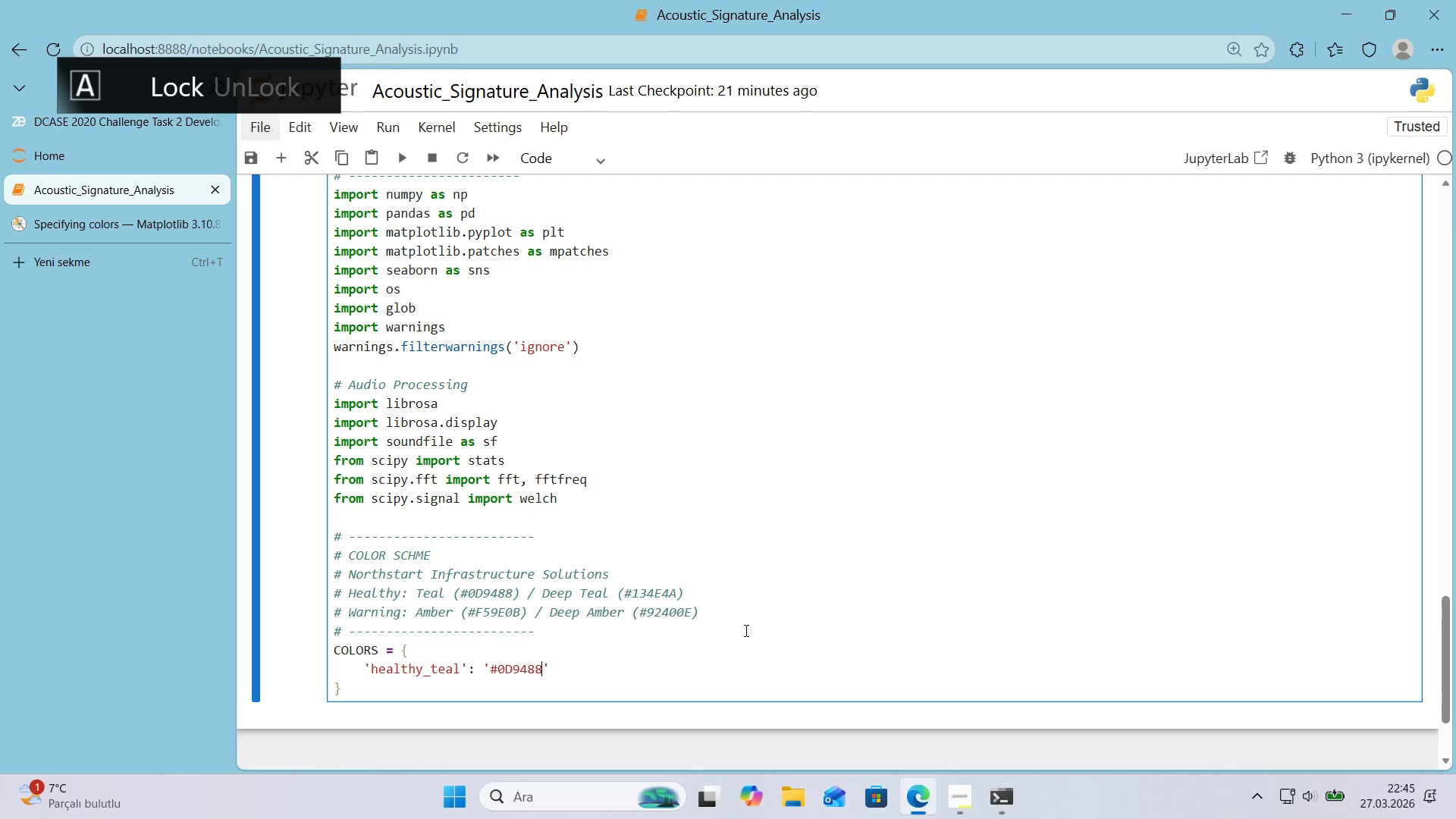 
key(ArrowRight)
 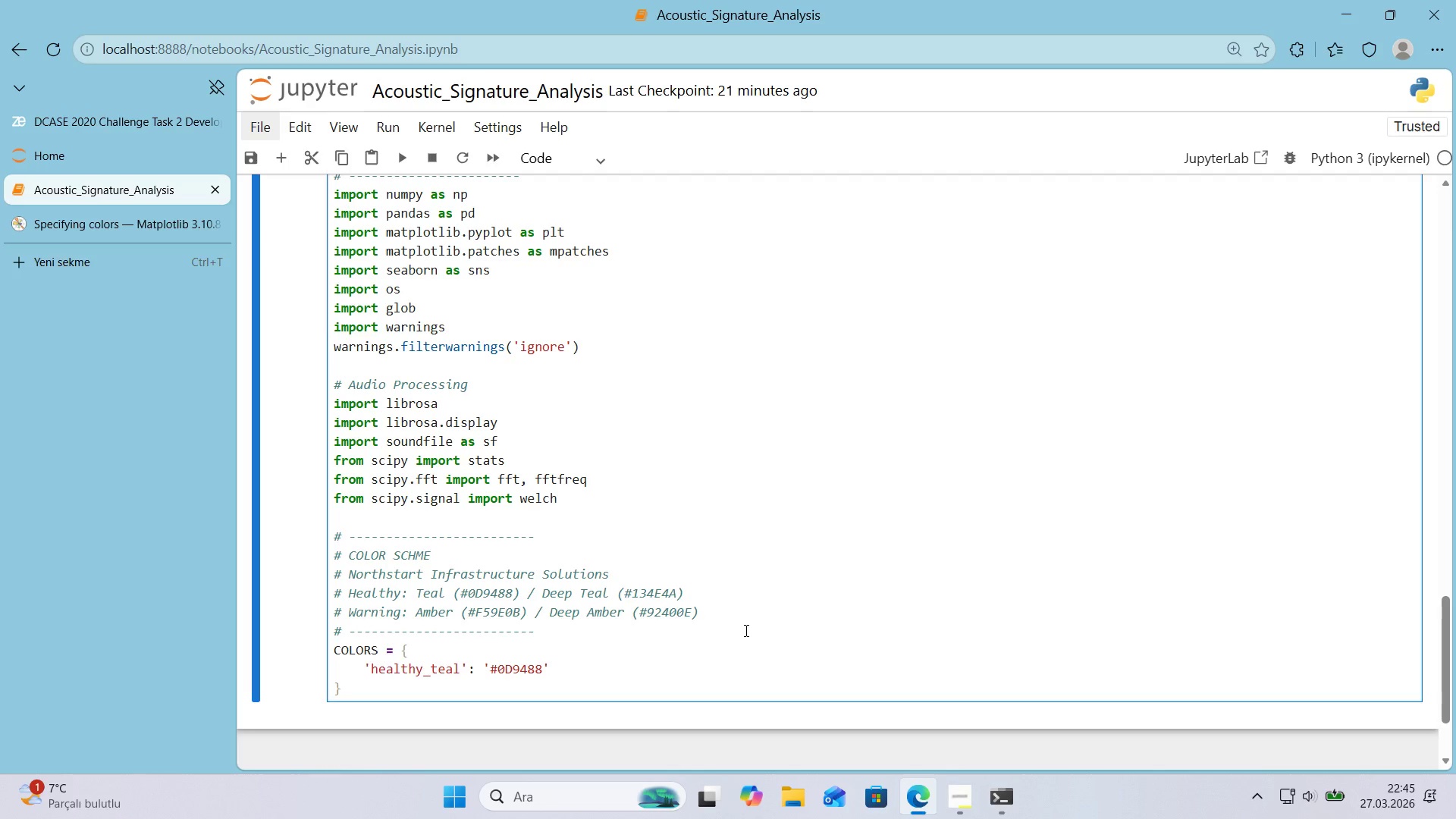 
key(Comma)
 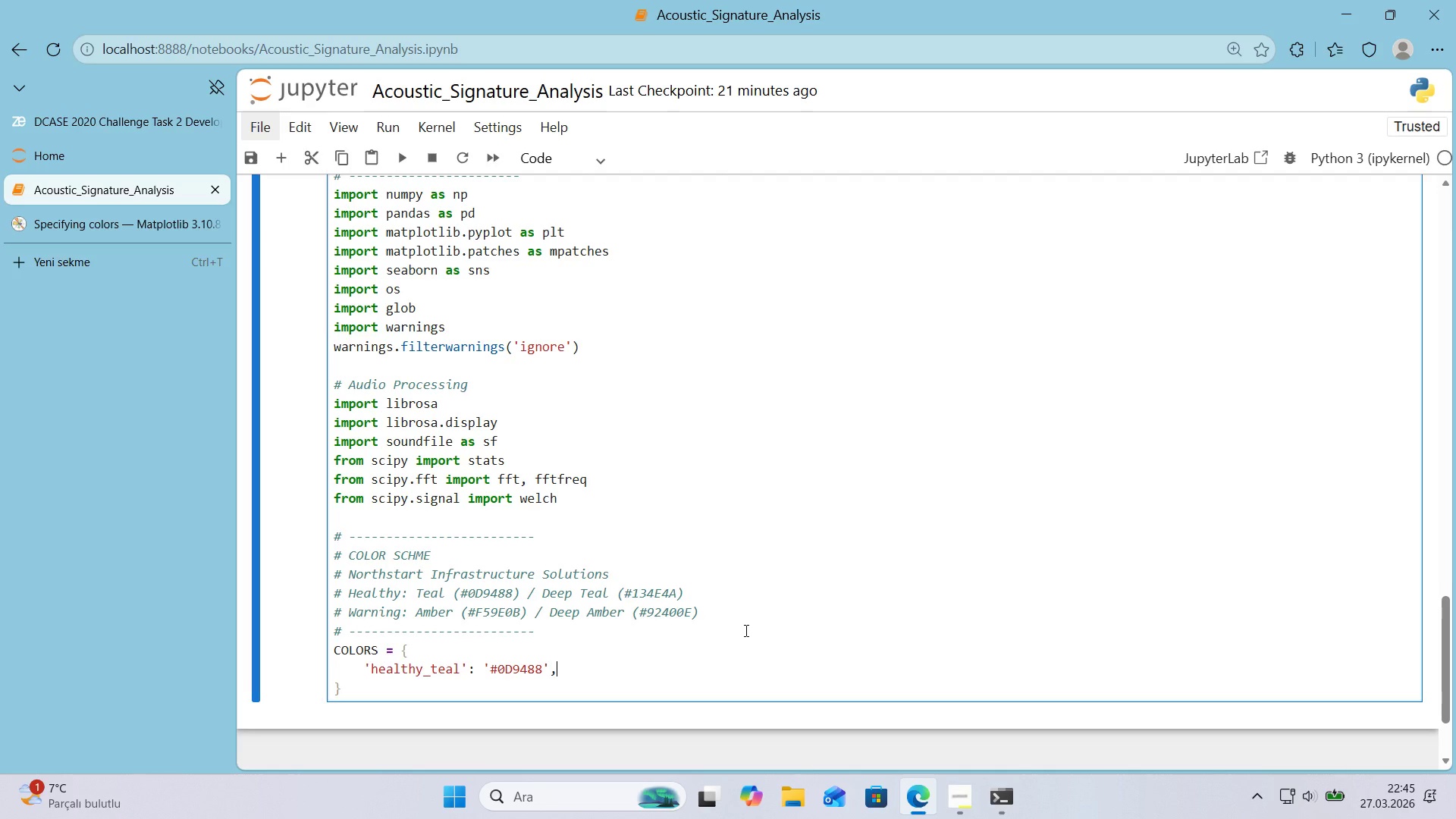 
key(Enter)
 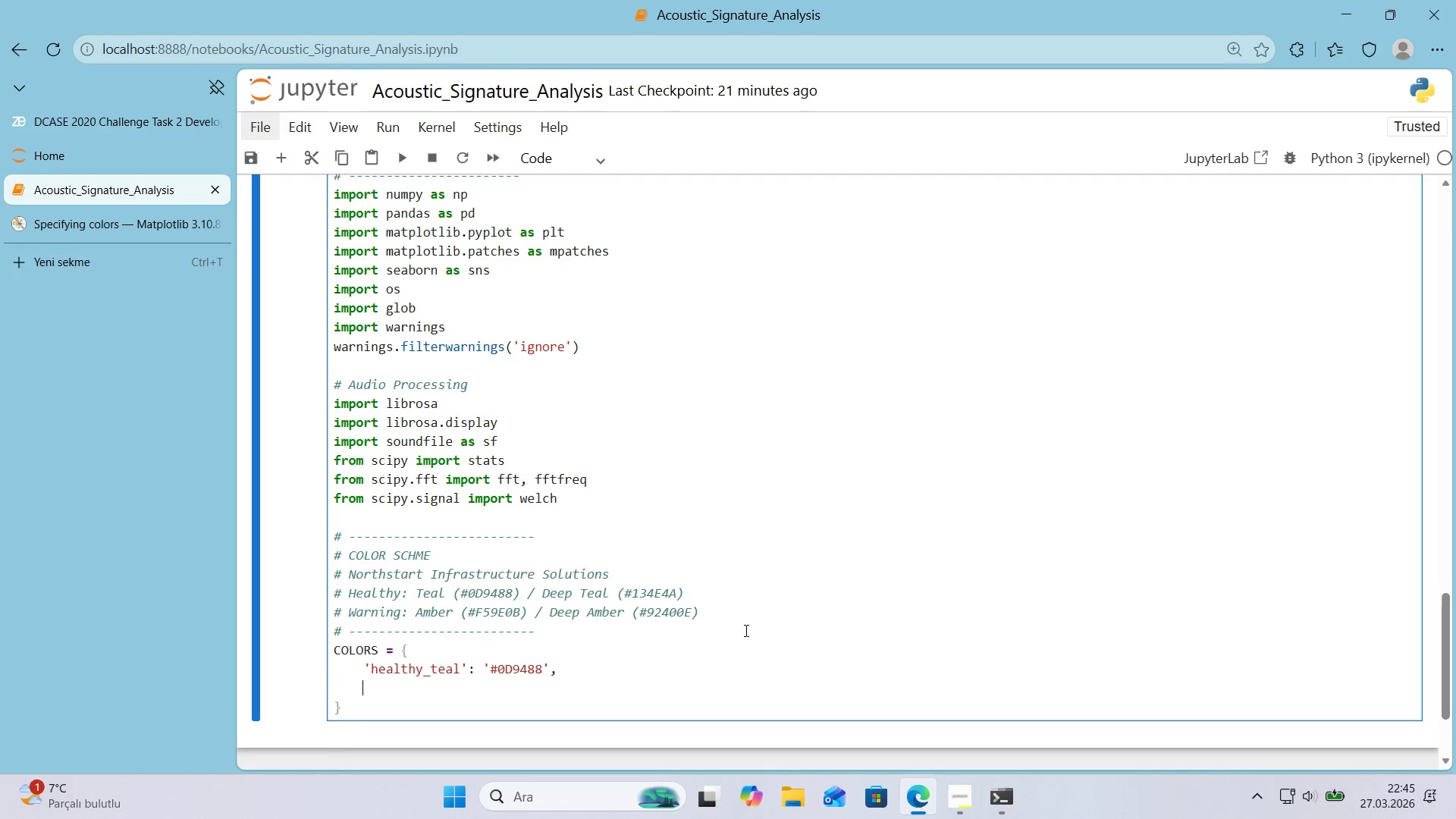 
type(@@)
 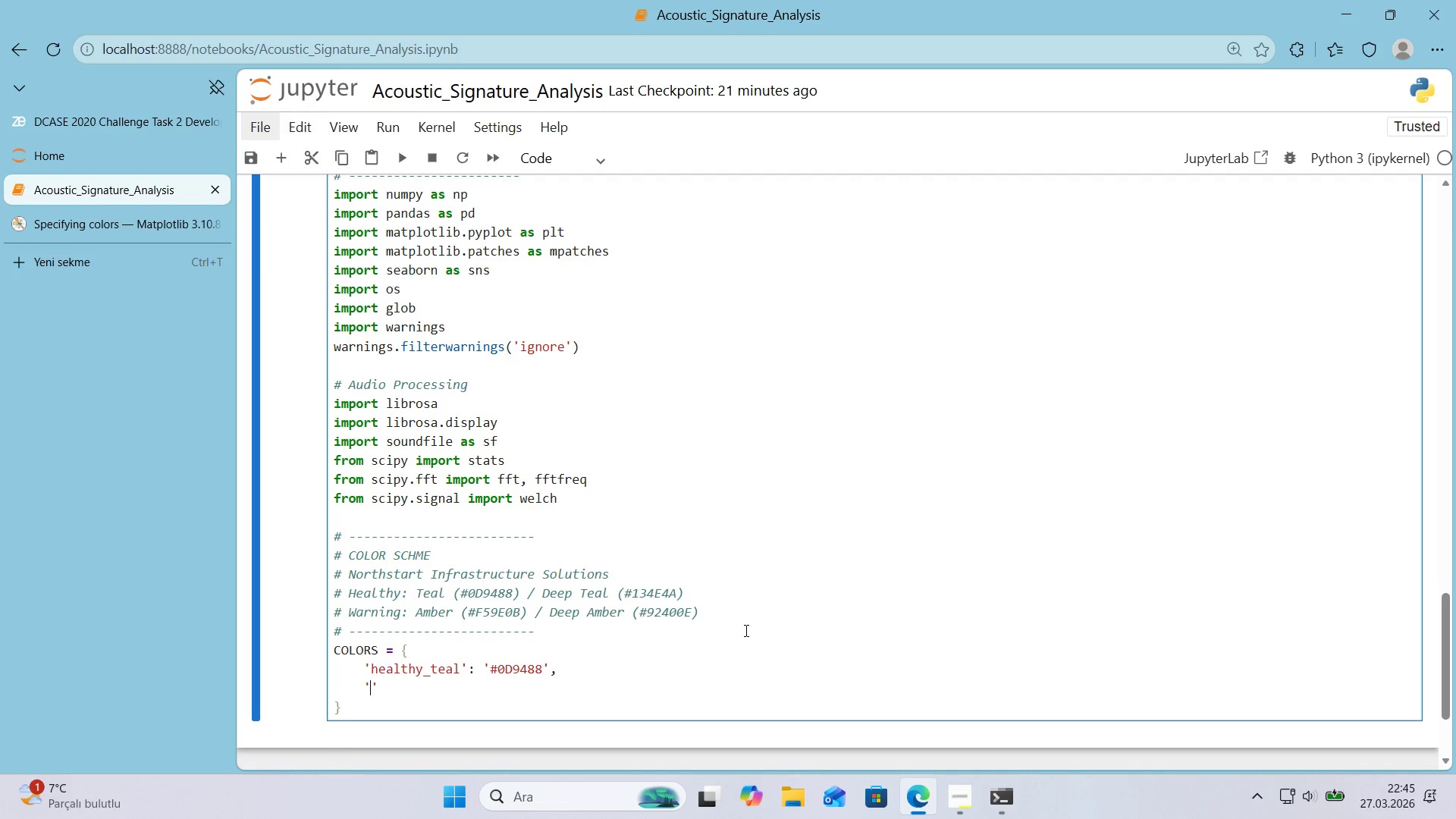 
key(ArrowLeft)
 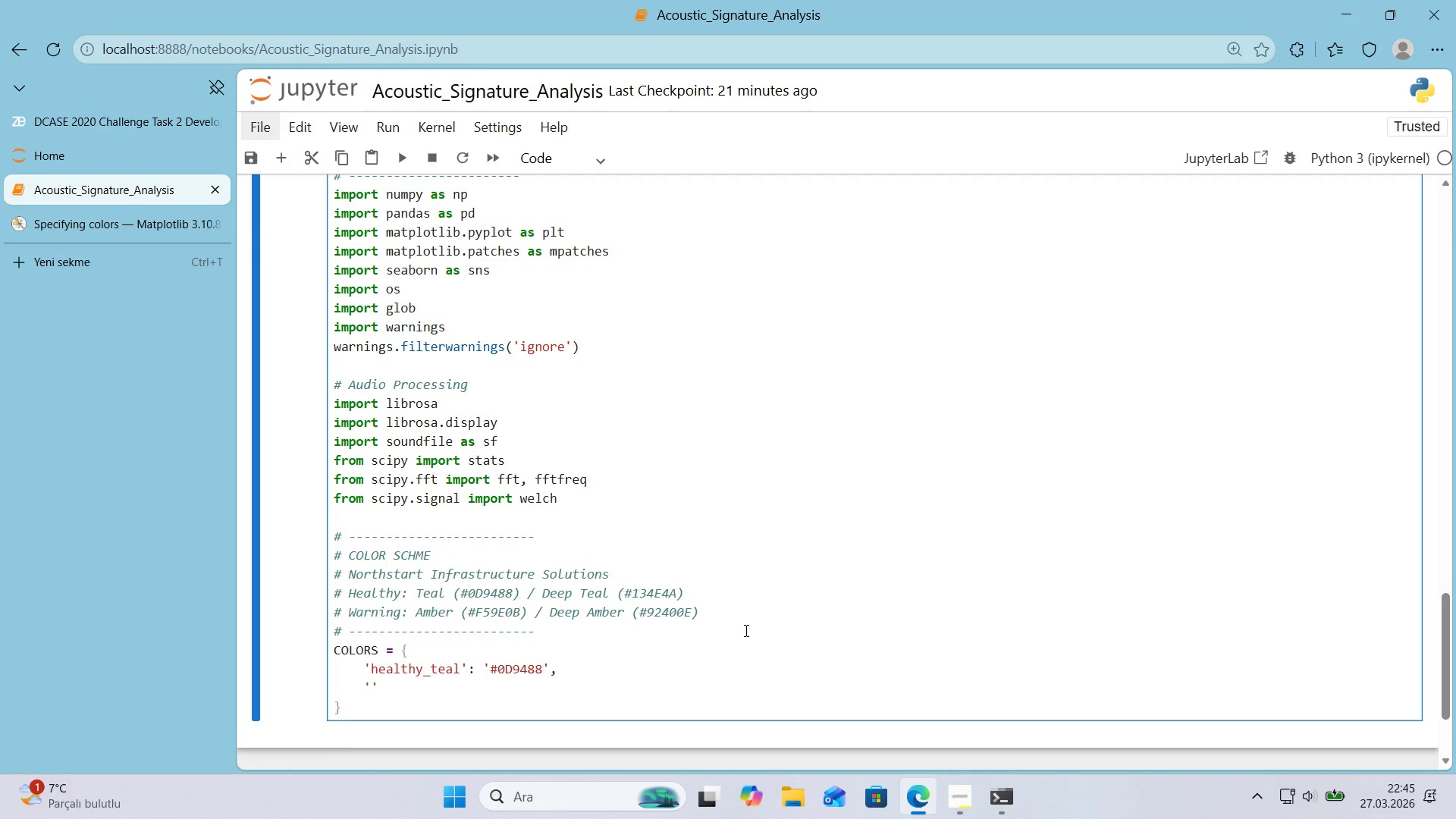 
type(H)
key(Backspace)
type(healthy_deep)
 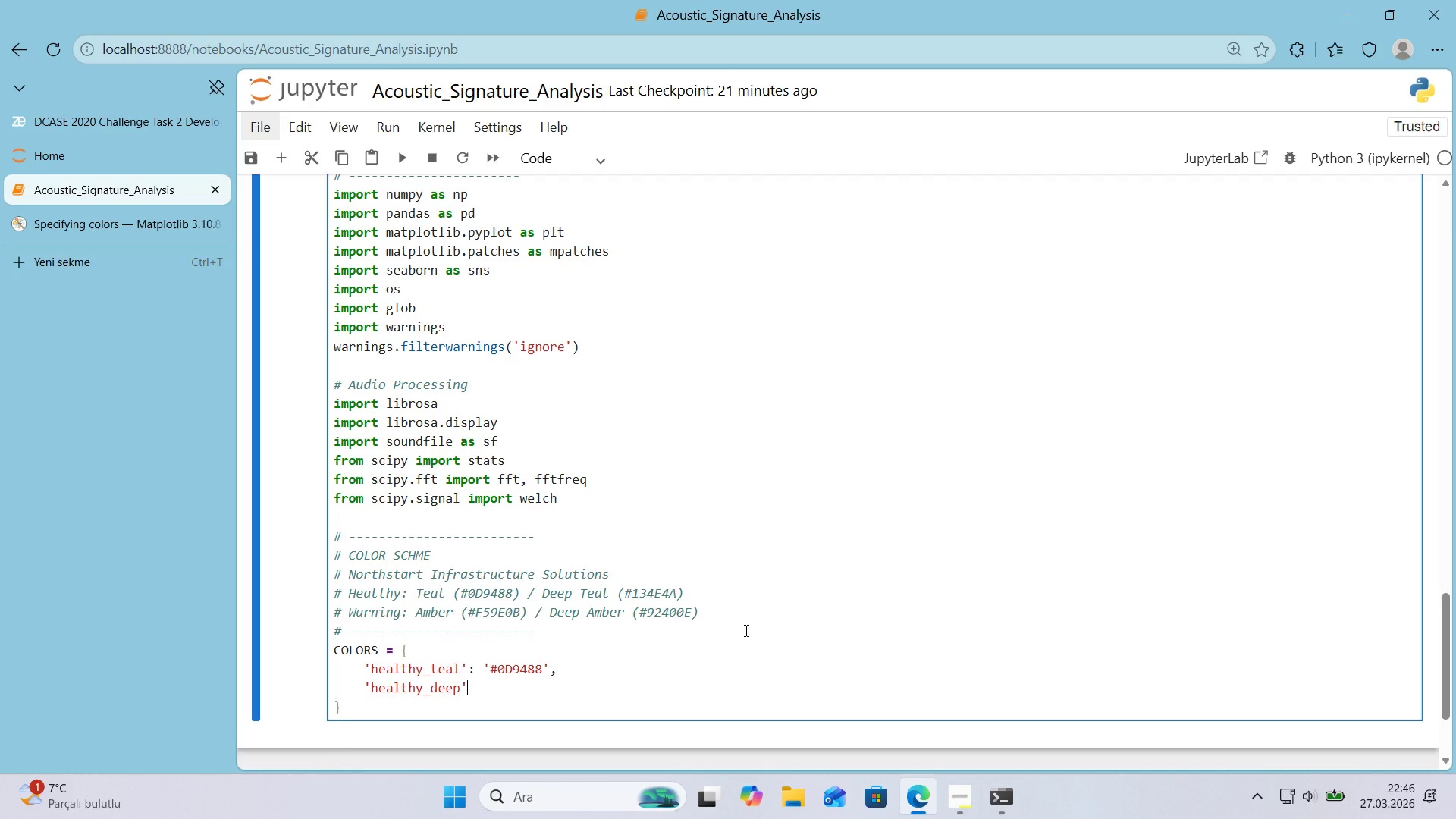 
 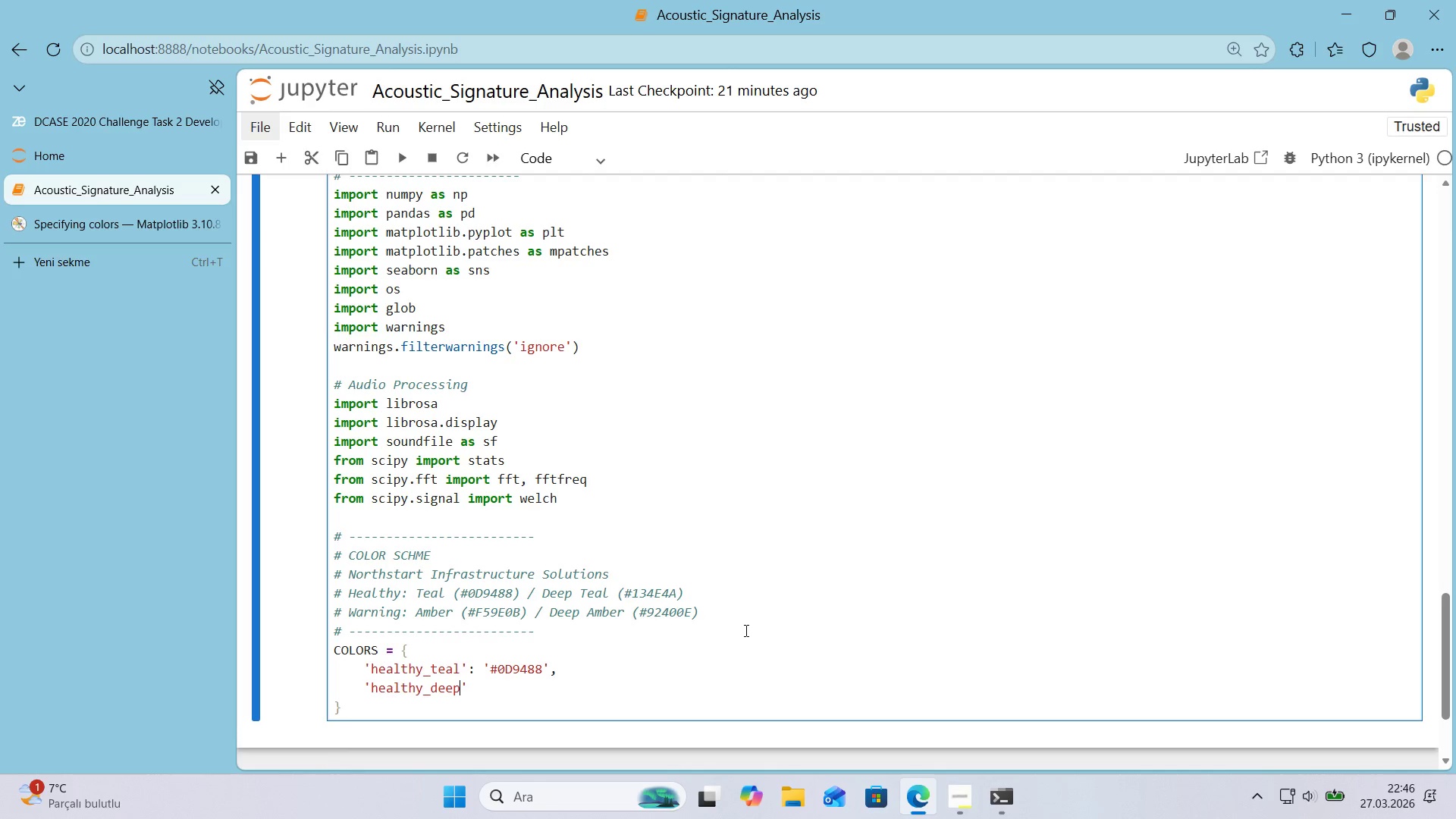 
key(ArrowRight)
 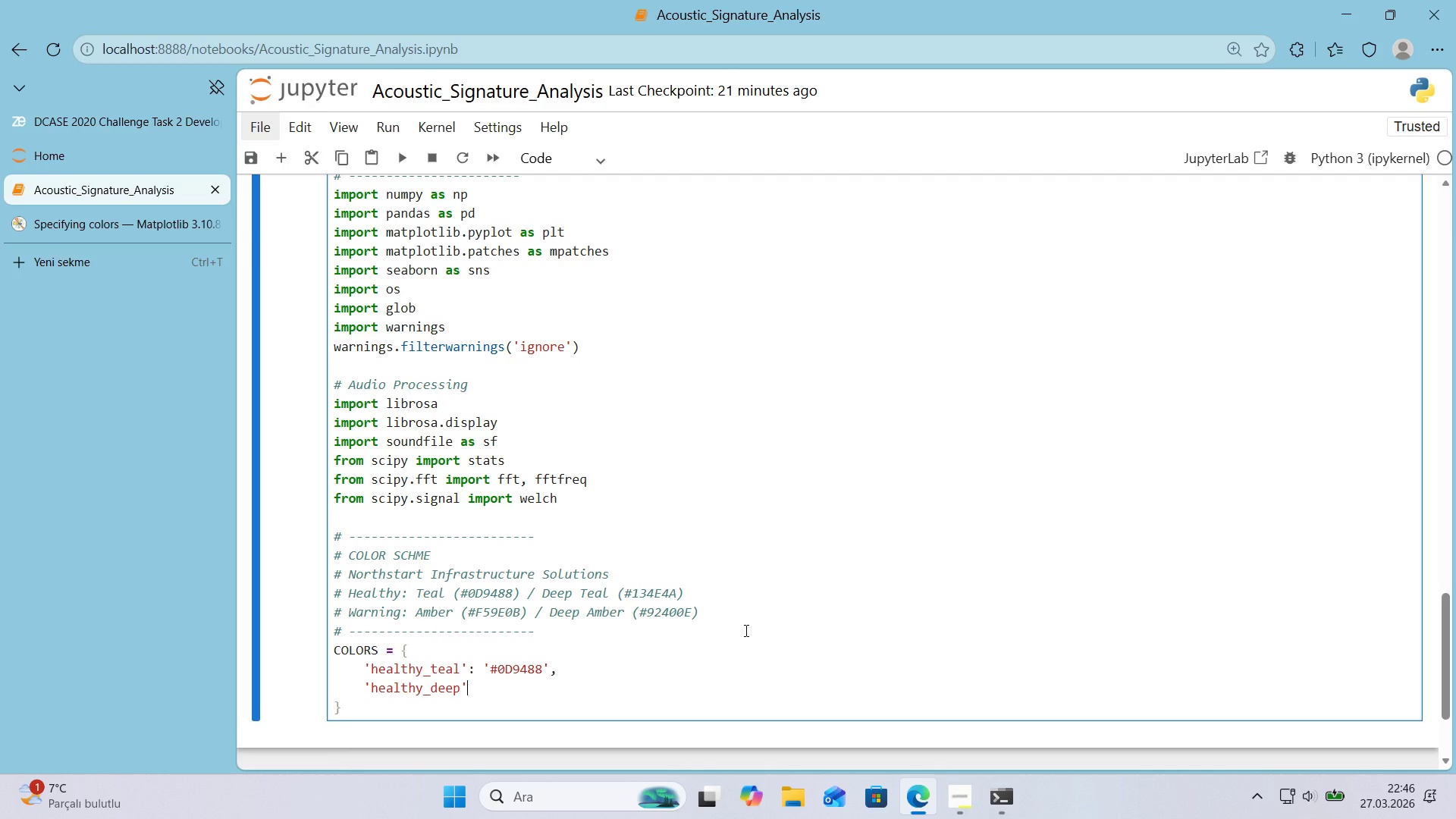 
type(> @@)
 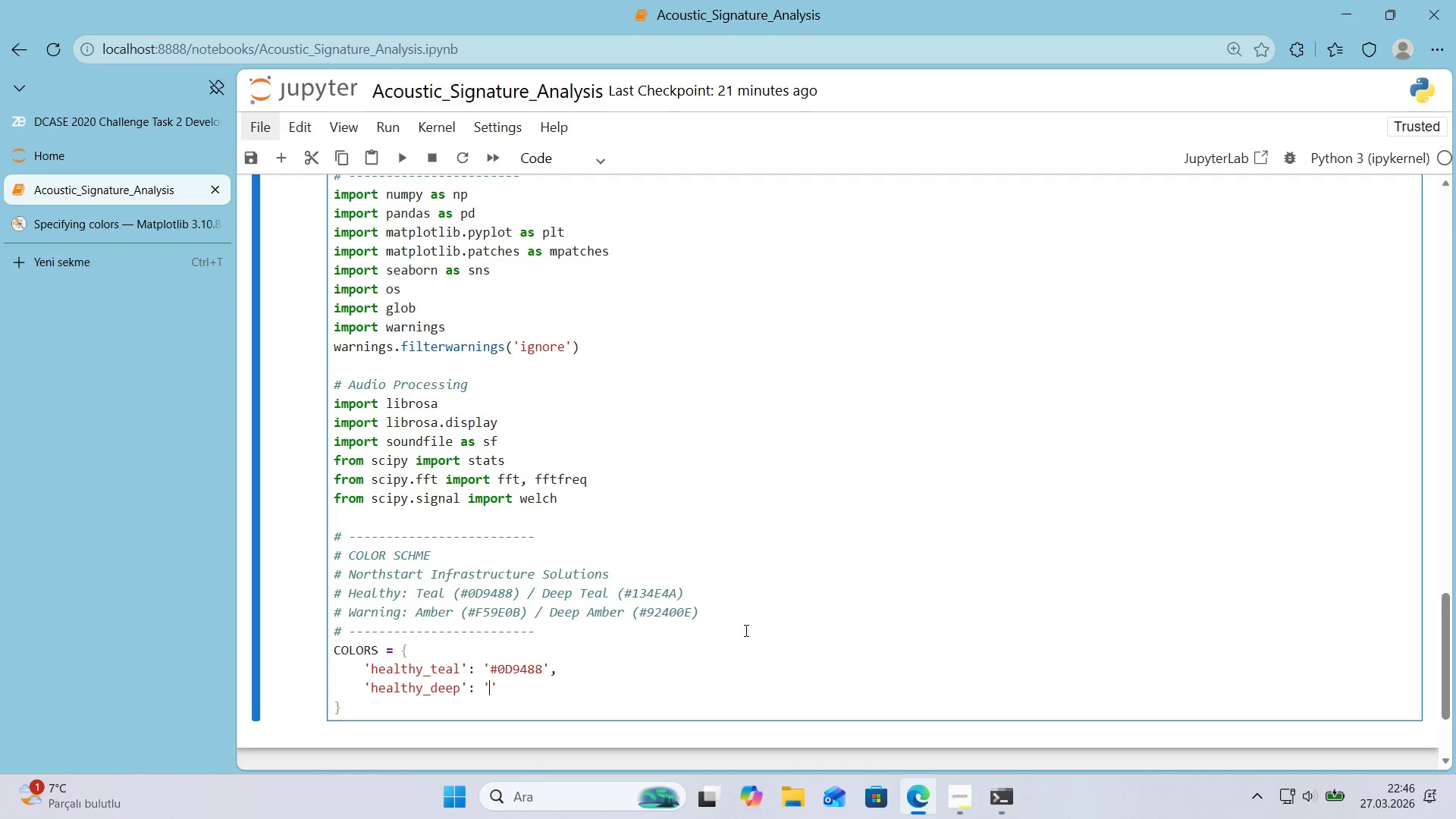 
 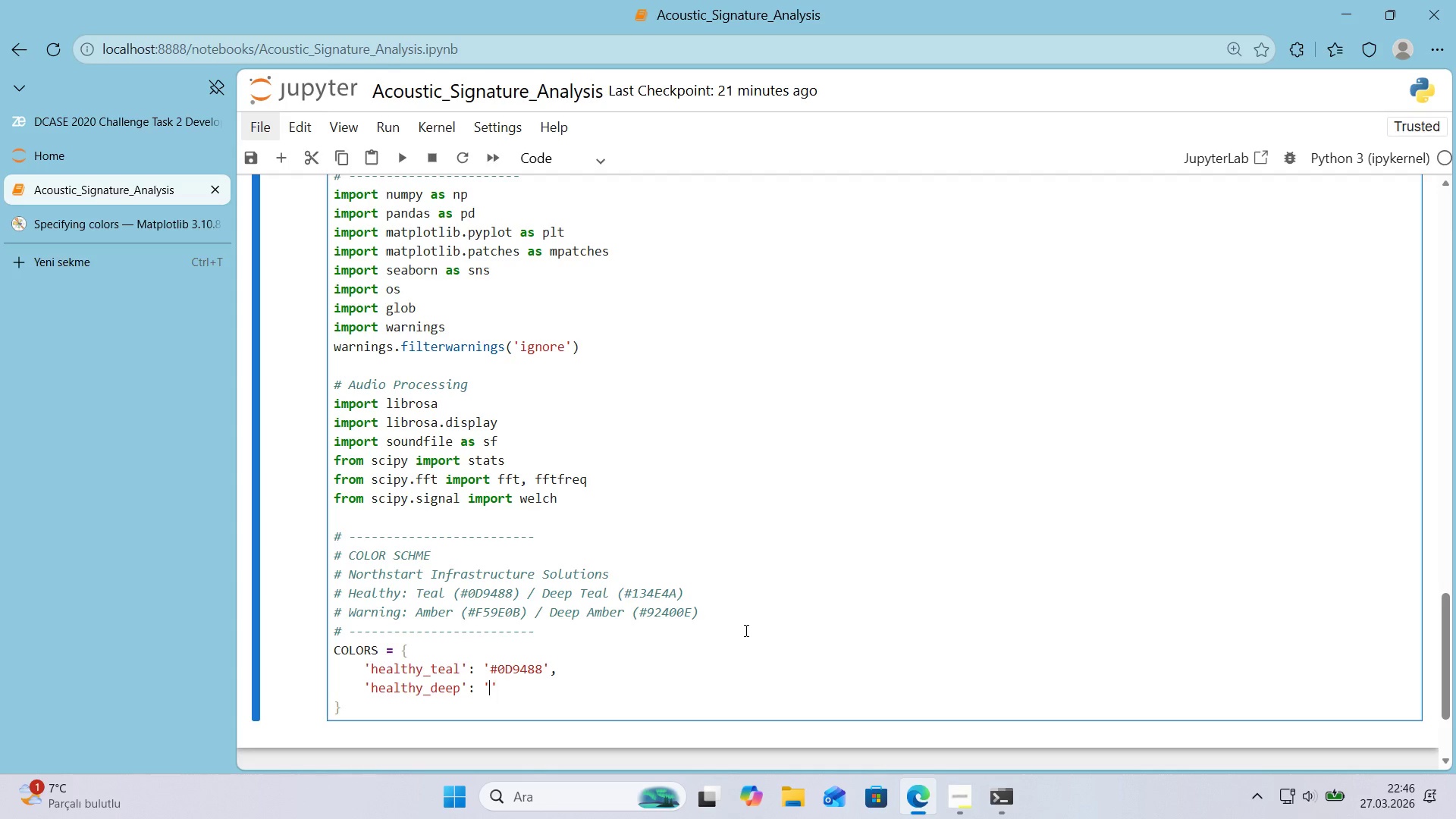 
key(ArrowLeft)
 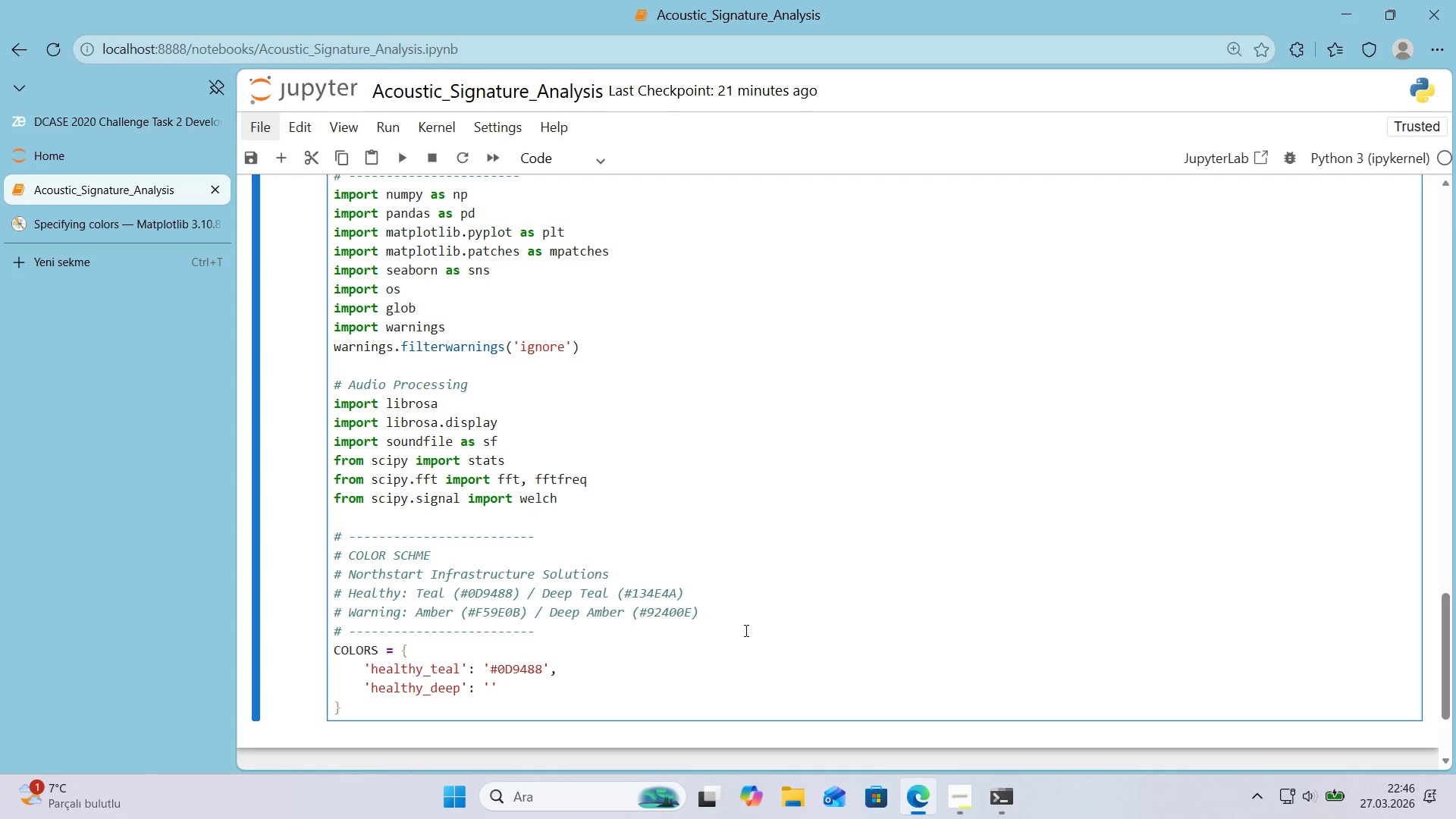 
key(Alt+Control+3)
 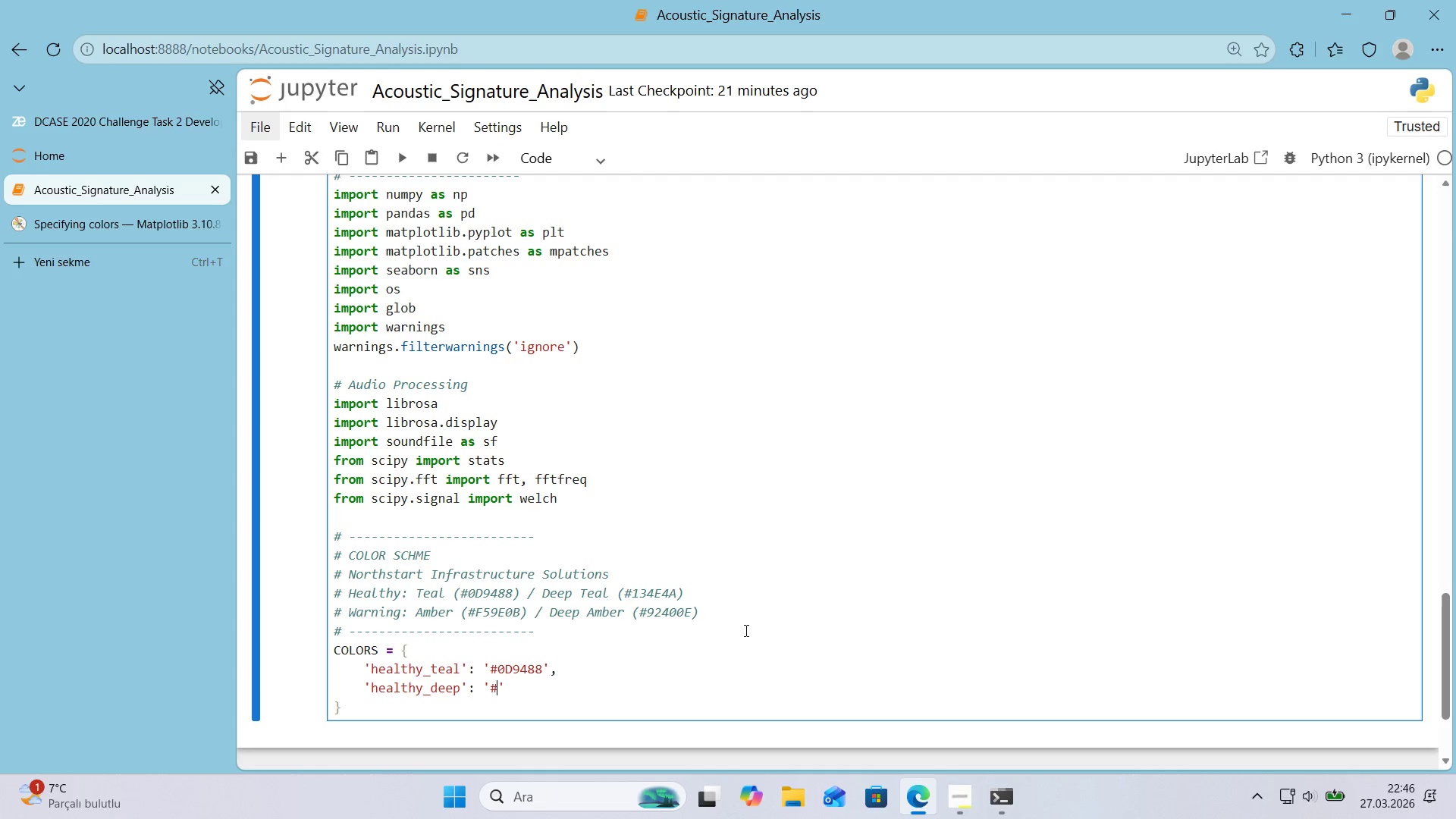 
key(CapsLock)
 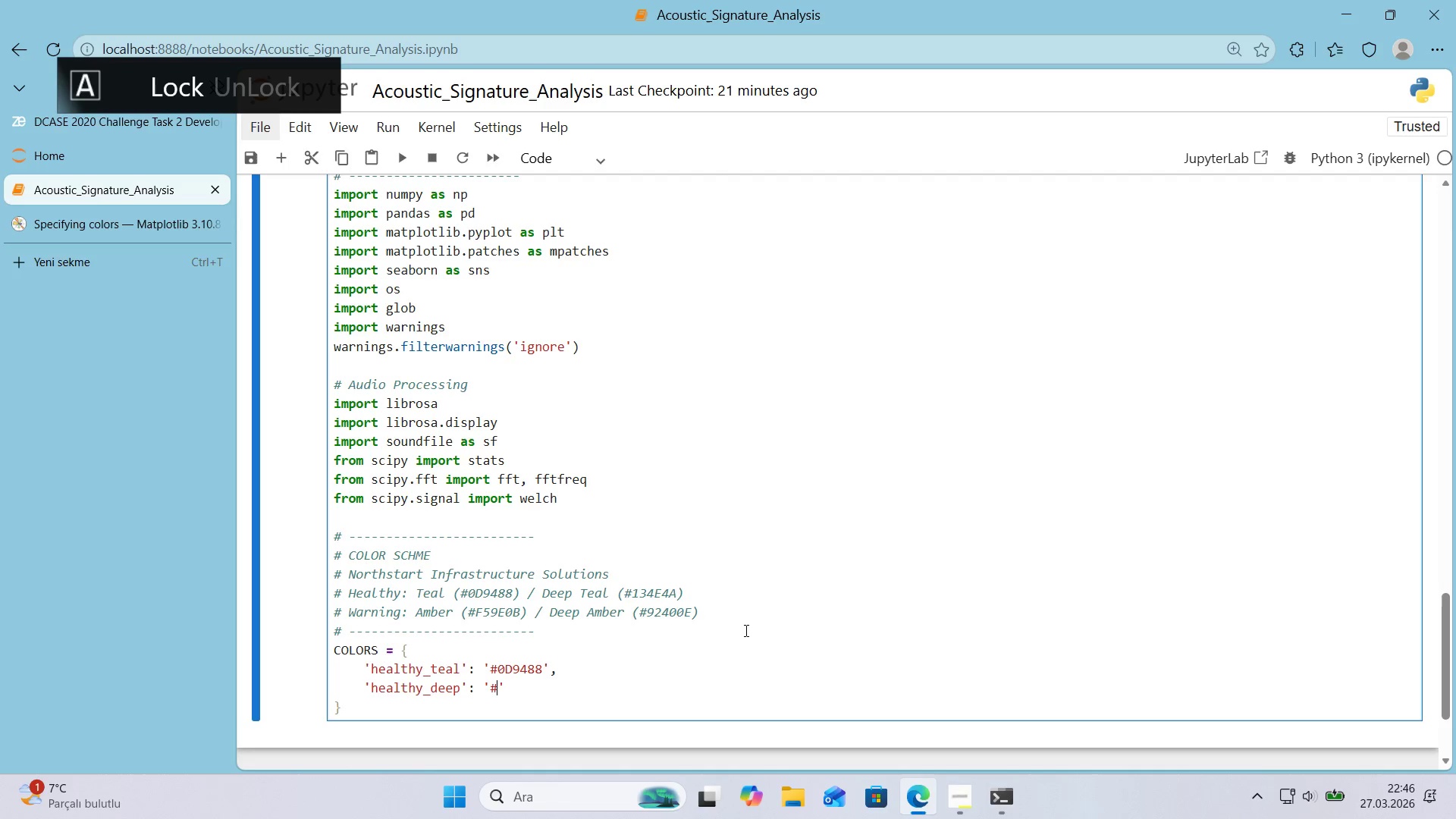 
key(Numpad1)
 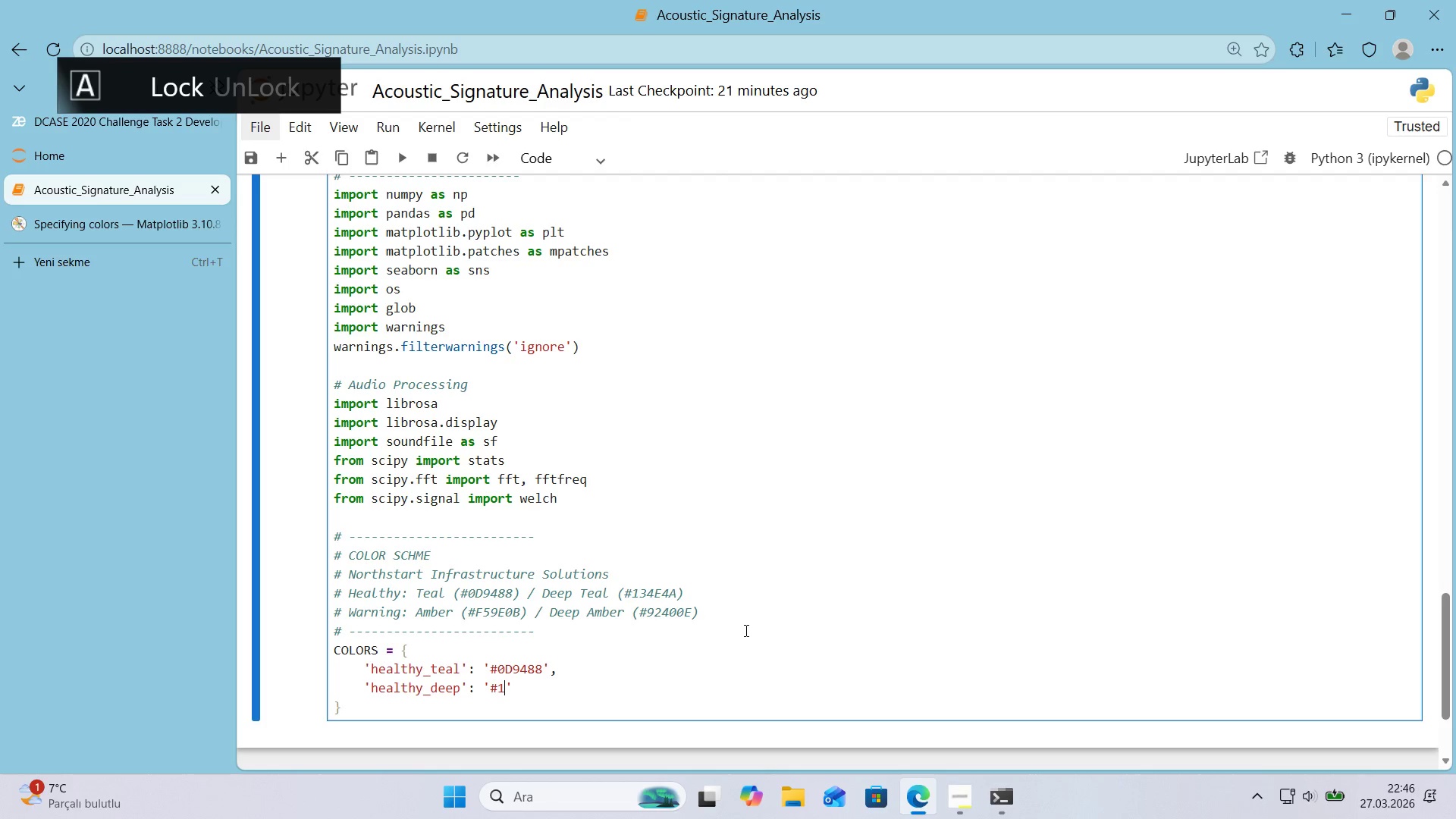 
key(Numpad3)
 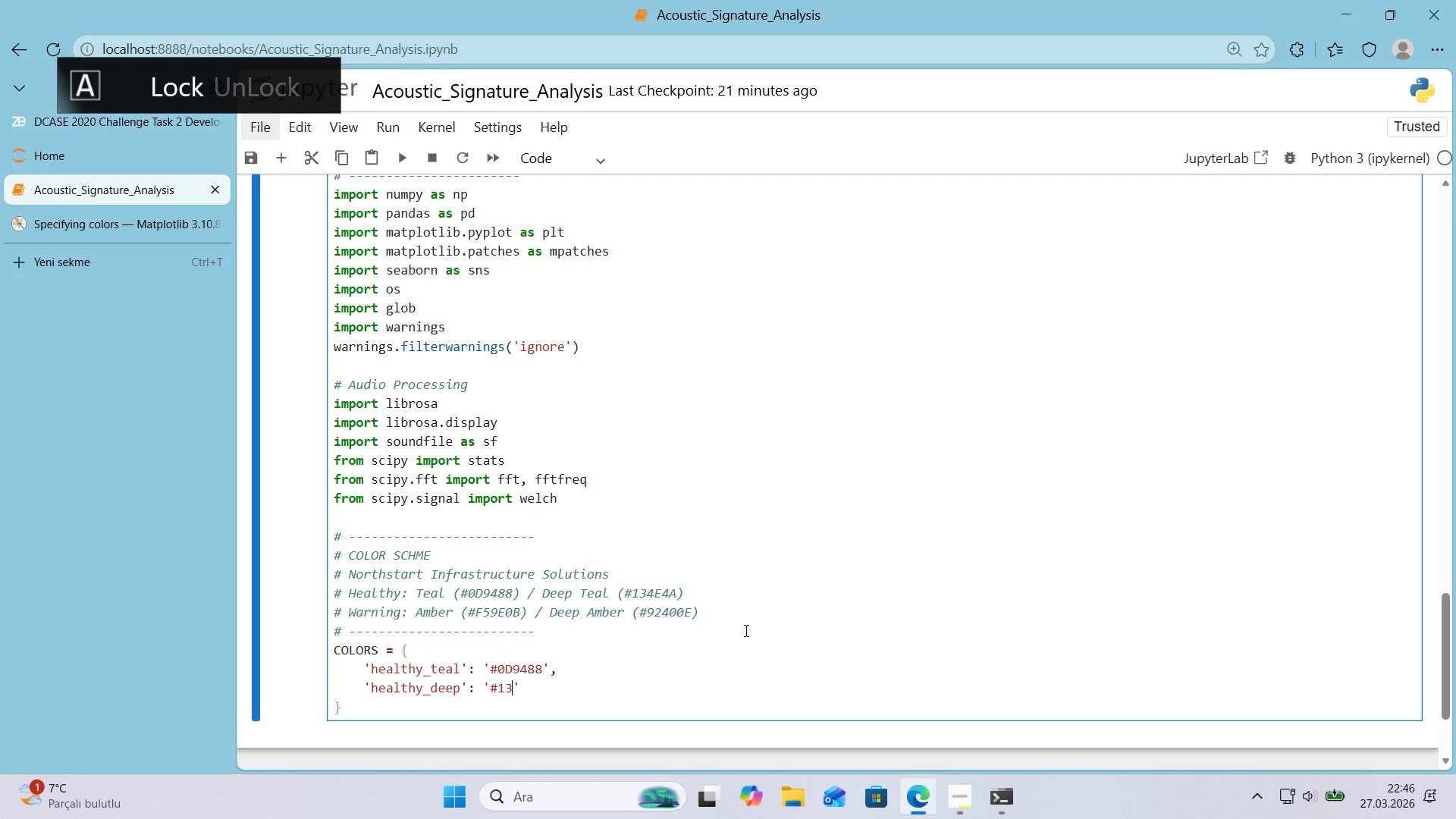 
key(Numpad4)
 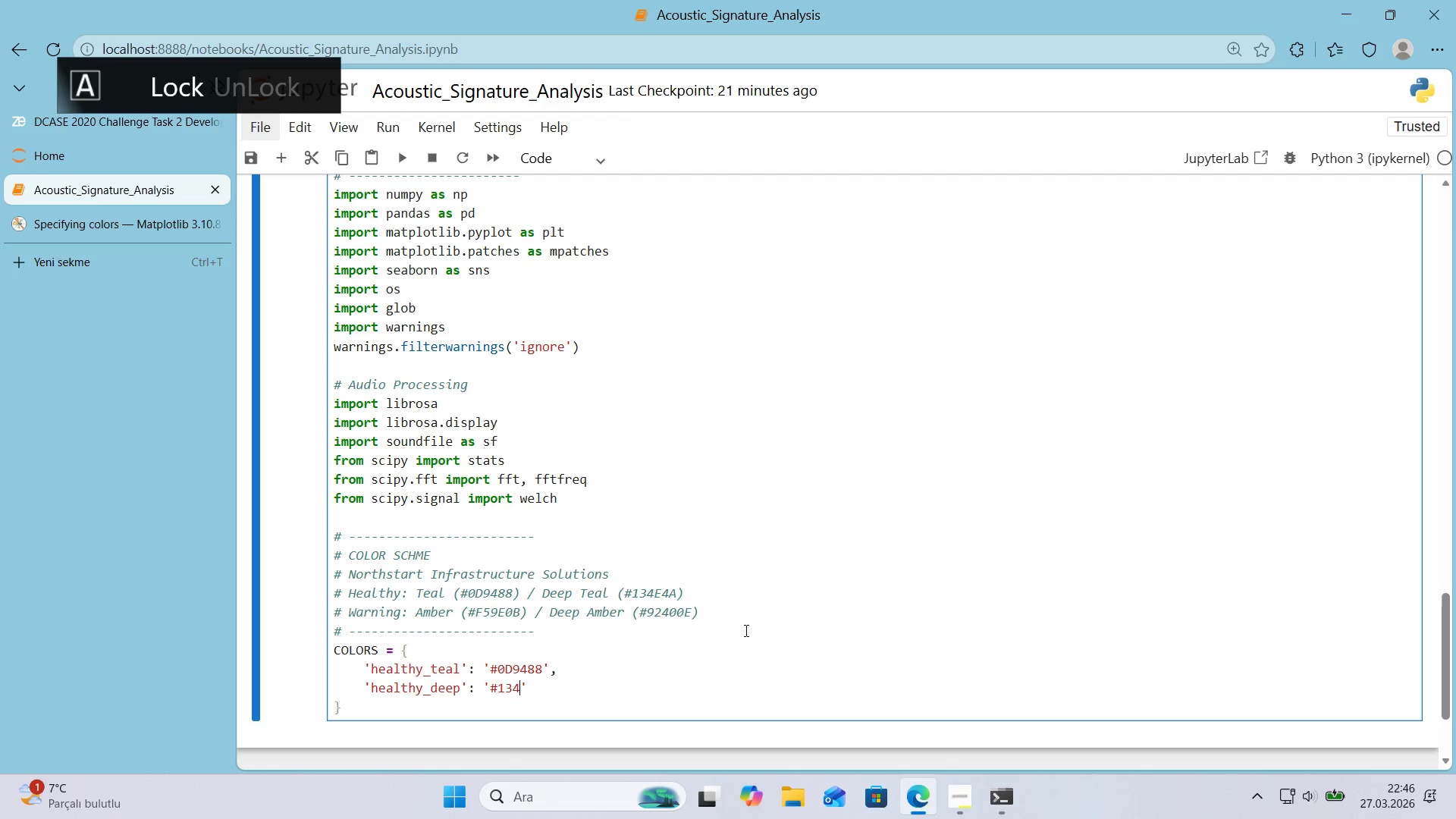 
key(E)
 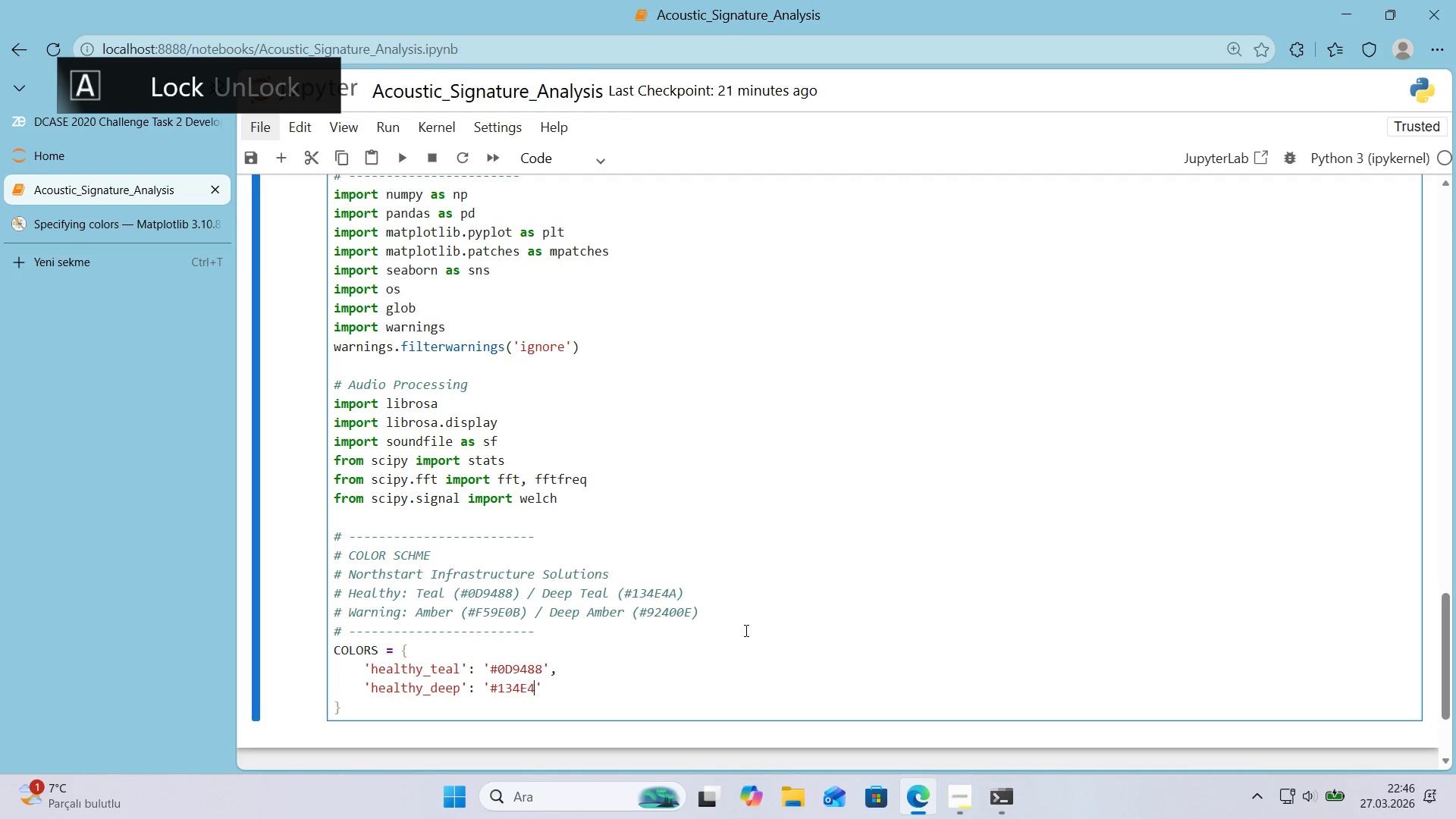 
key(Numpad4)
 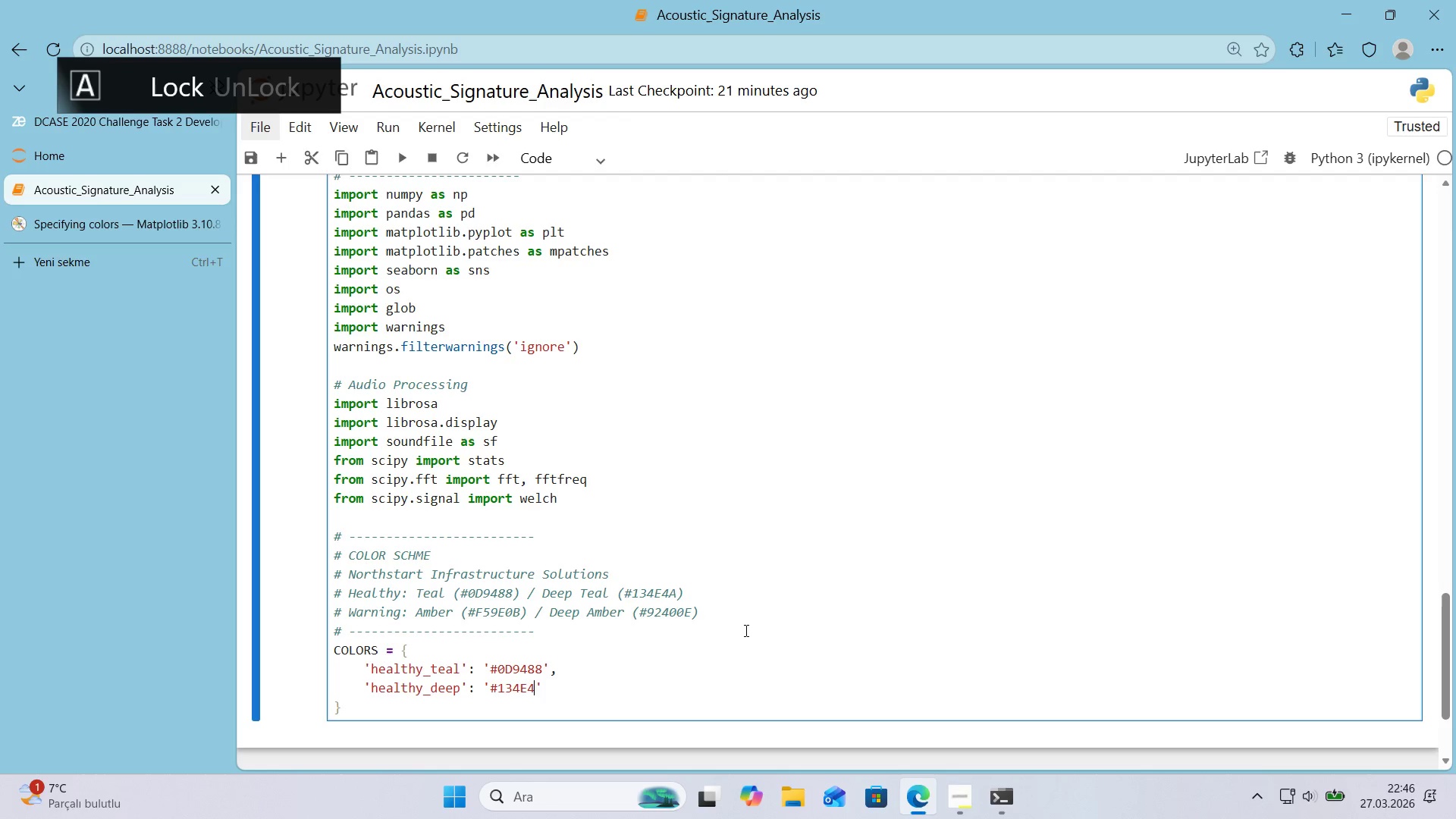 
key(A)
 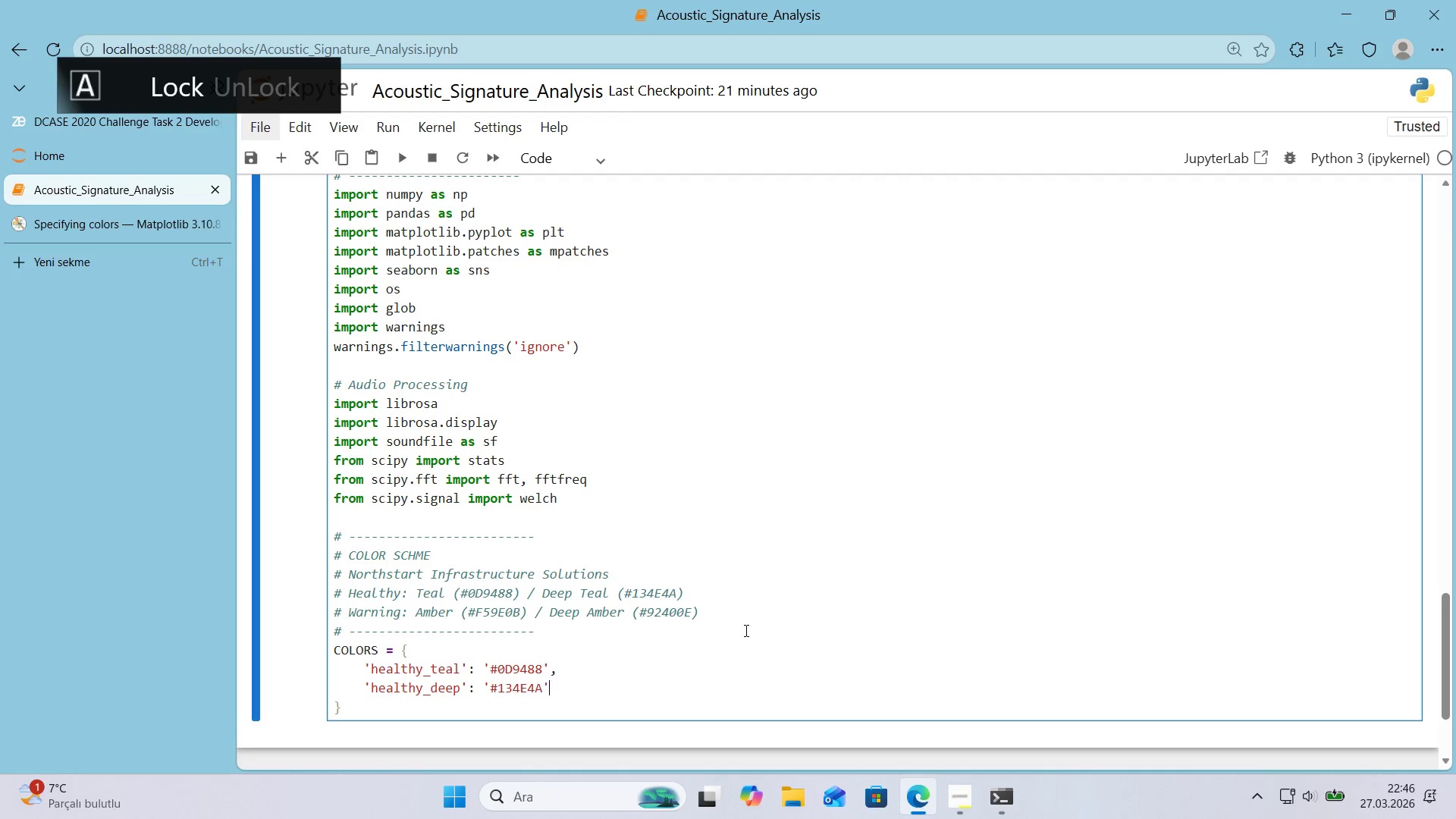 
key(ArrowRight)
 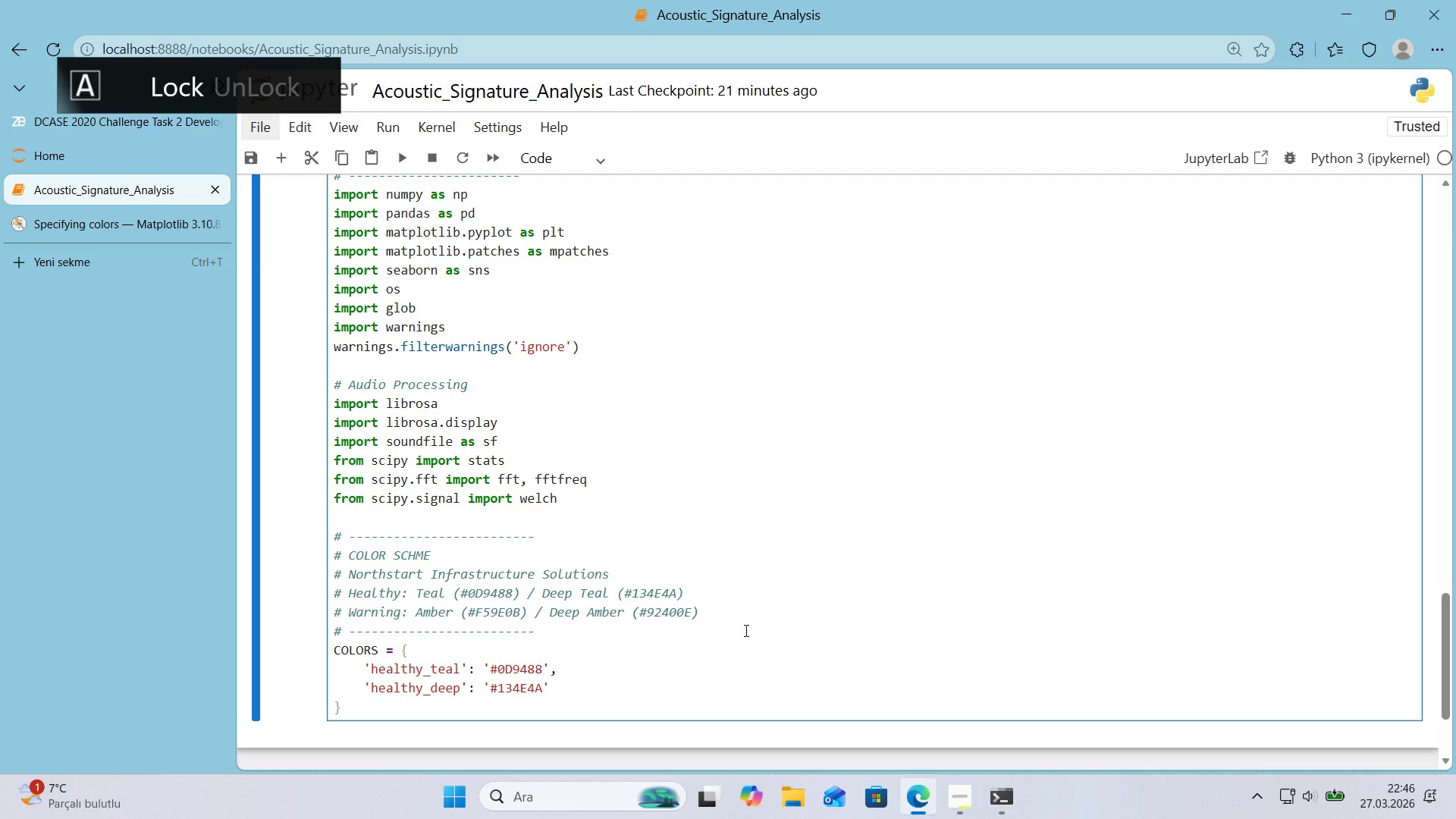 
key(Comma)
 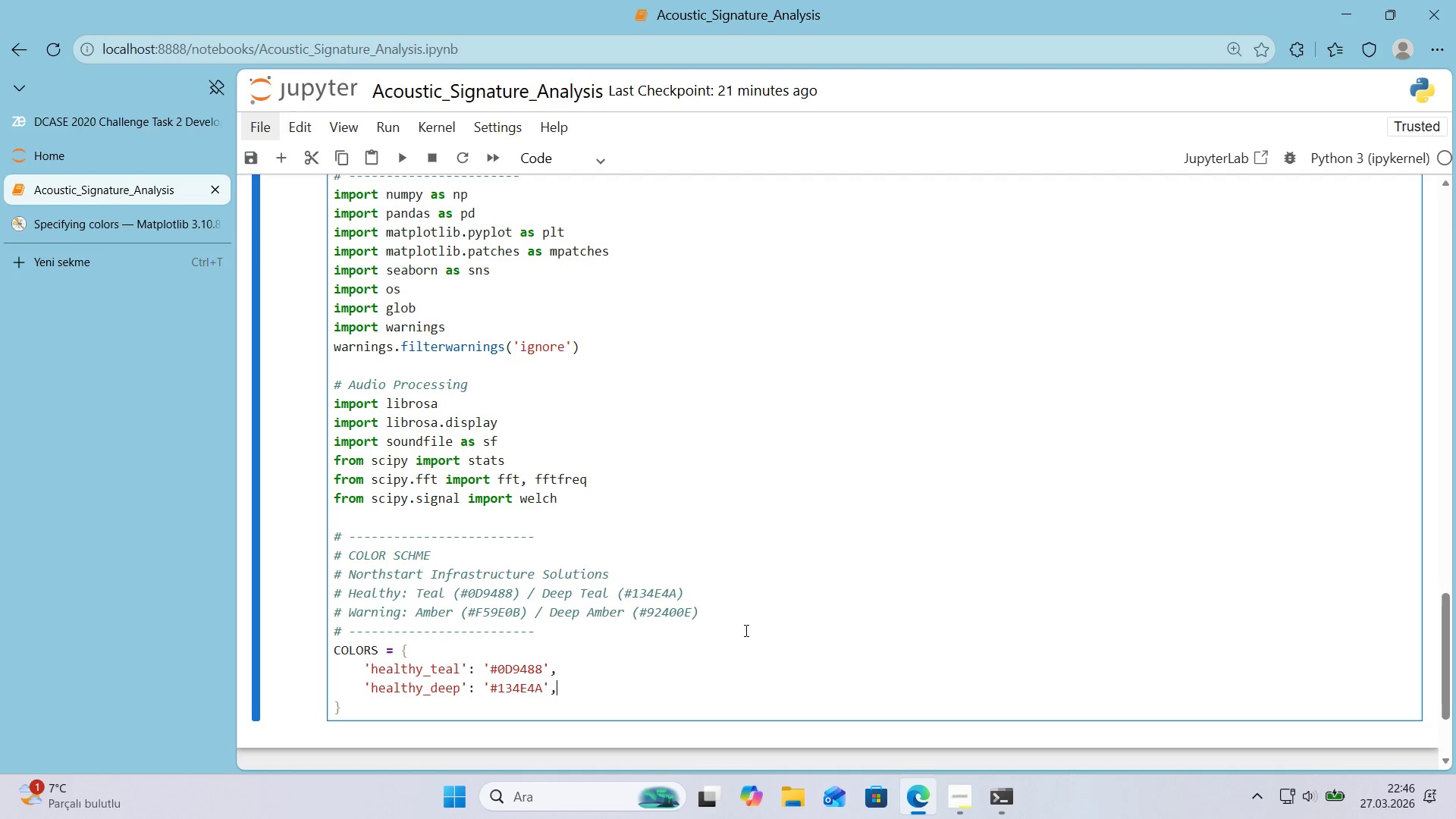 
key(Enter)
 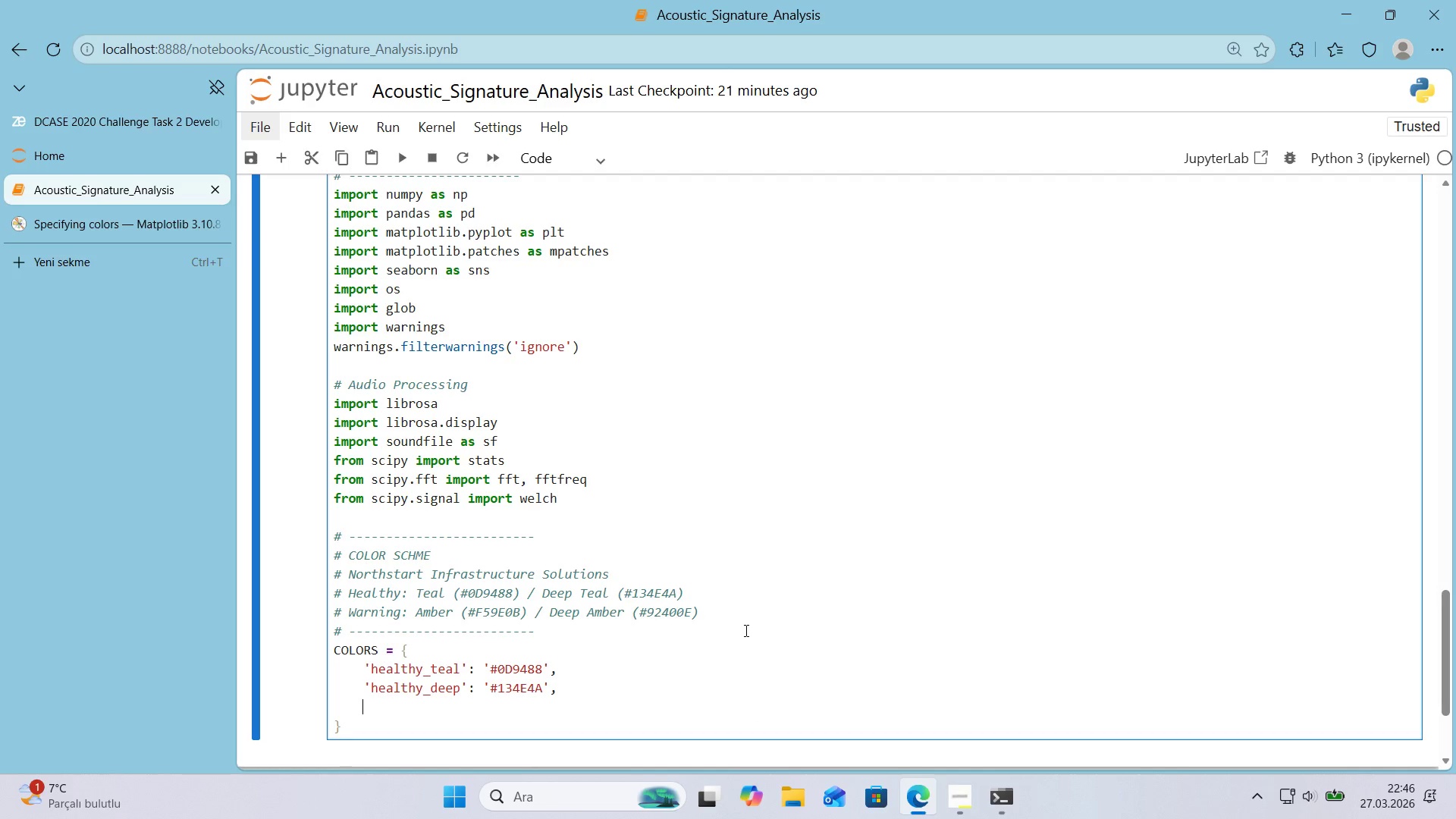 
type(@@)
 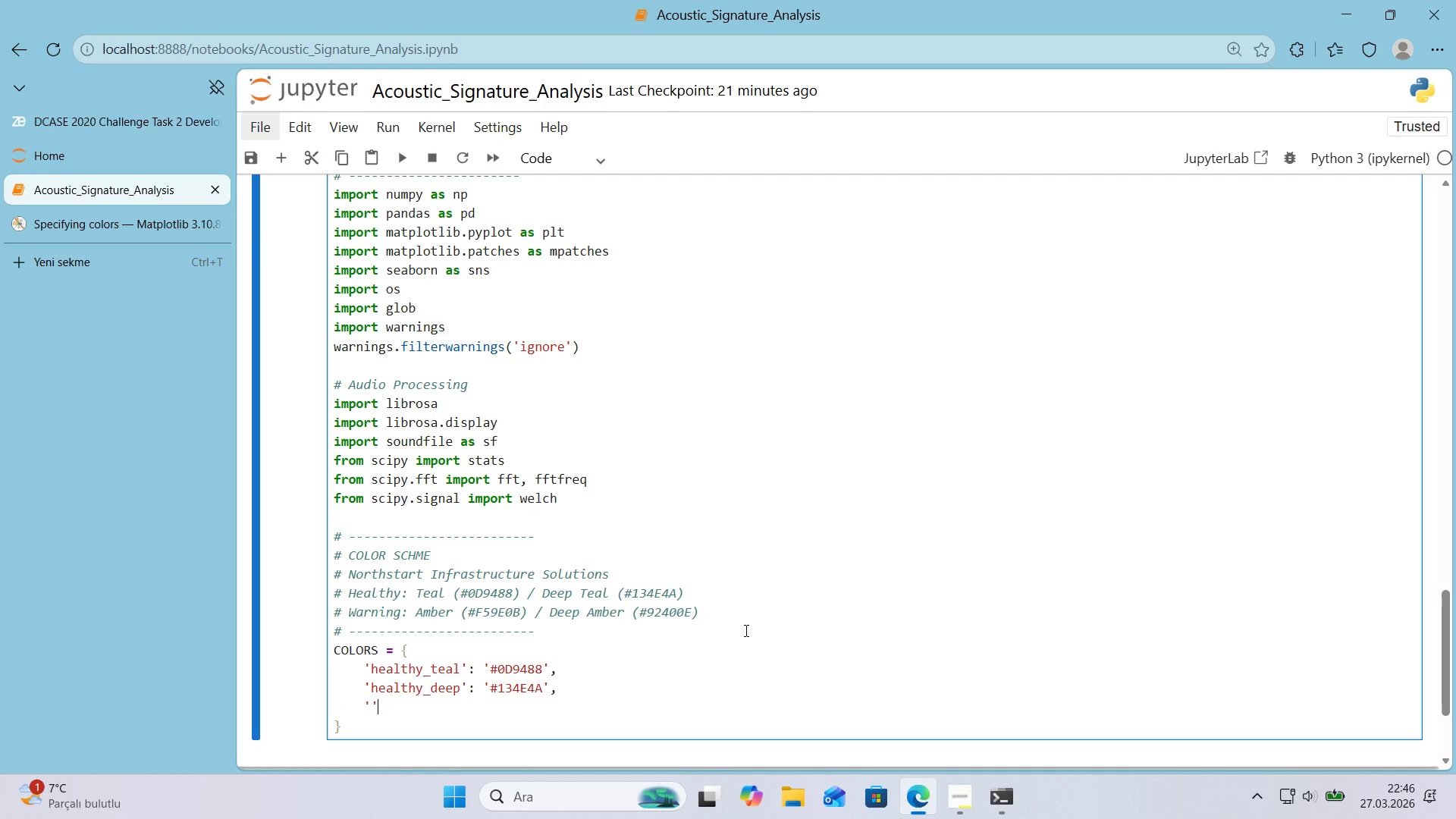 
key(ArrowLeft)
 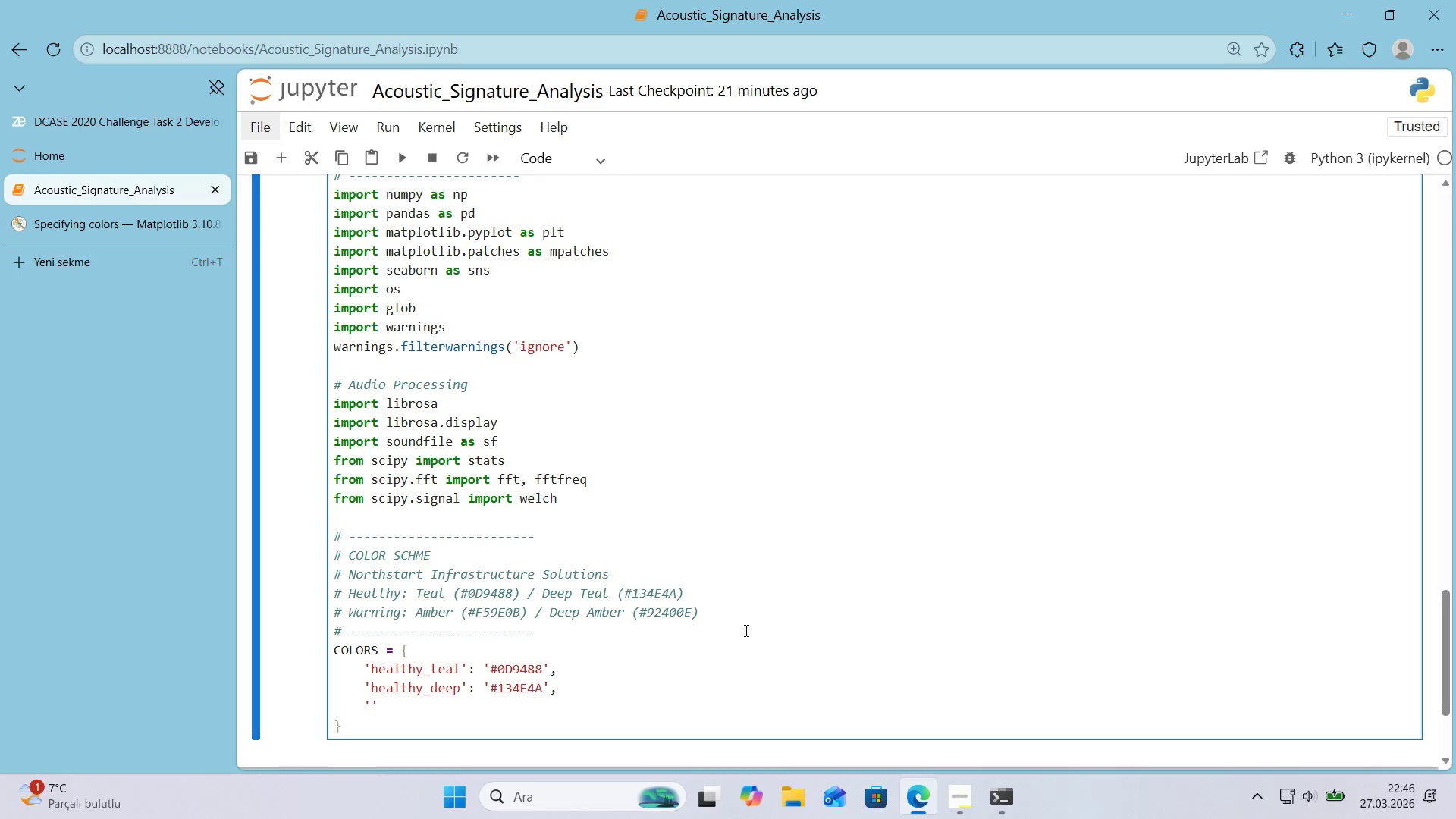 
type(arn')
key(Backspace)
key(Backspace)
key(Backspace)
key(Backspace)
type(a)
key(Backspace)
type(warn'ng_amber)
 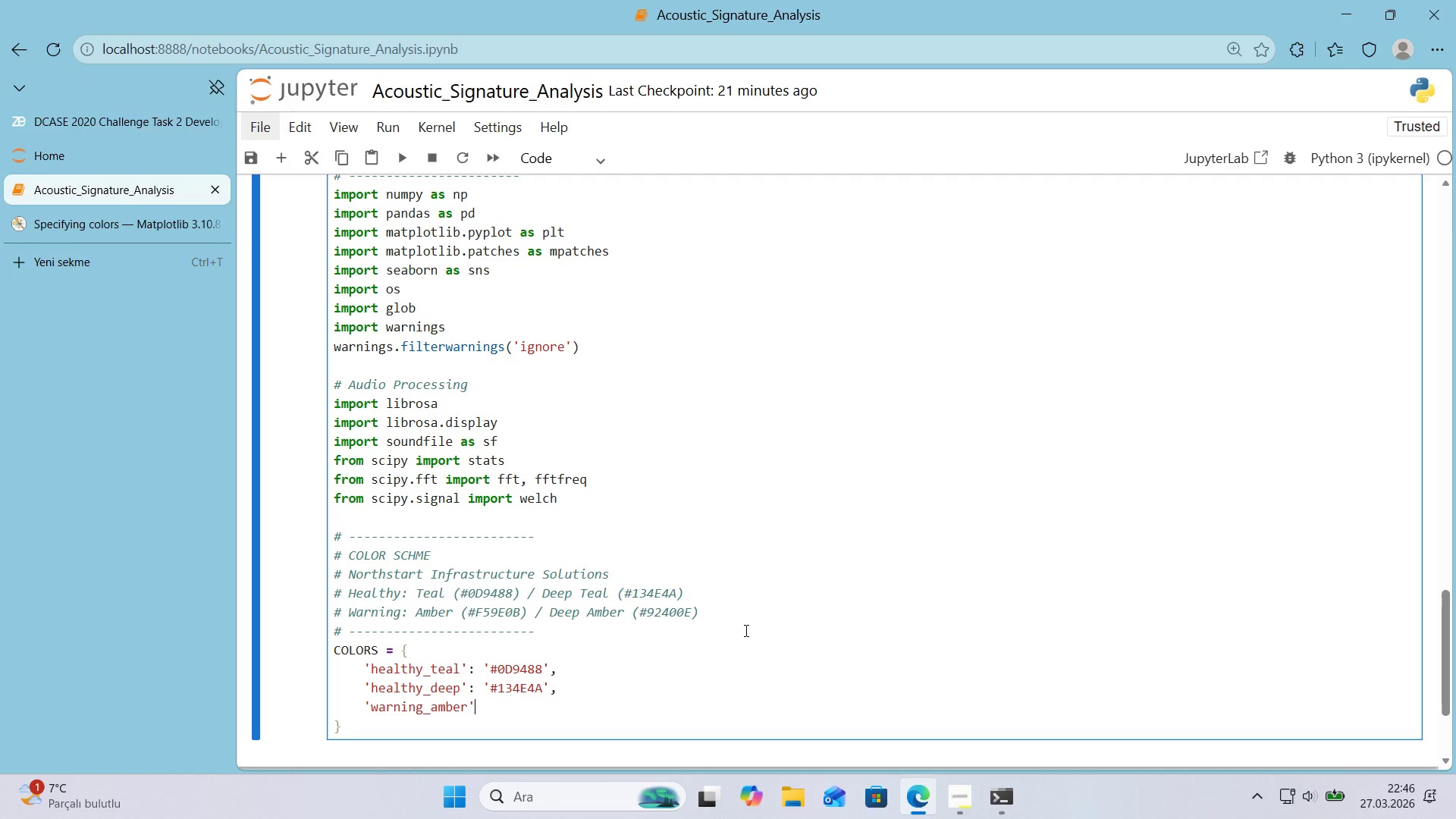 
 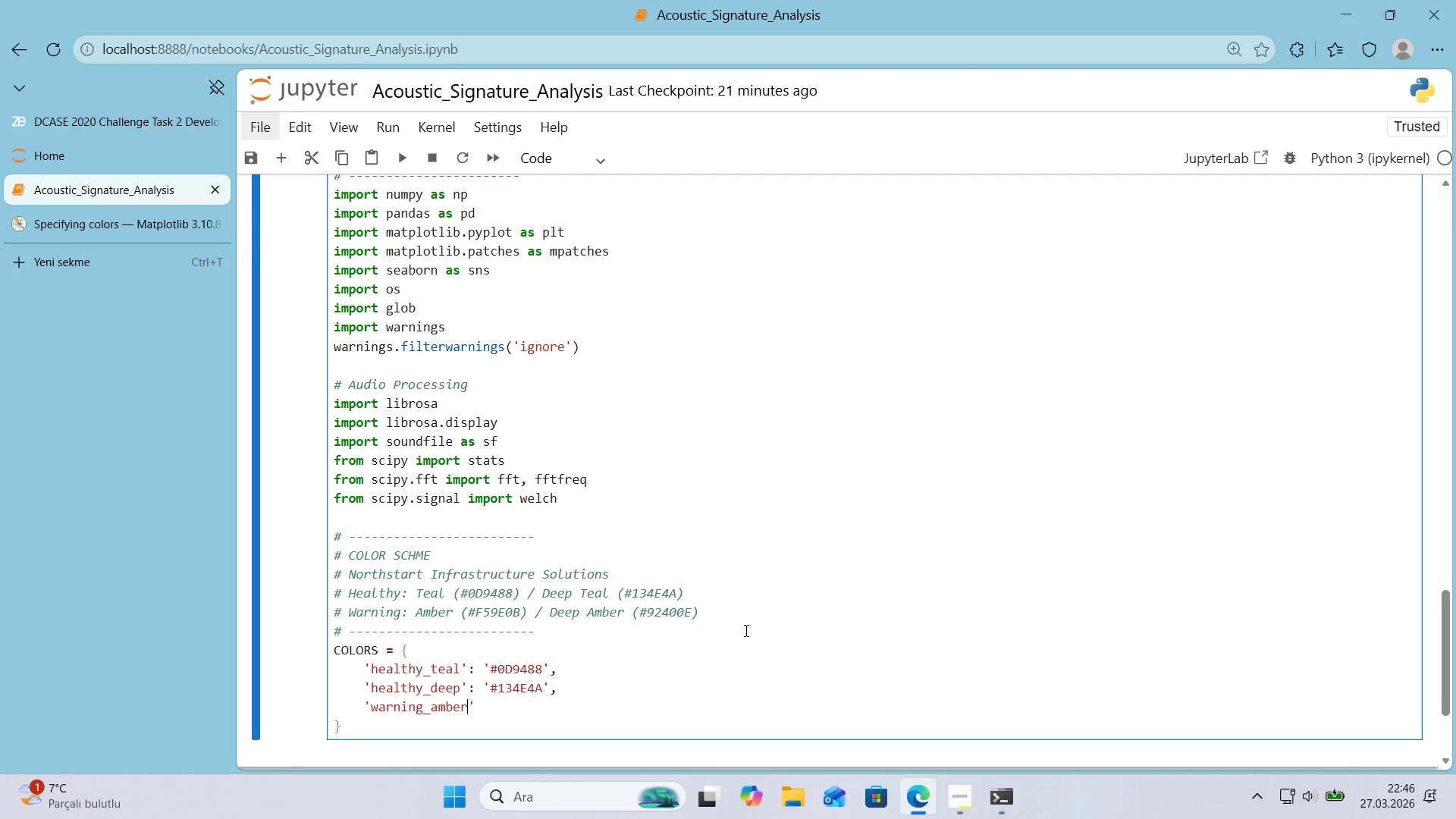 
key(ArrowRight)
 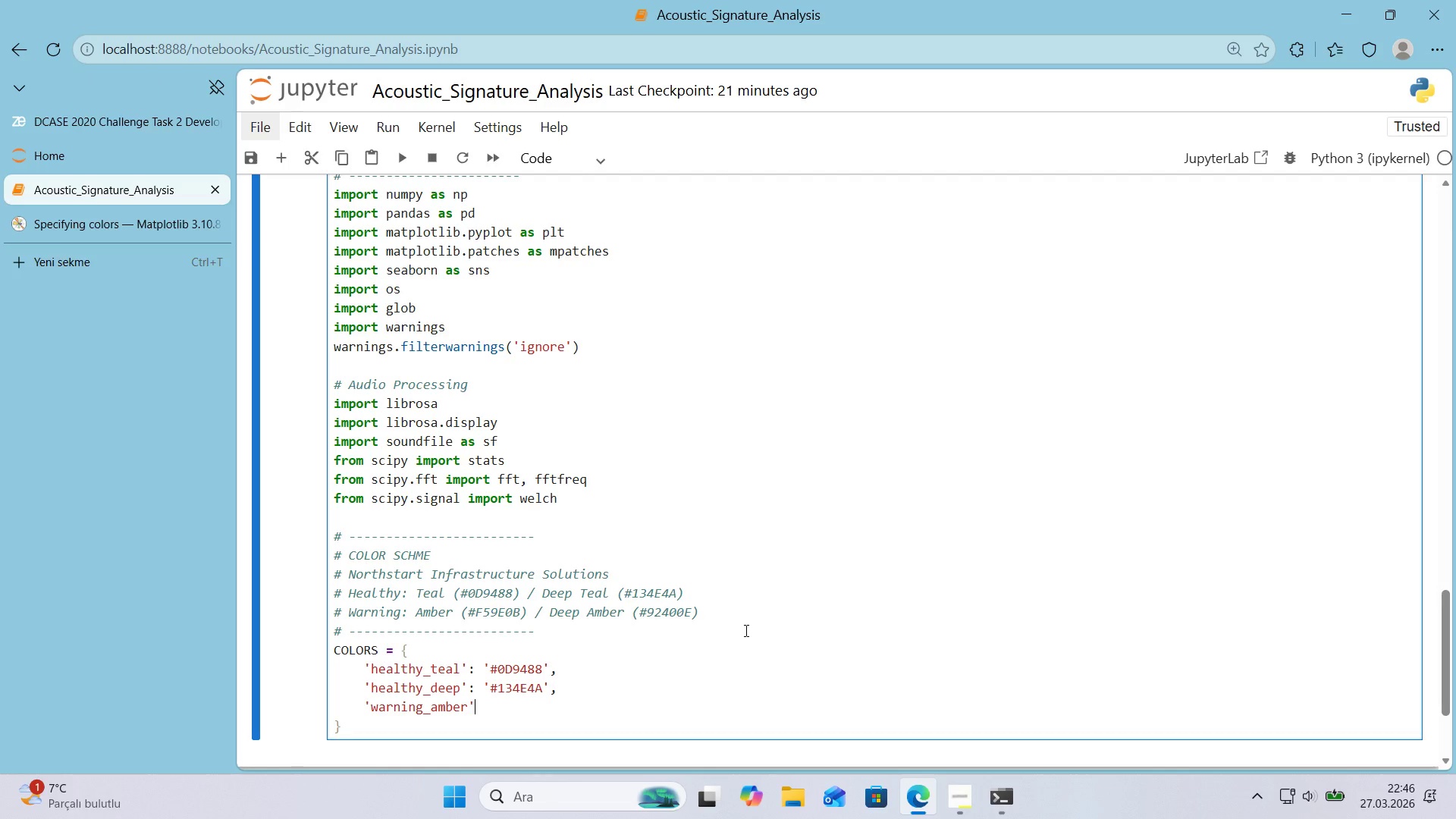 
type(> @@)
 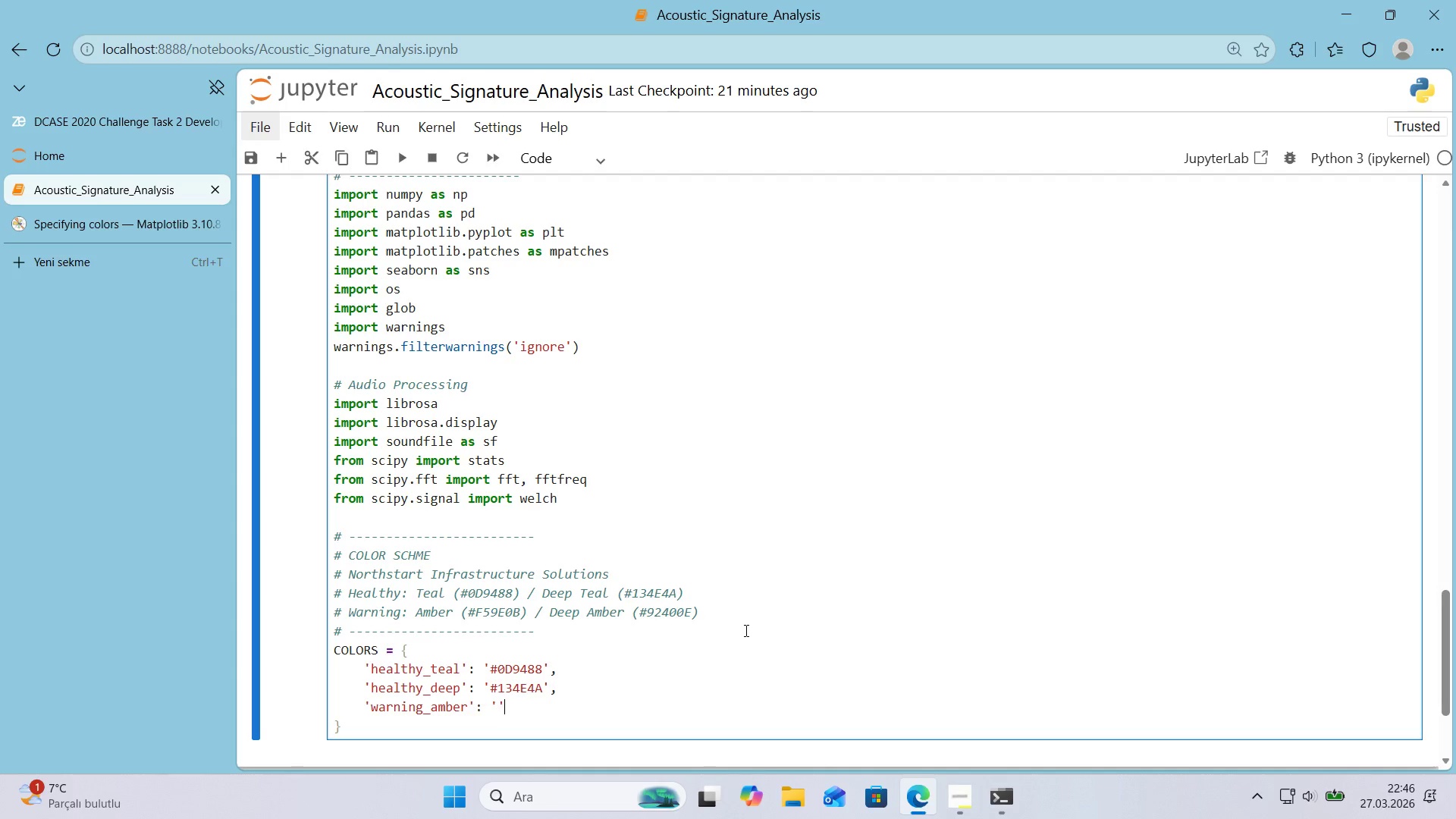 
key(ArrowLeft)
 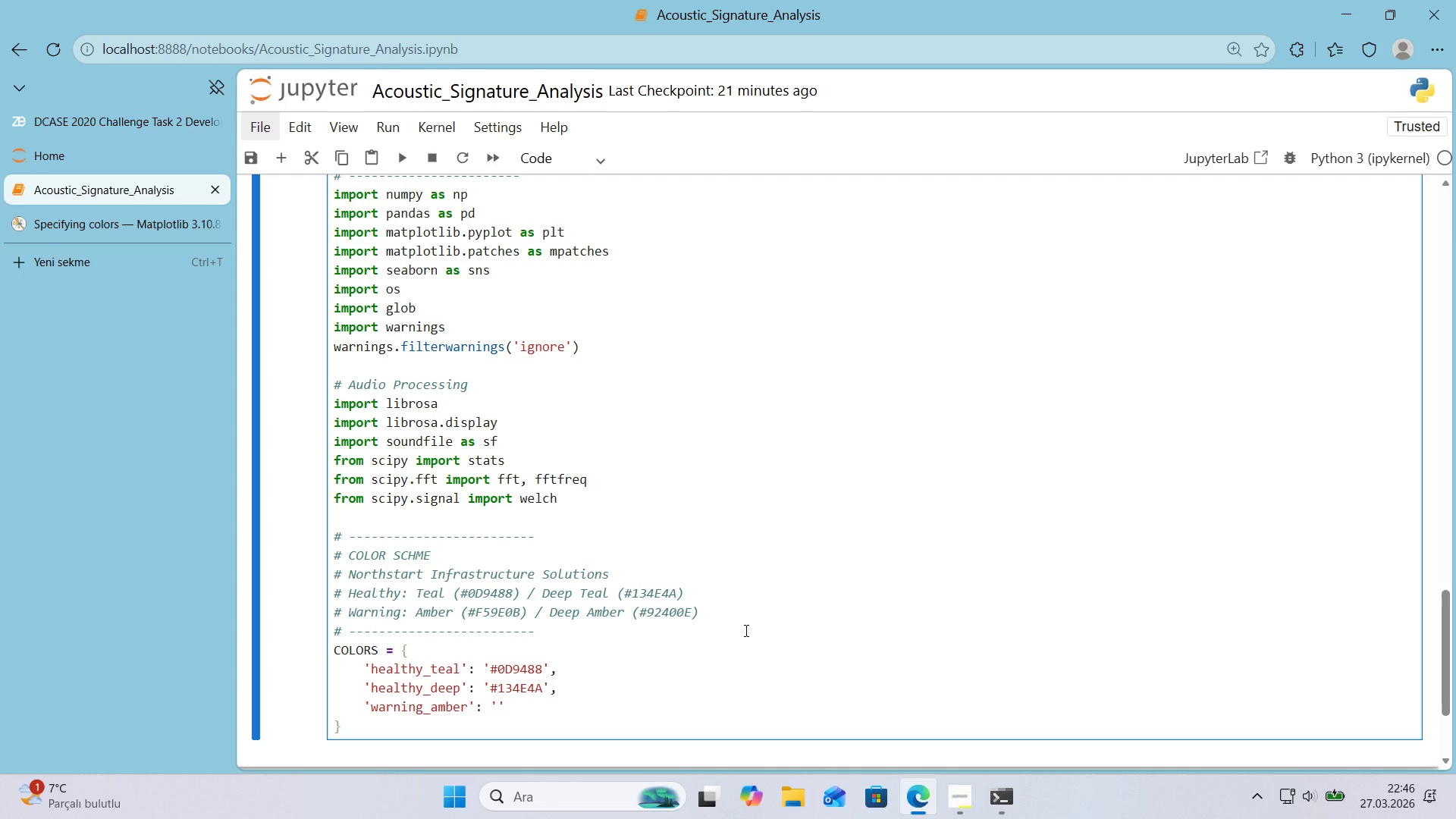 
wait(6.12)
 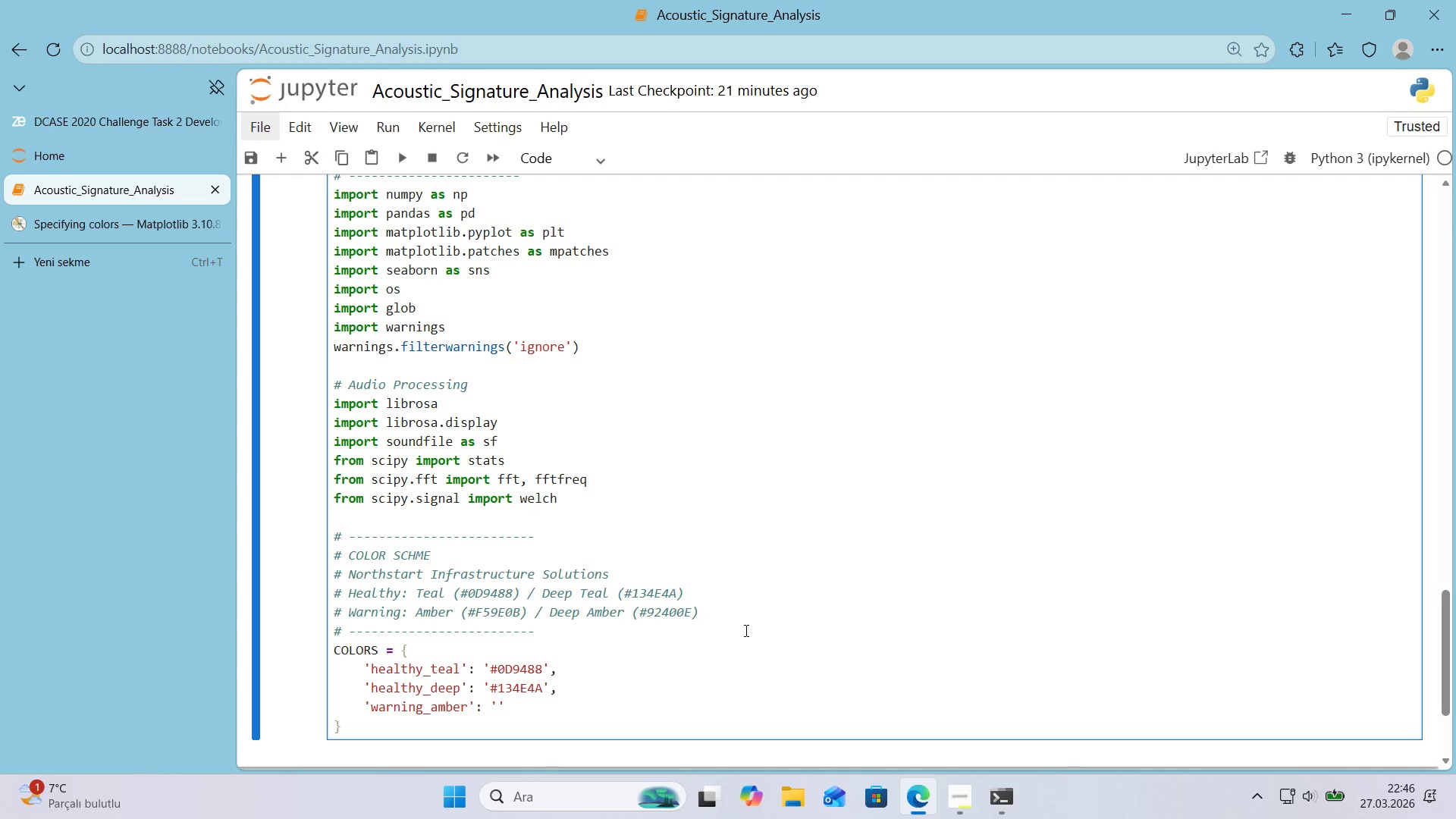 
key(Alt+Control+3)
 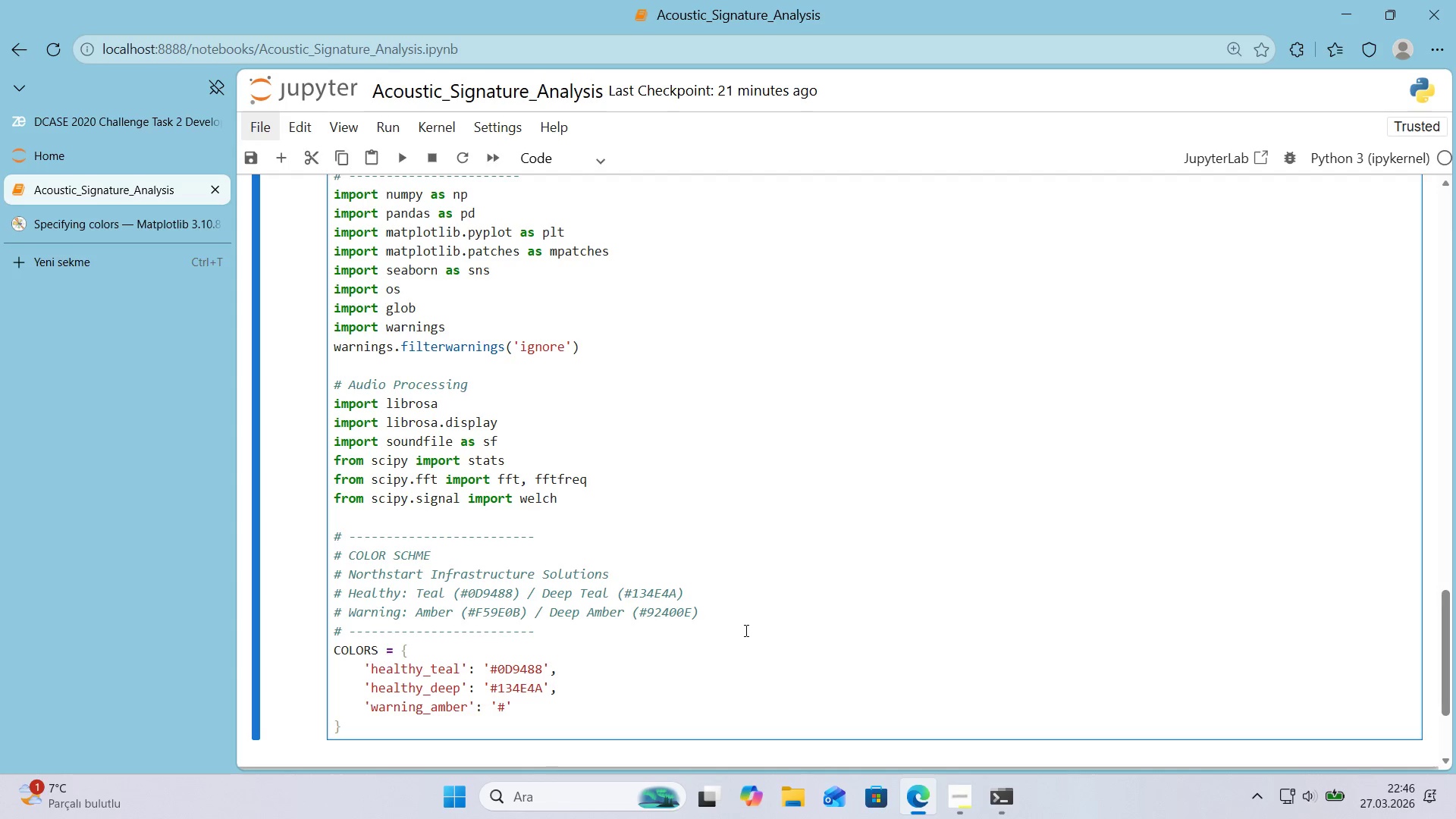 
key(CapsLock)
 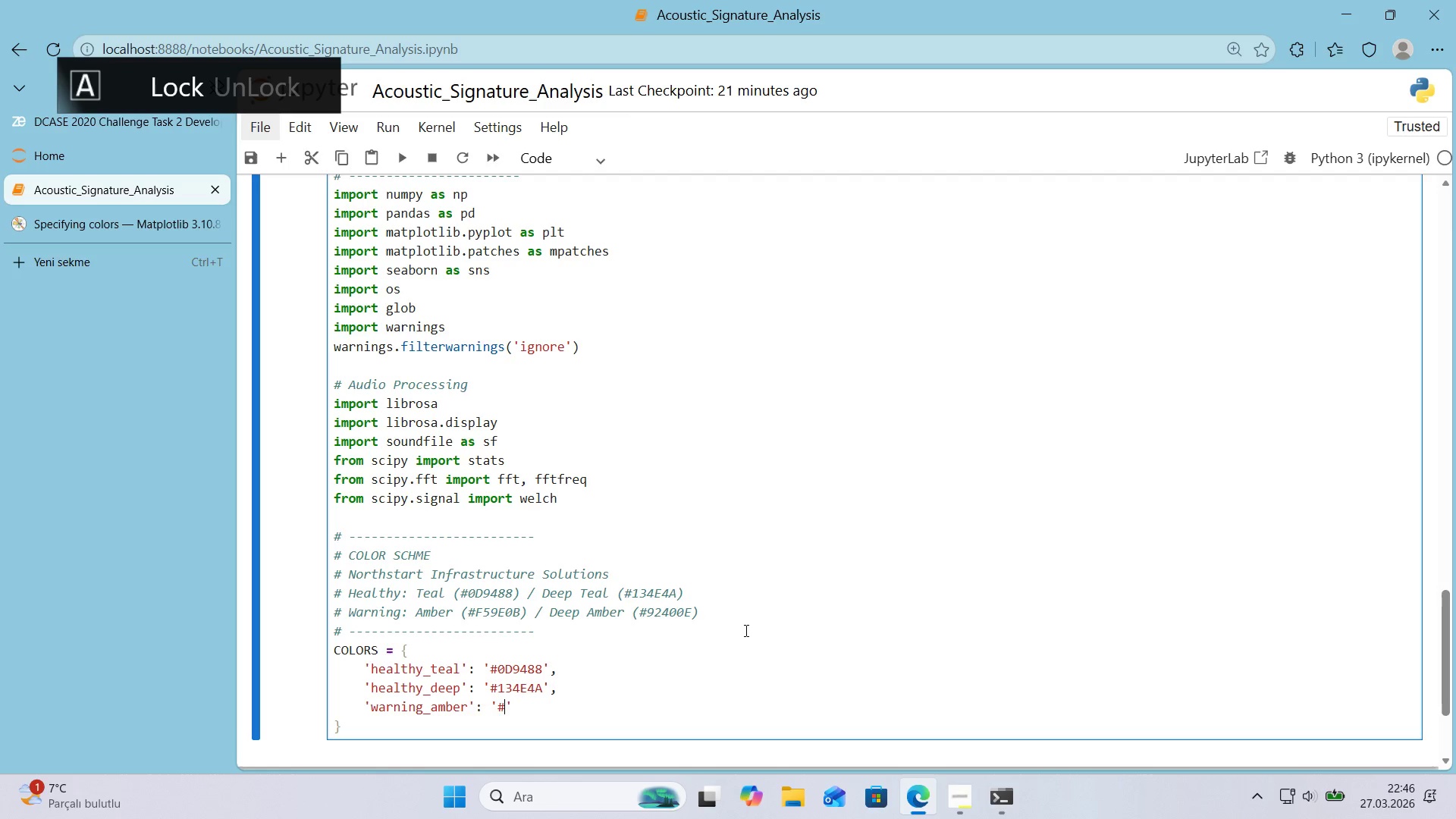 
key(F)
 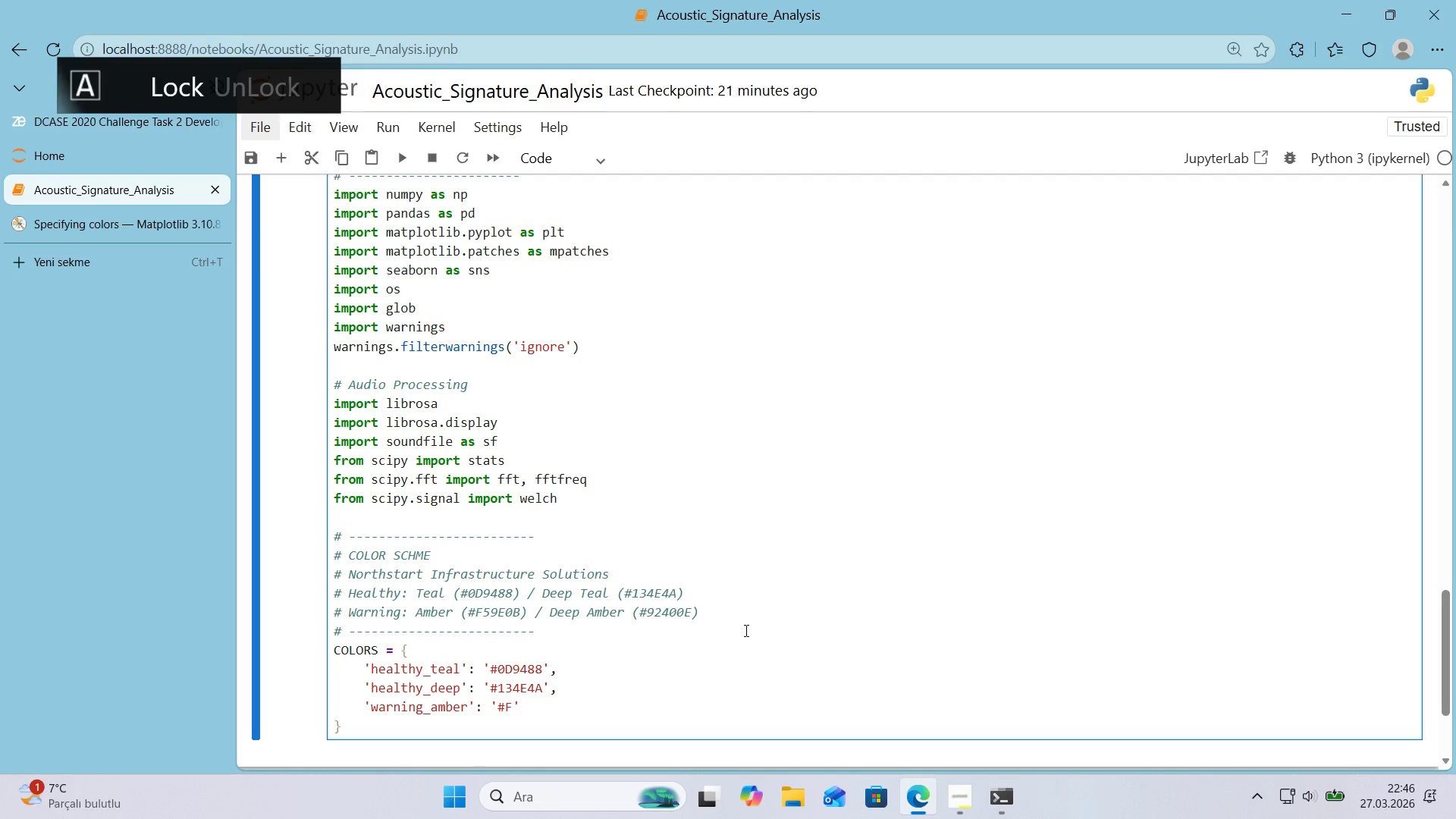 
key(Numpad5)
 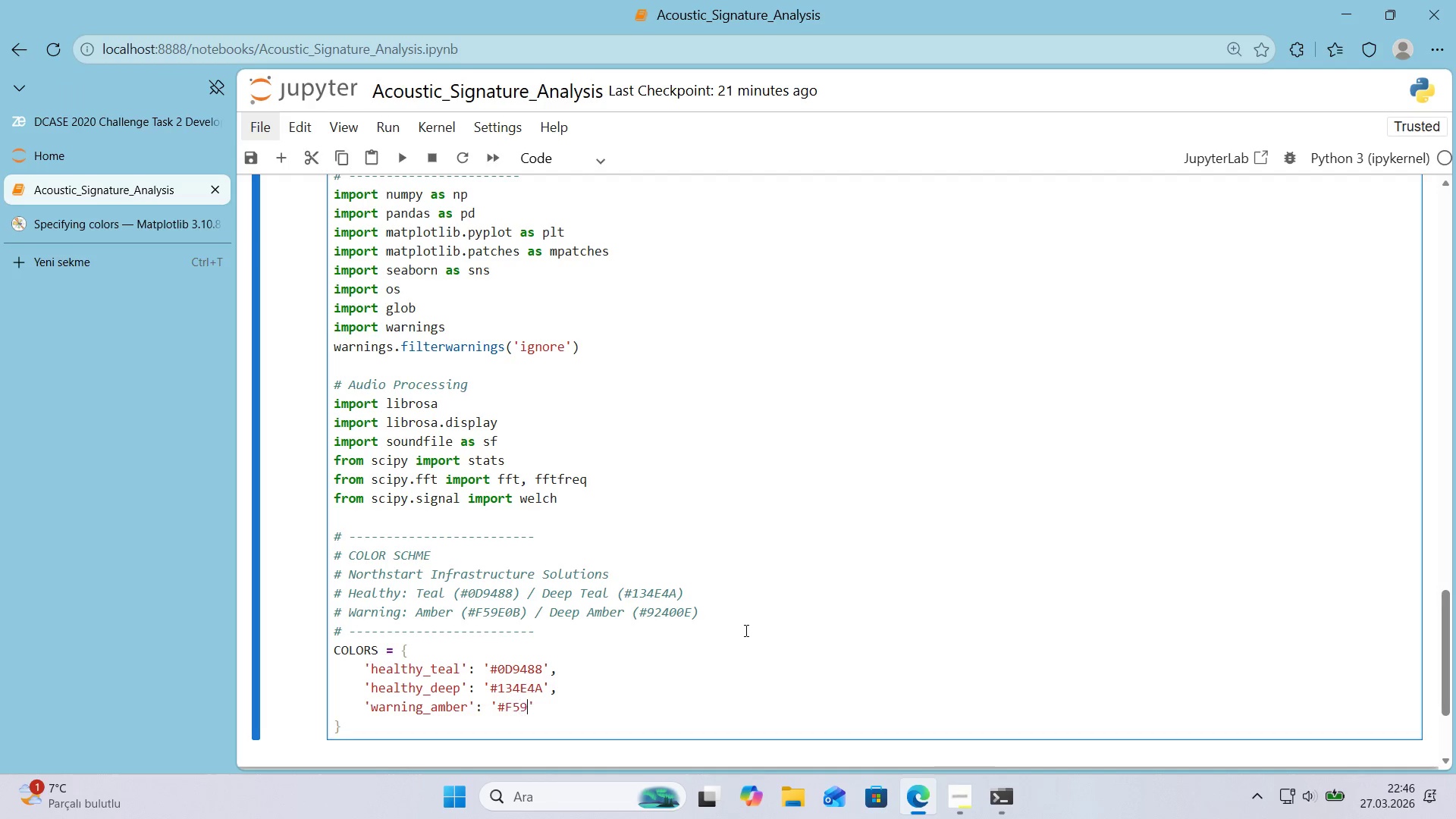 
key(Numpad9)
 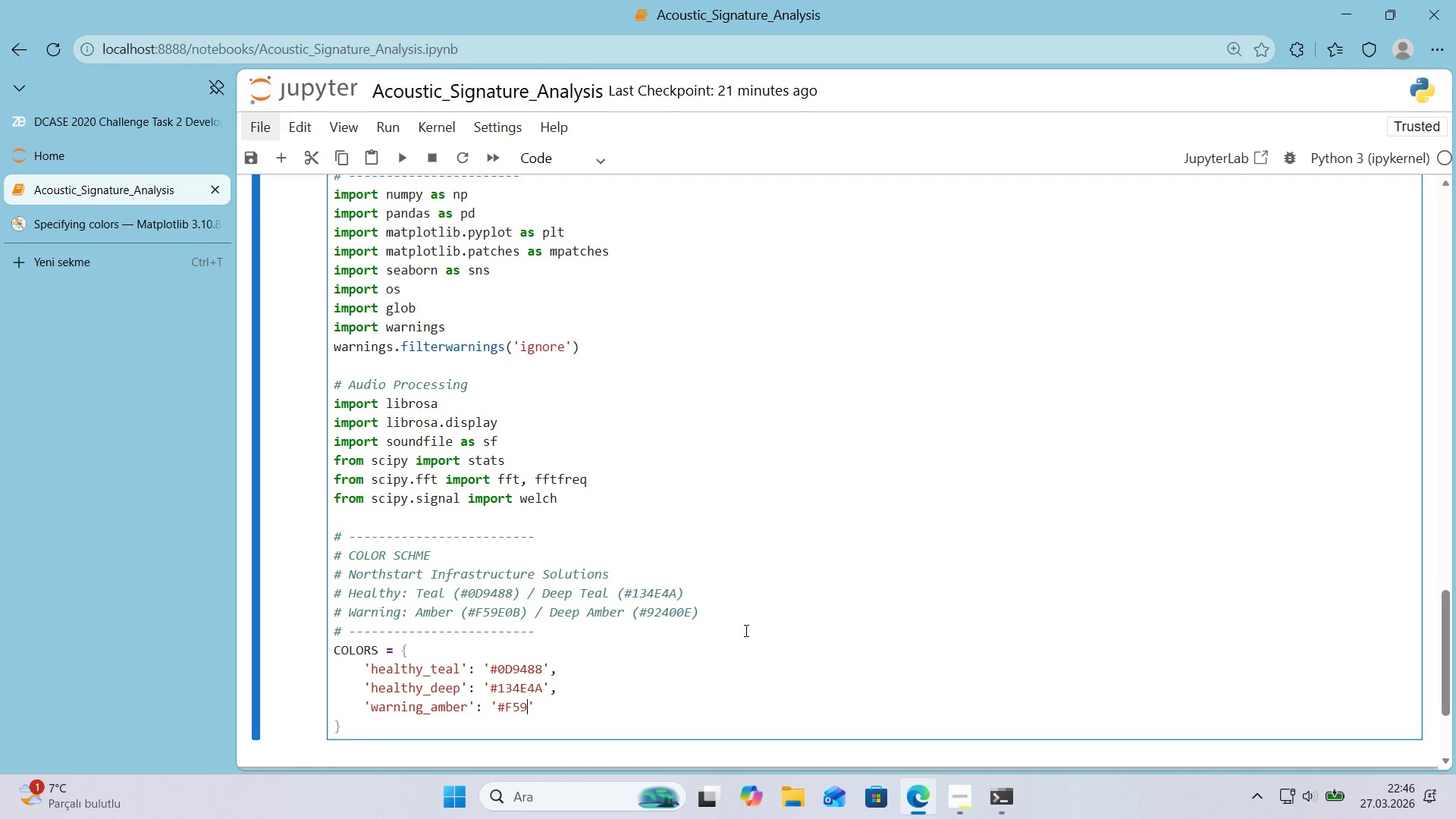 
key(E)
 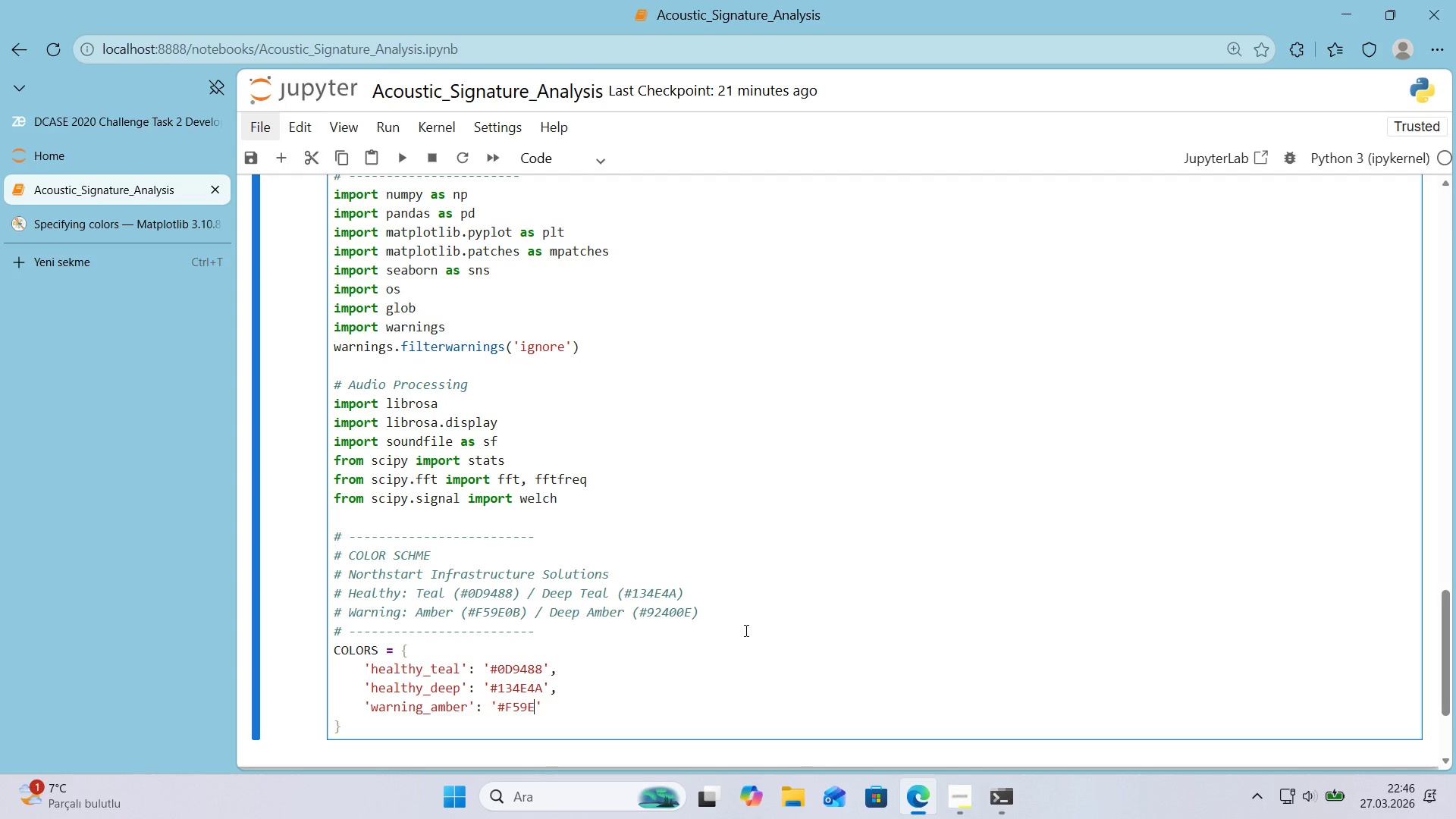 
key(Numpad0)
 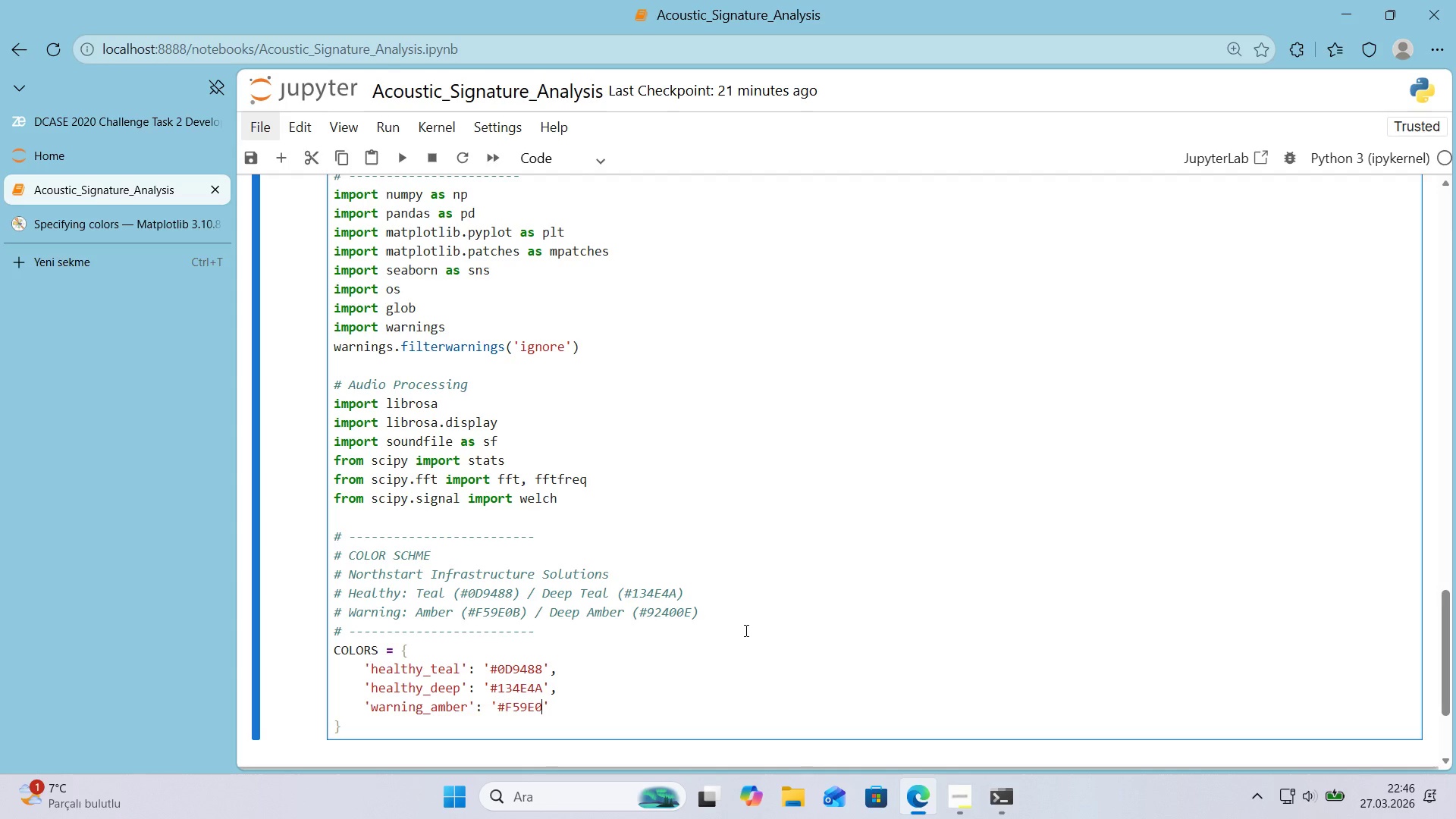 
key(B)
 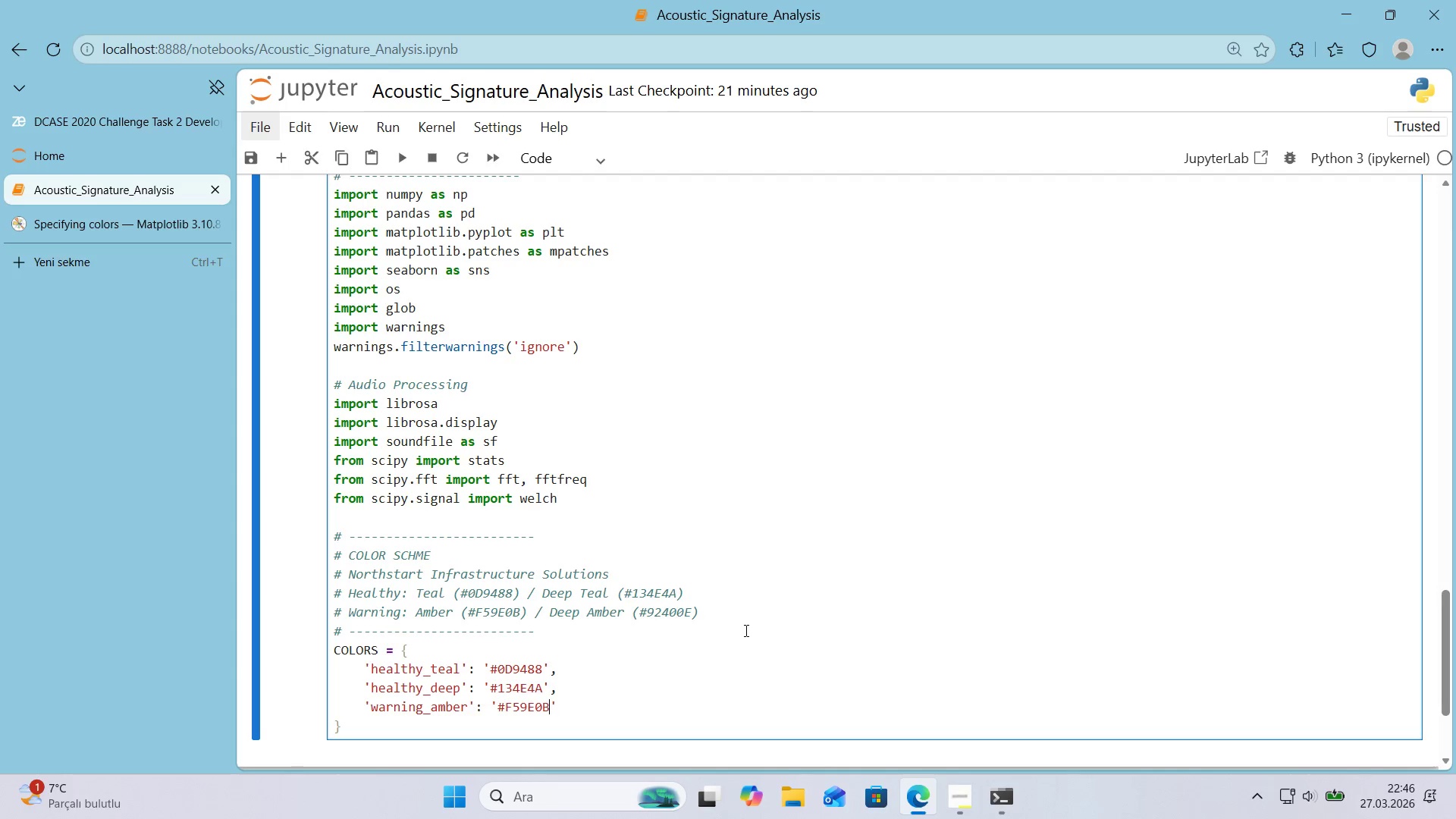 
key(ArrowRight)
 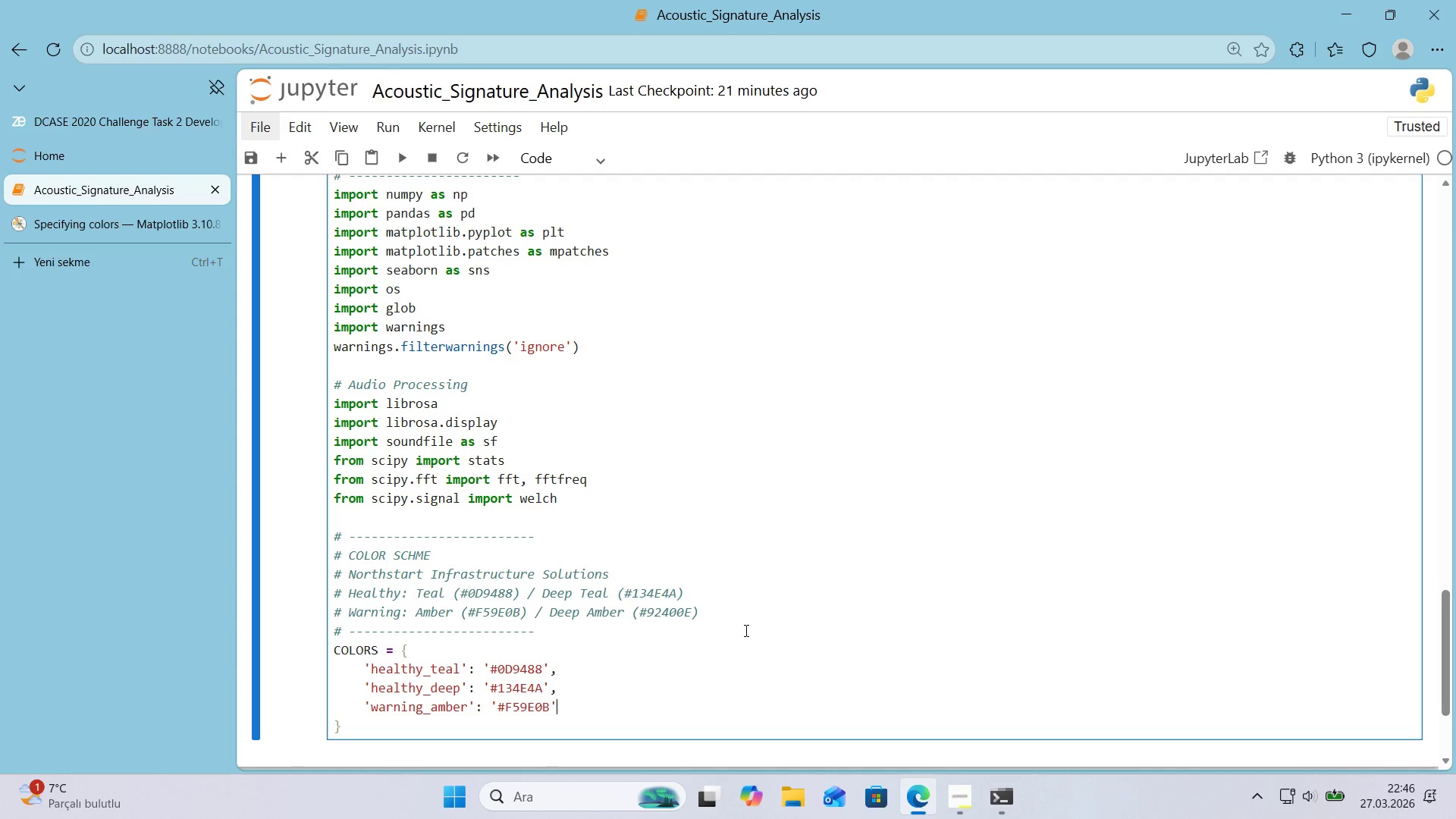 
key(Comma)
 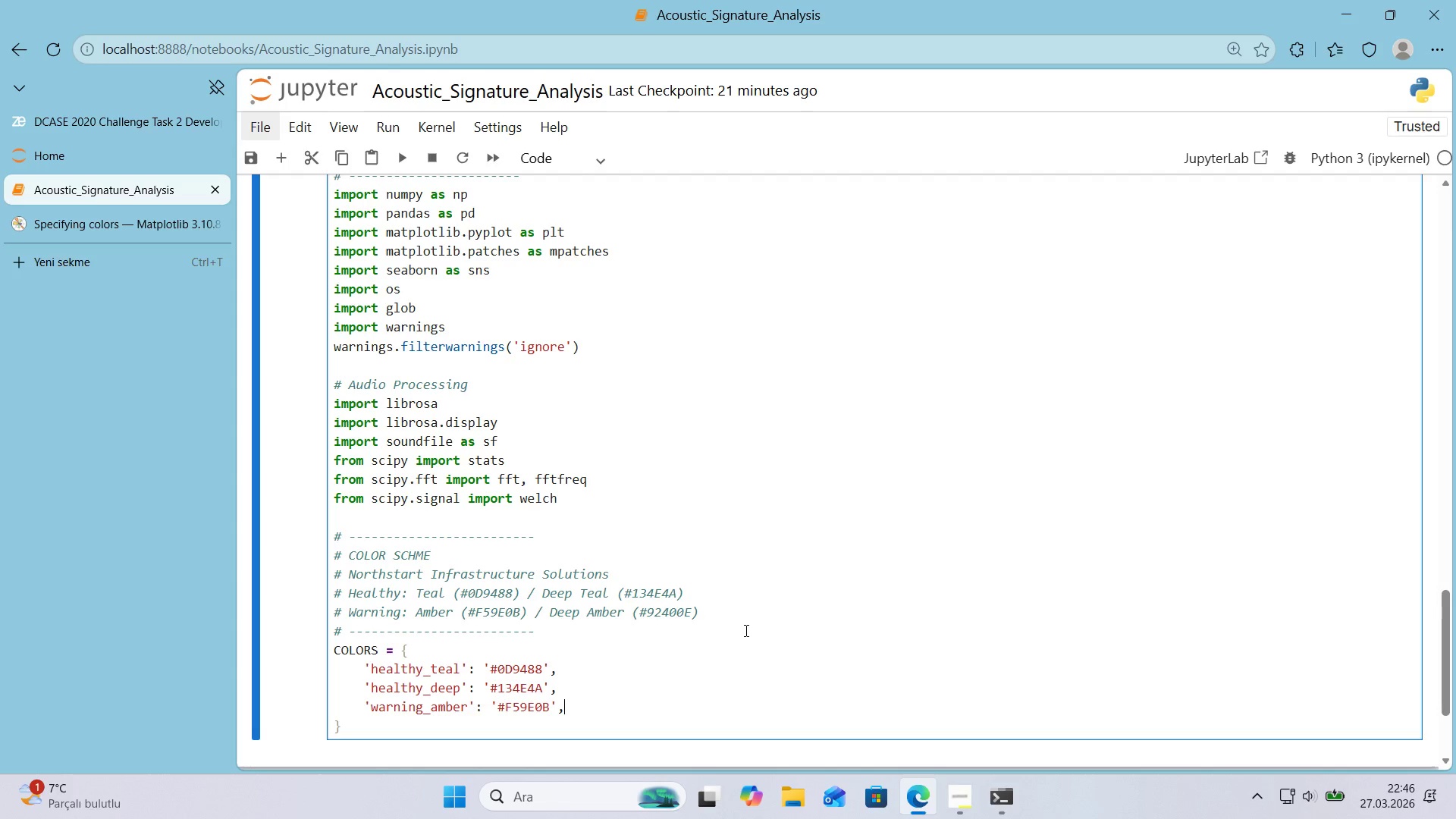 
key(Enter)
 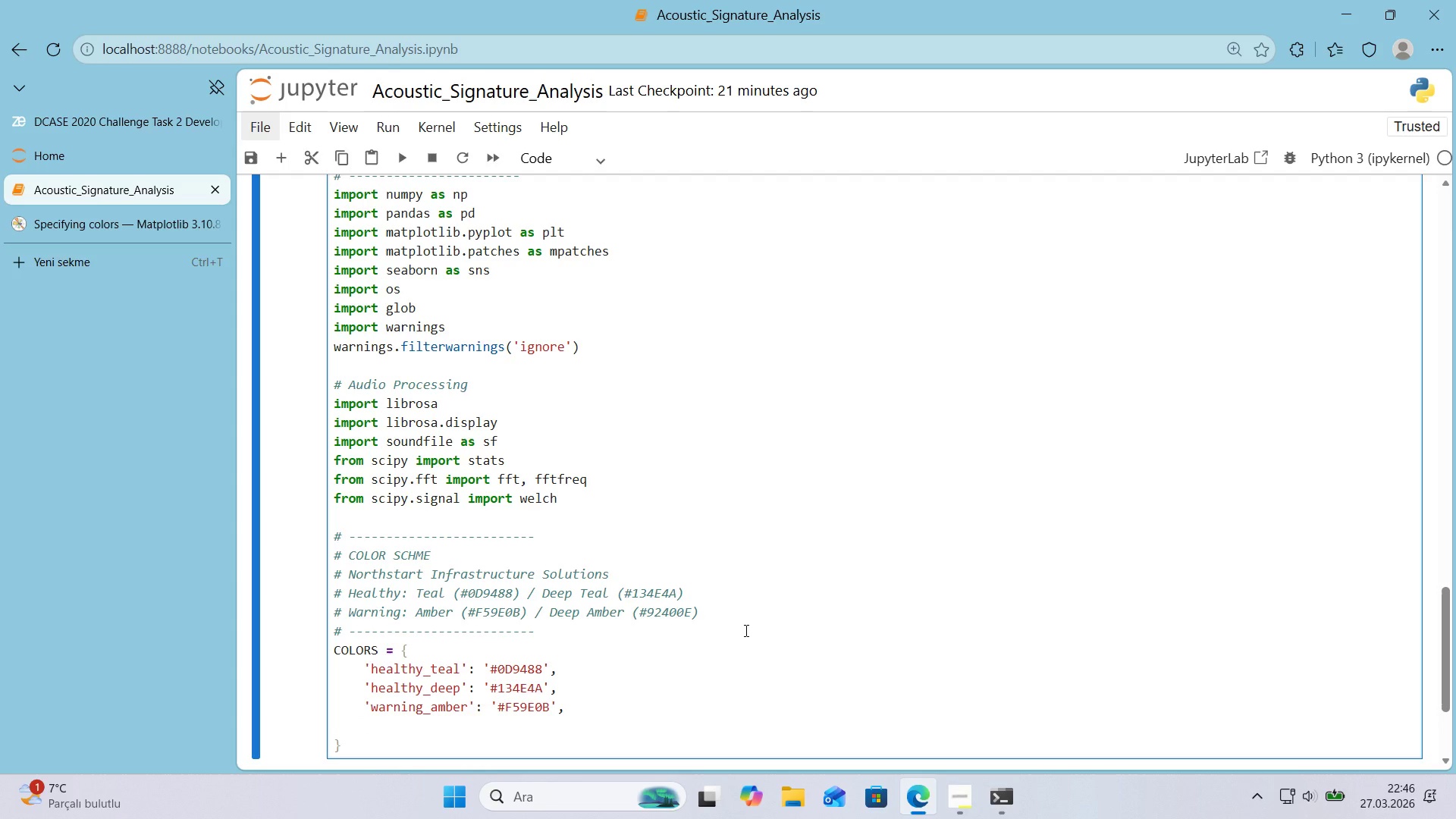 
wait(5.91)
 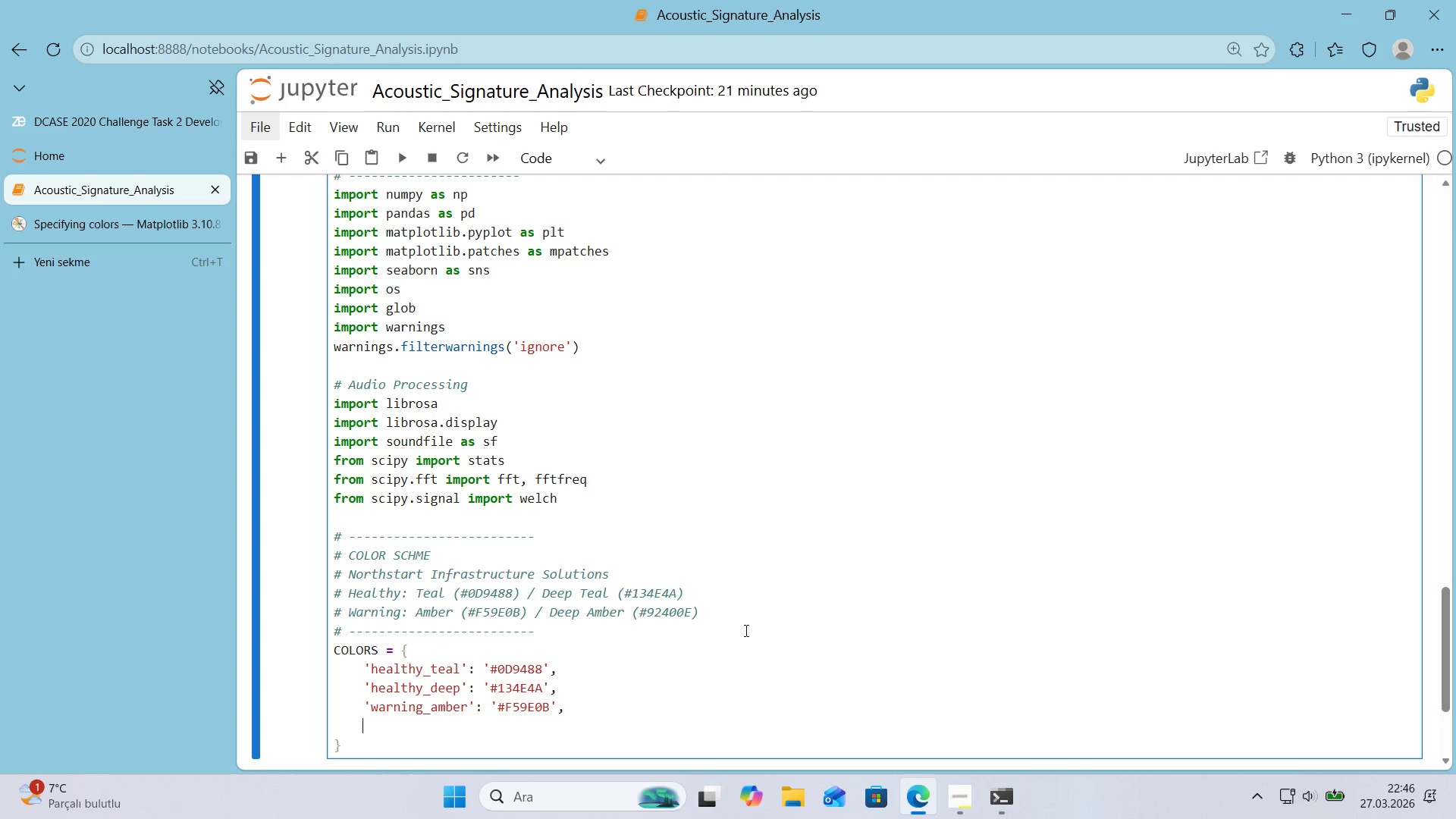 
type(@@)
 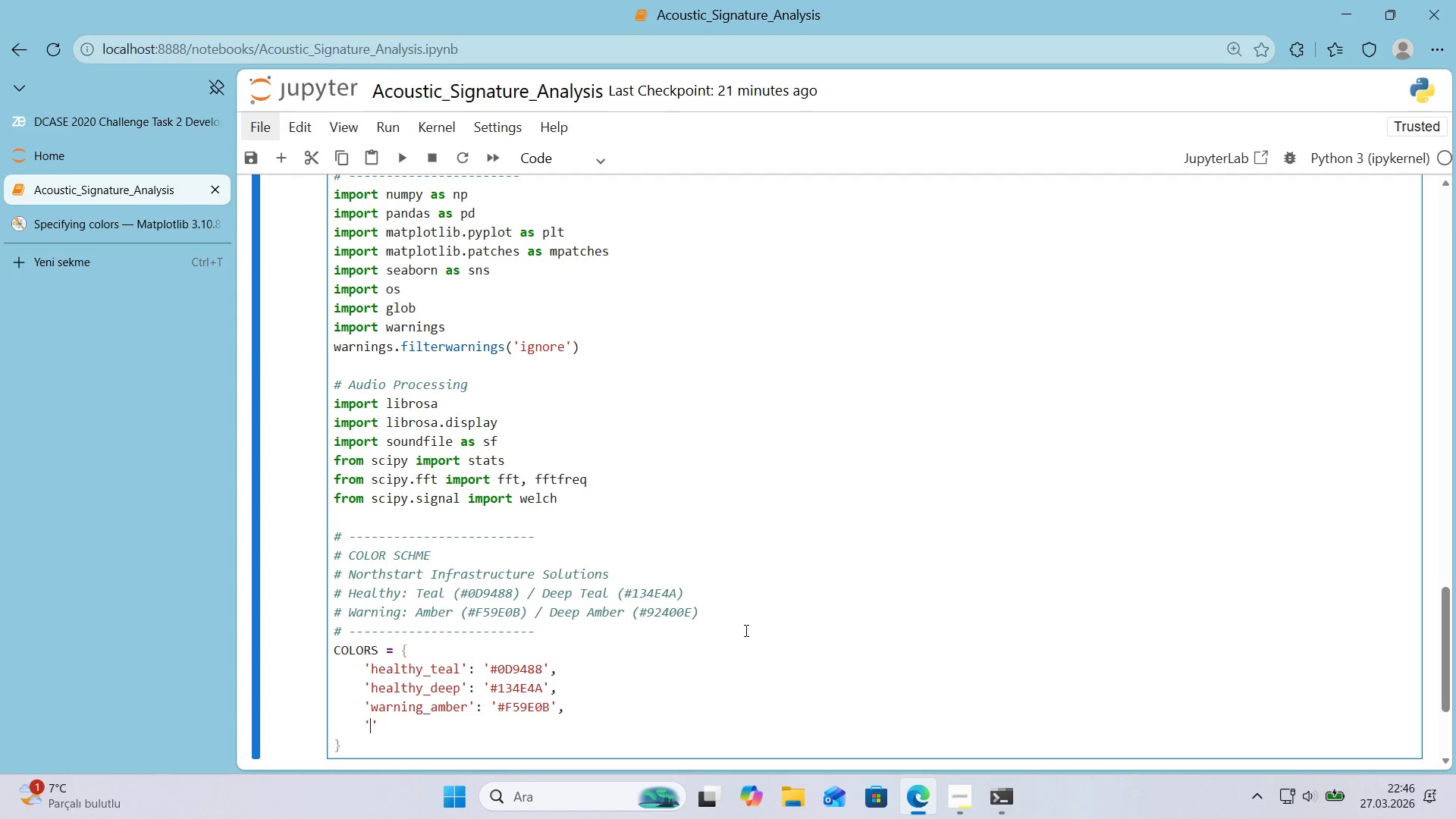 
key(ArrowLeft)
 